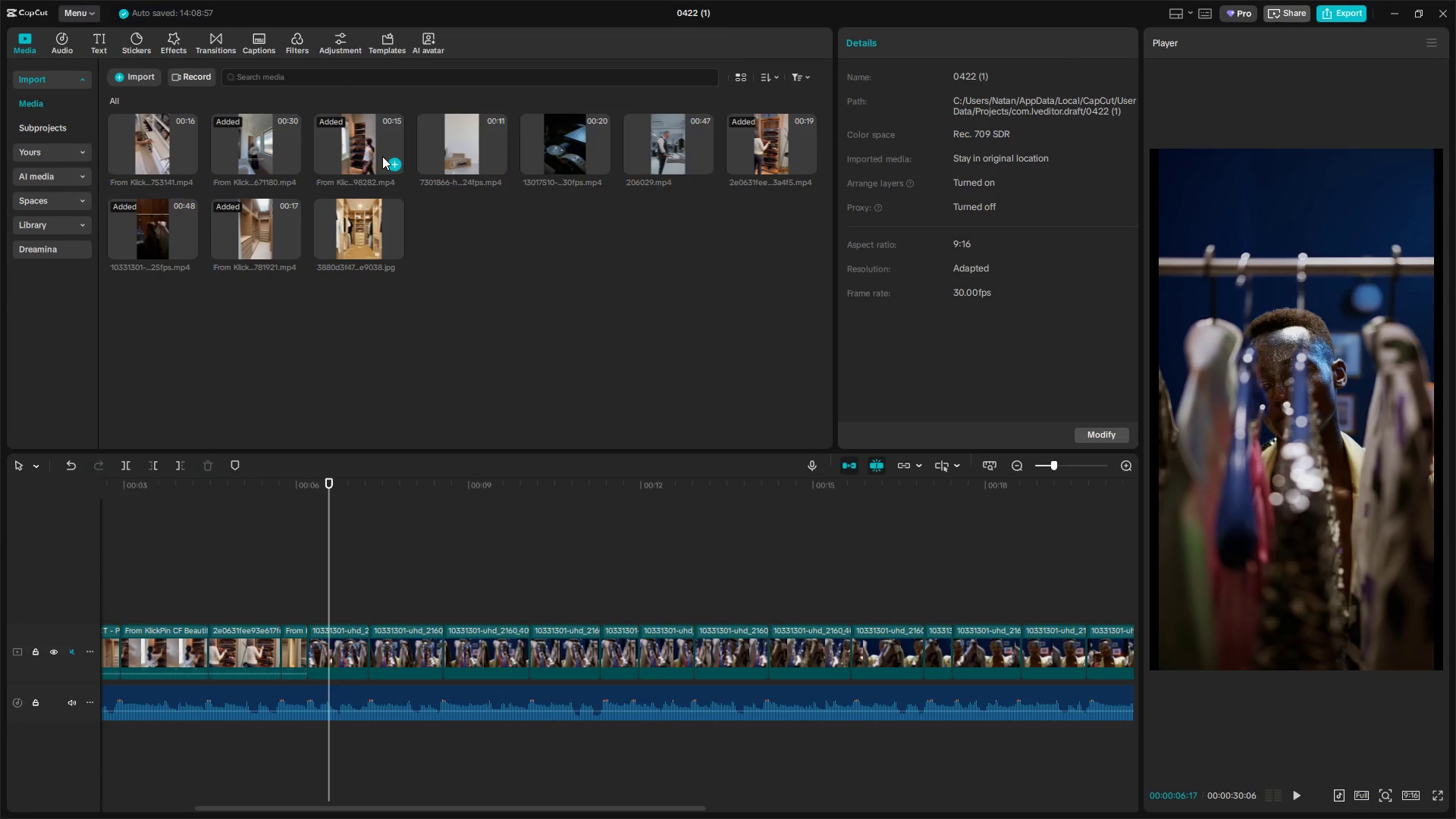 
left_click_drag(start_coordinate=[365, 152], to_coordinate=[353, 191])
 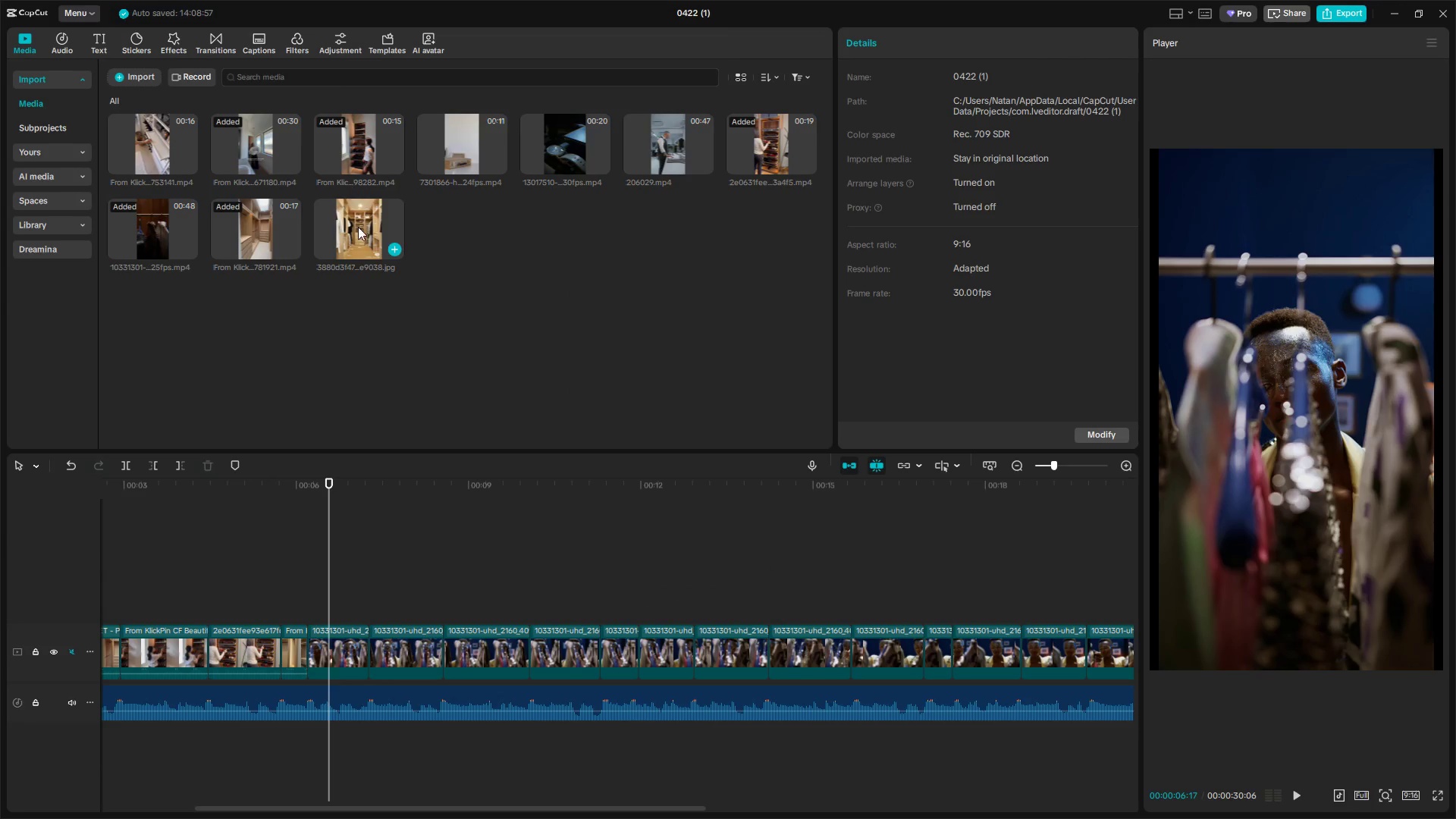 
left_click_drag(start_coordinate=[358, 235], to_coordinate=[350, 249])
 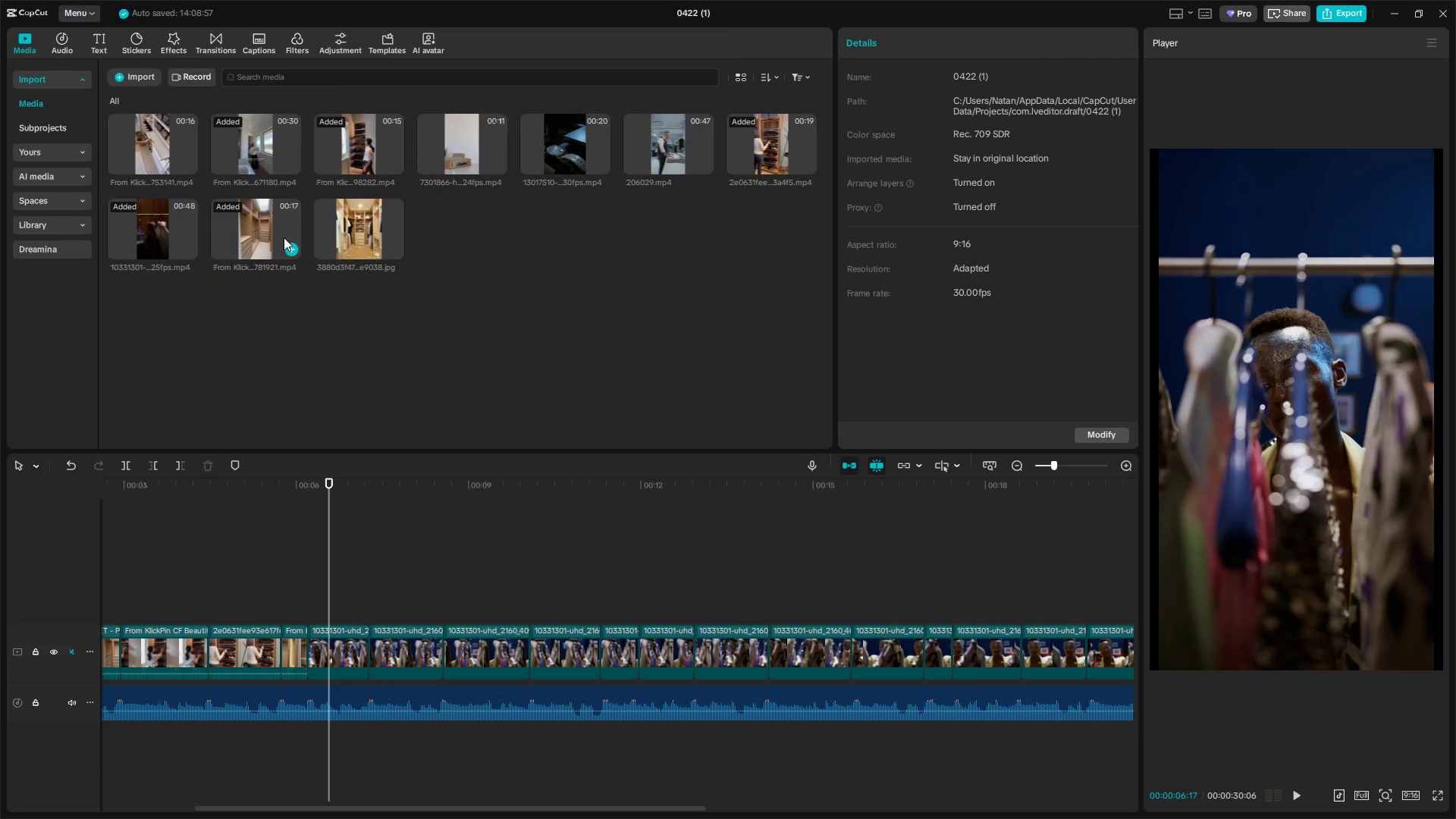 
left_click_drag(start_coordinate=[275, 238], to_coordinate=[269, 265])
 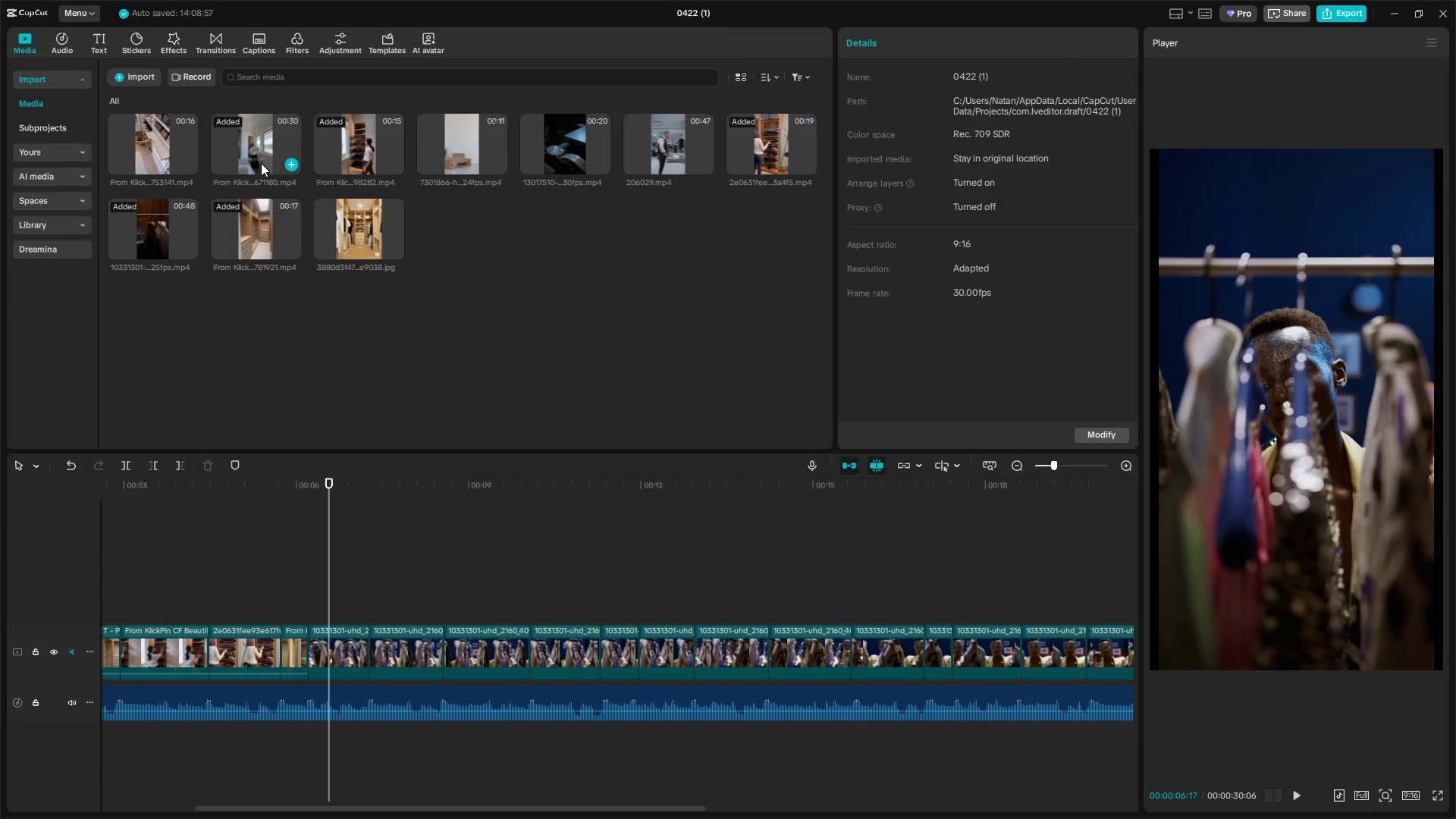 
left_click_drag(start_coordinate=[261, 166], to_coordinate=[314, 648])
 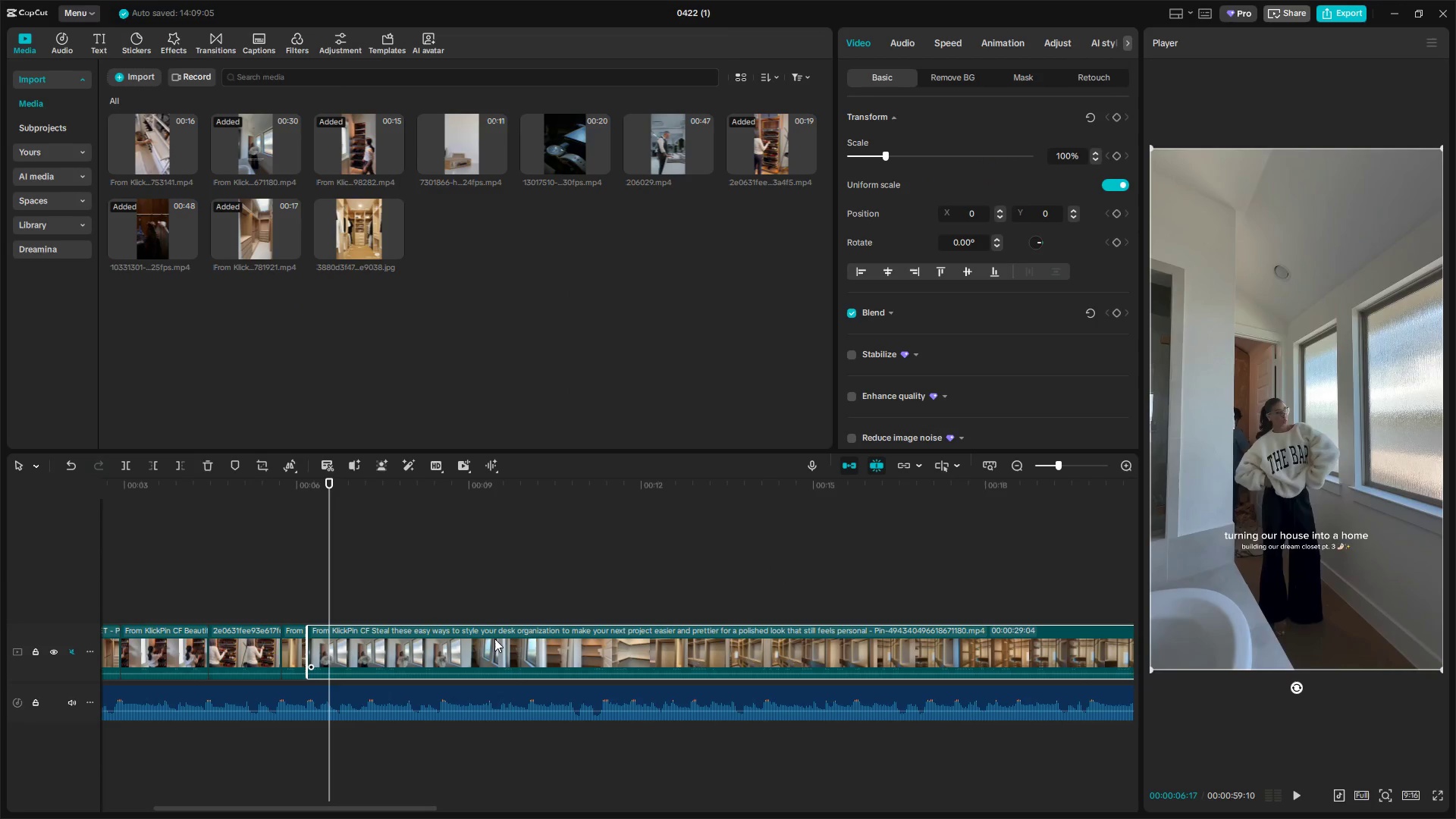 
key(Control+ControlLeft)
 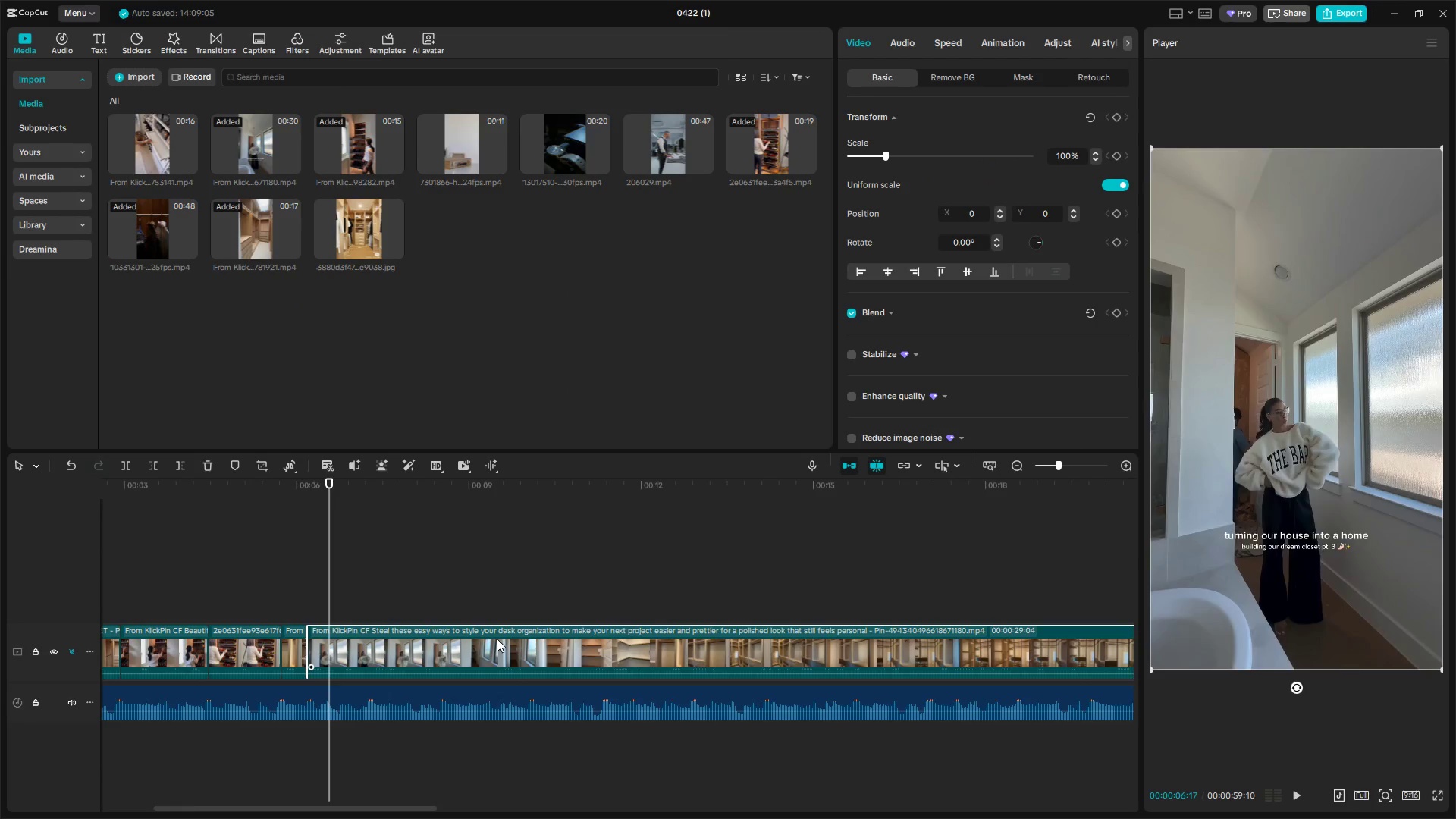 
key(Control+Z)
 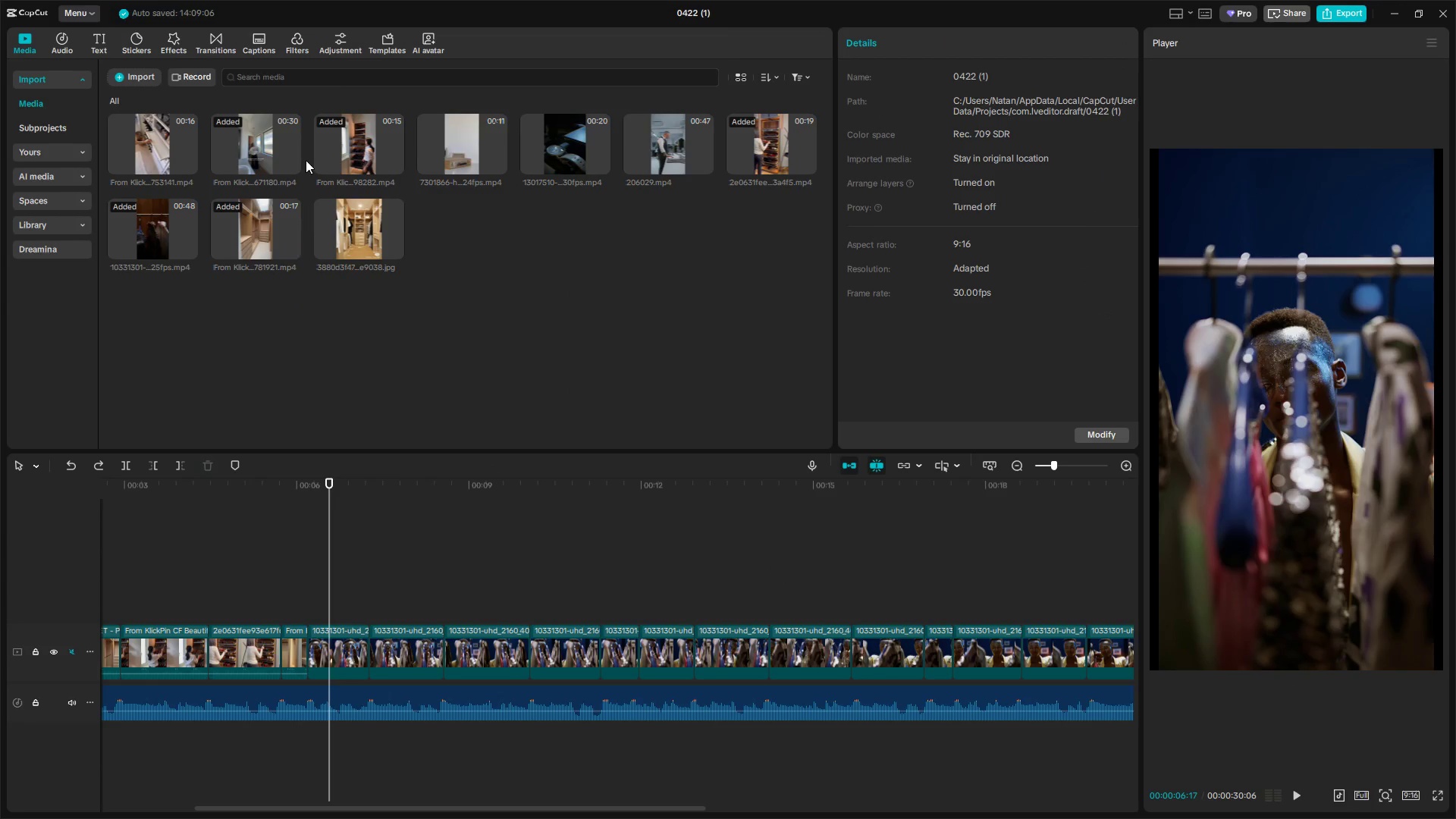 
left_click_drag(start_coordinate=[259, 146], to_coordinate=[331, 665])
 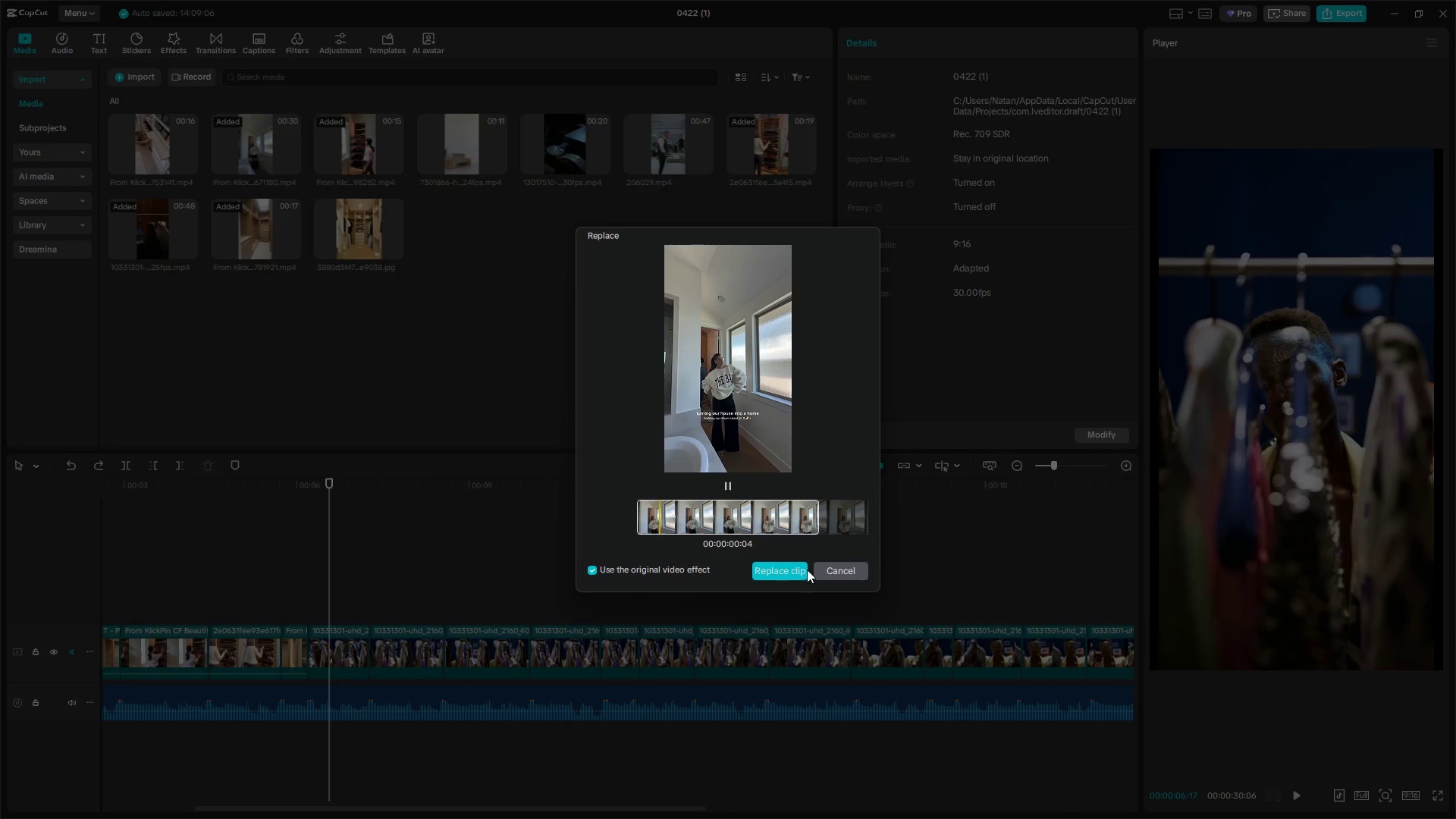 
left_click_drag(start_coordinate=[817, 533], to_coordinate=[308, 504])
 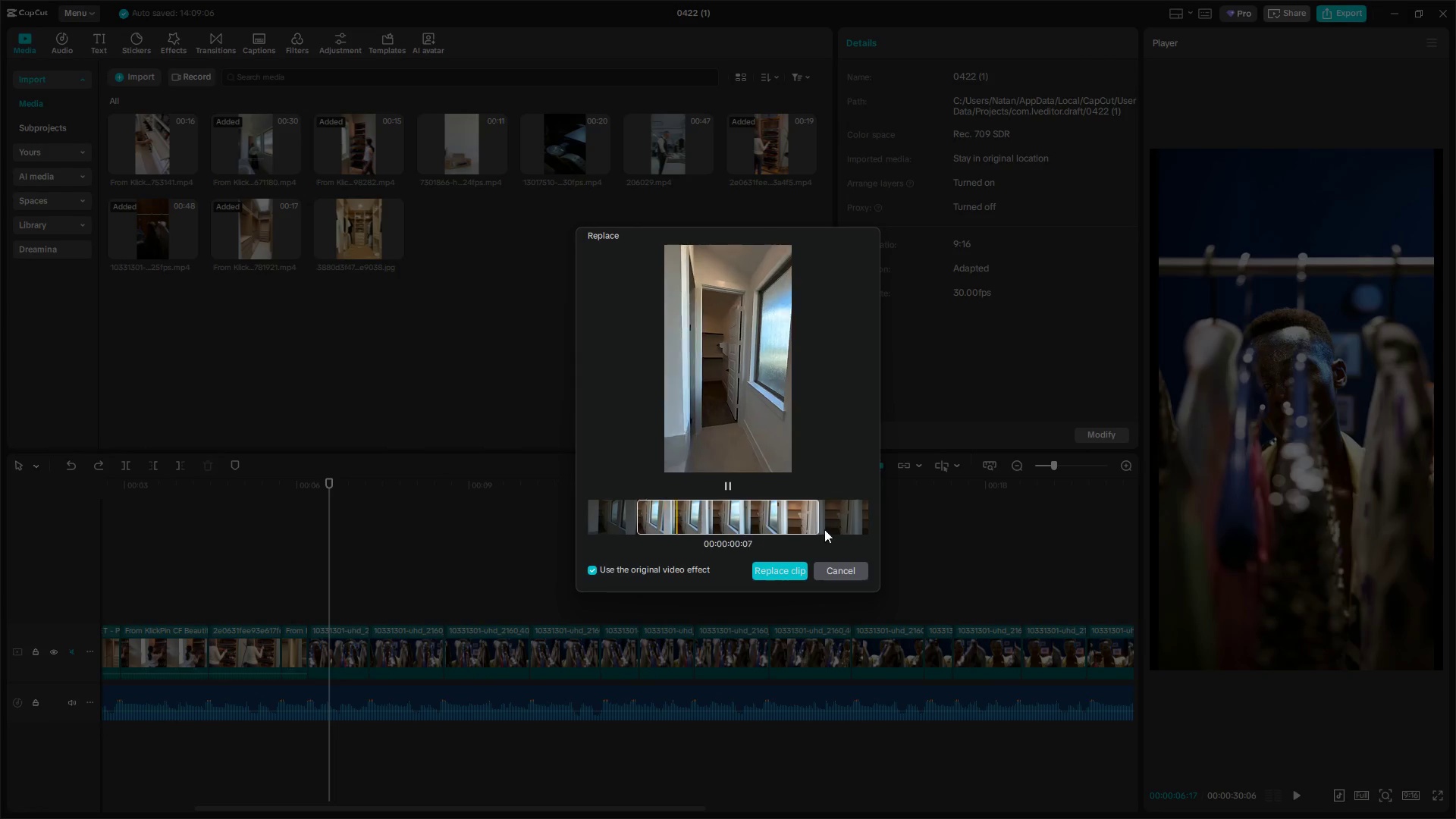 
left_click_drag(start_coordinate=[824, 529], to_coordinate=[287, 515])
 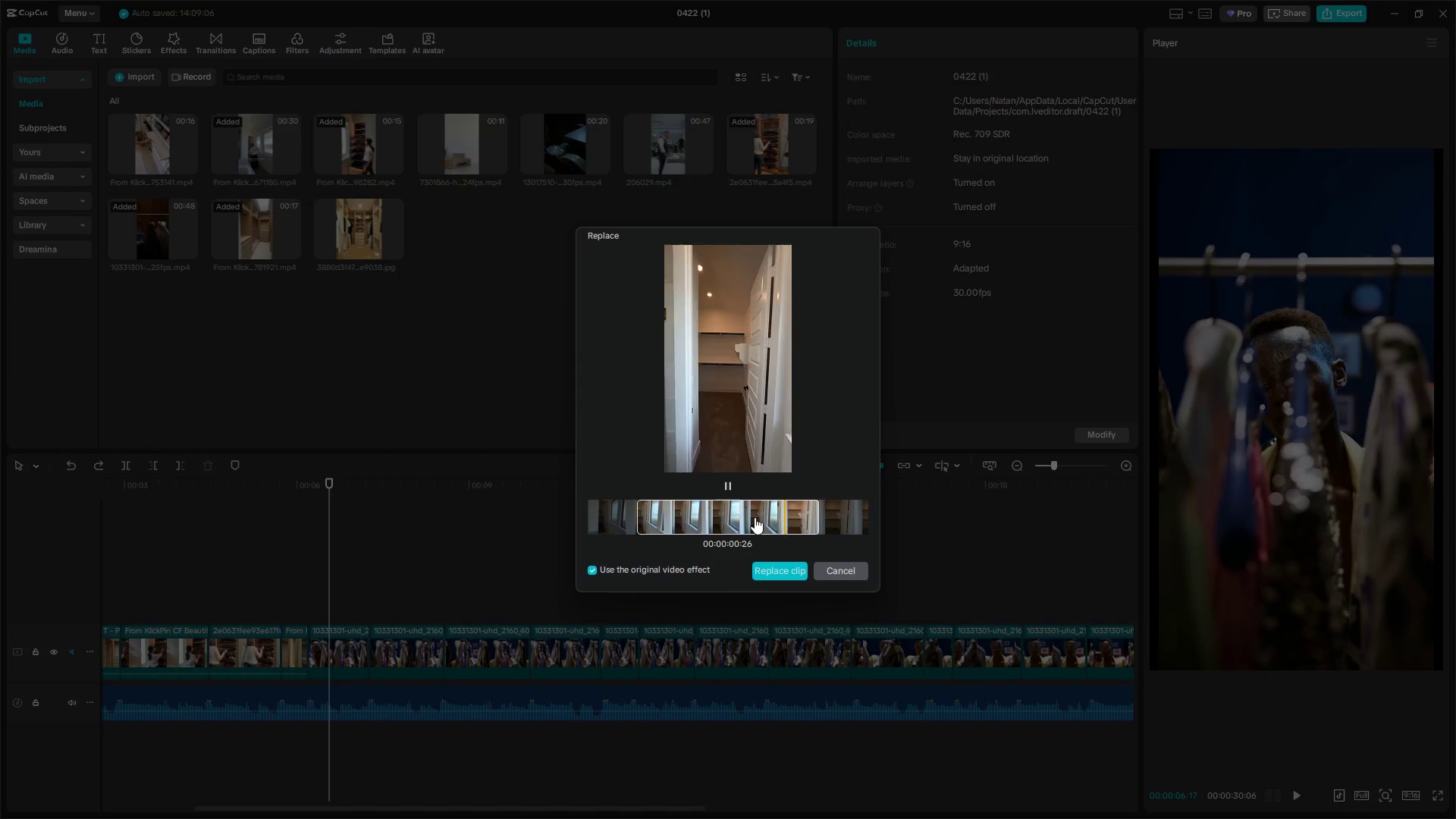 
left_click_drag(start_coordinate=[755, 517], to_coordinate=[143, 488])
 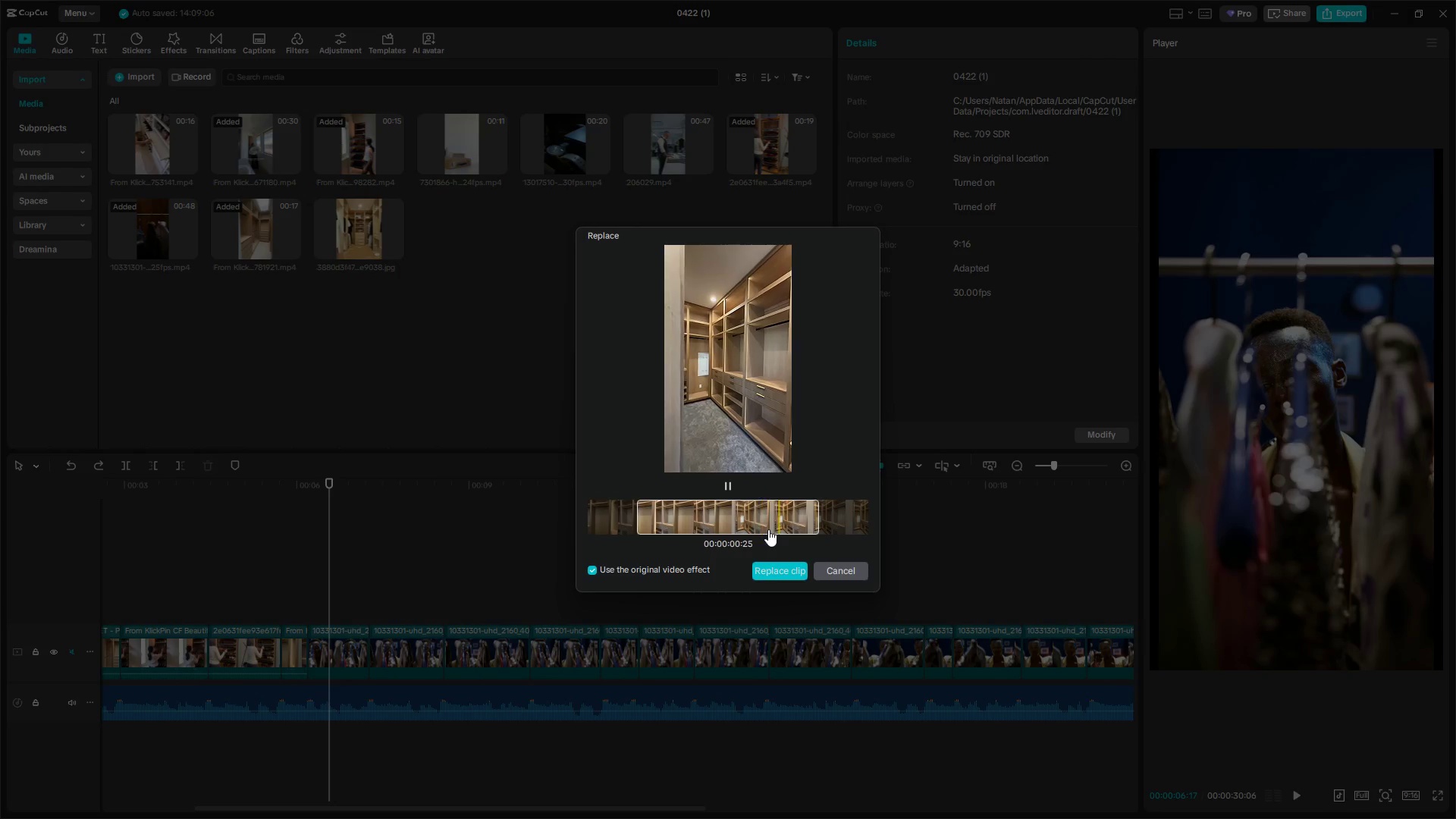 
left_click_drag(start_coordinate=[774, 517], to_coordinate=[659, 511])
 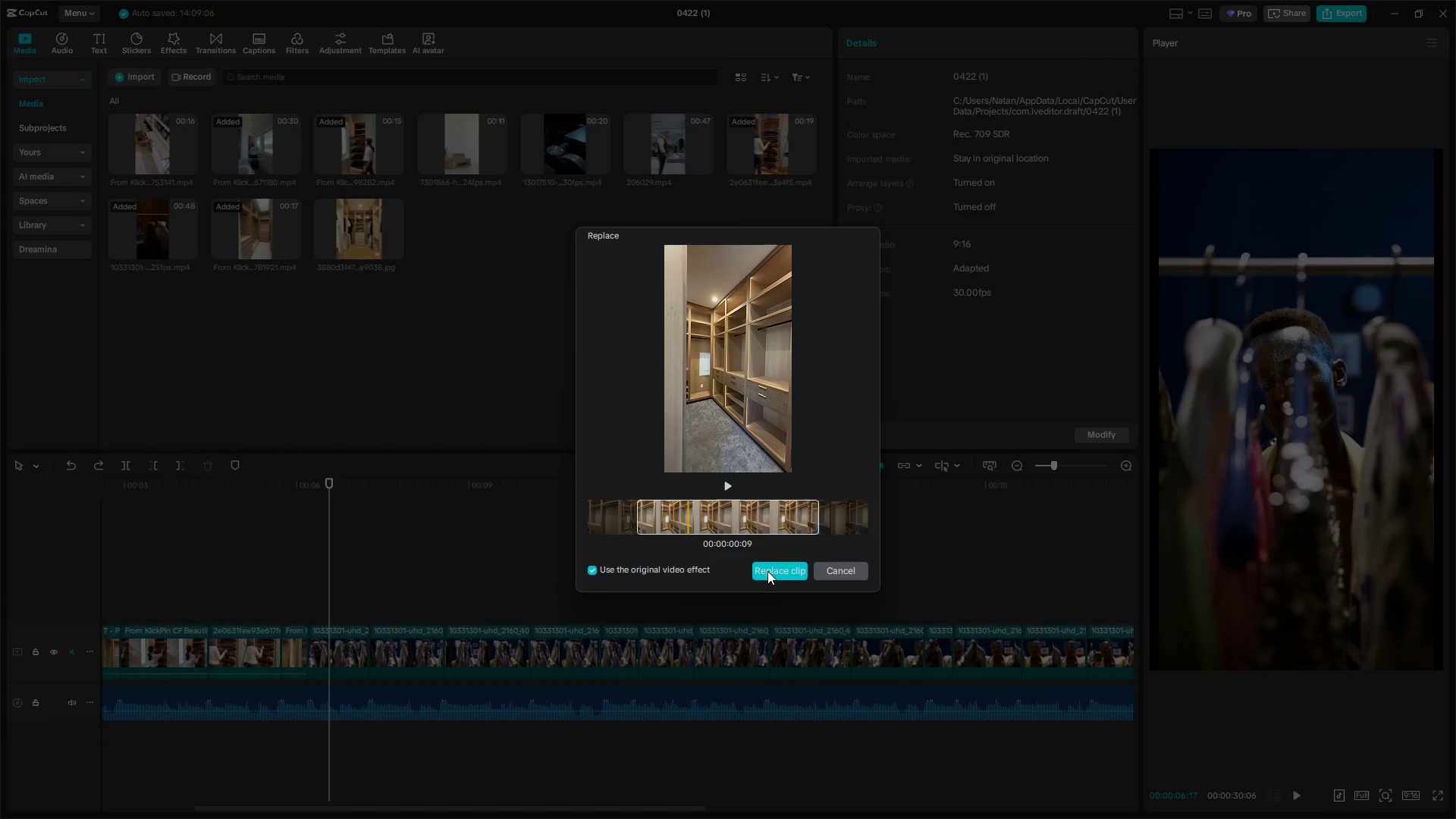 
left_click([775, 573])
 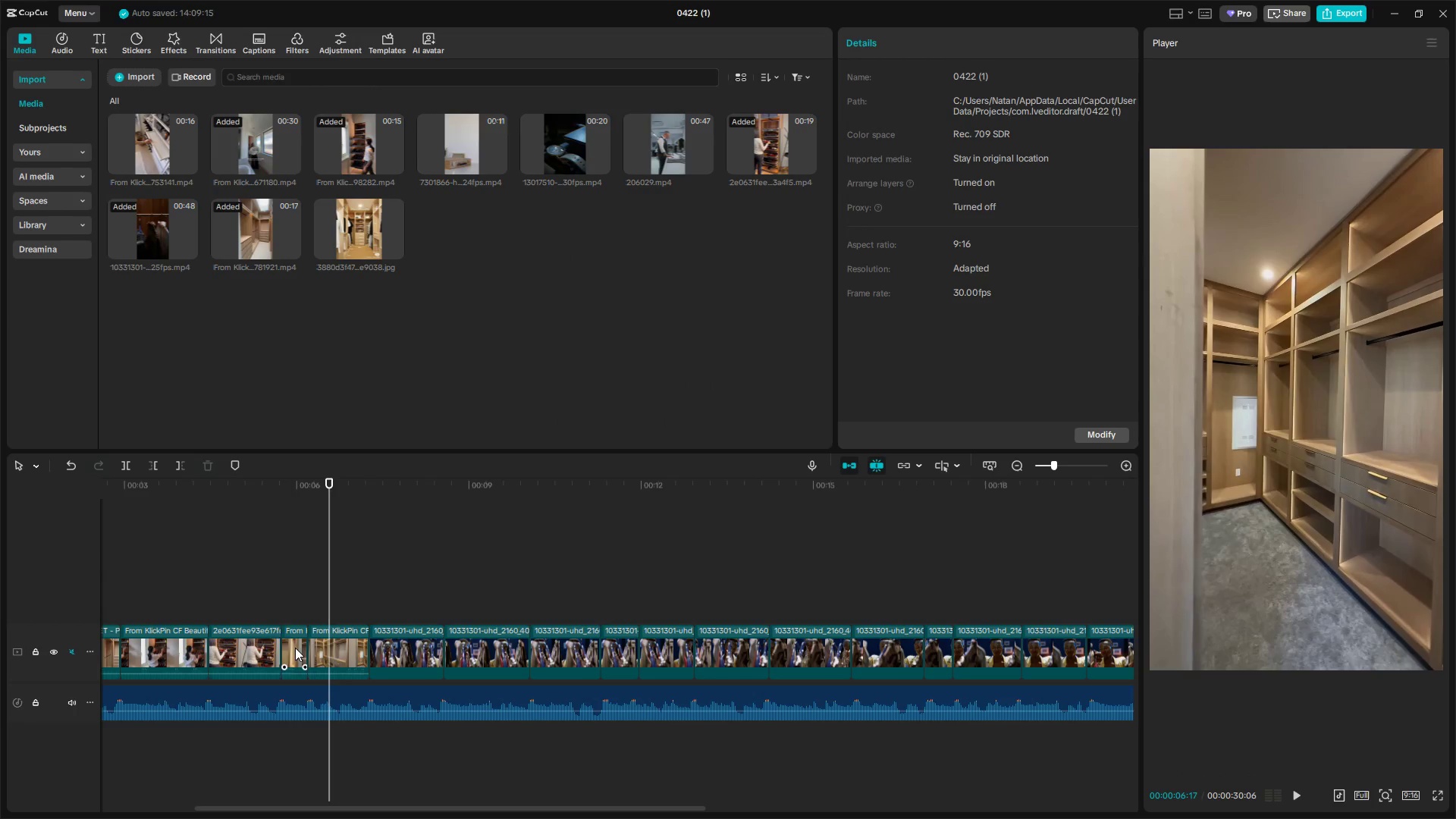 
left_click([259, 603])
 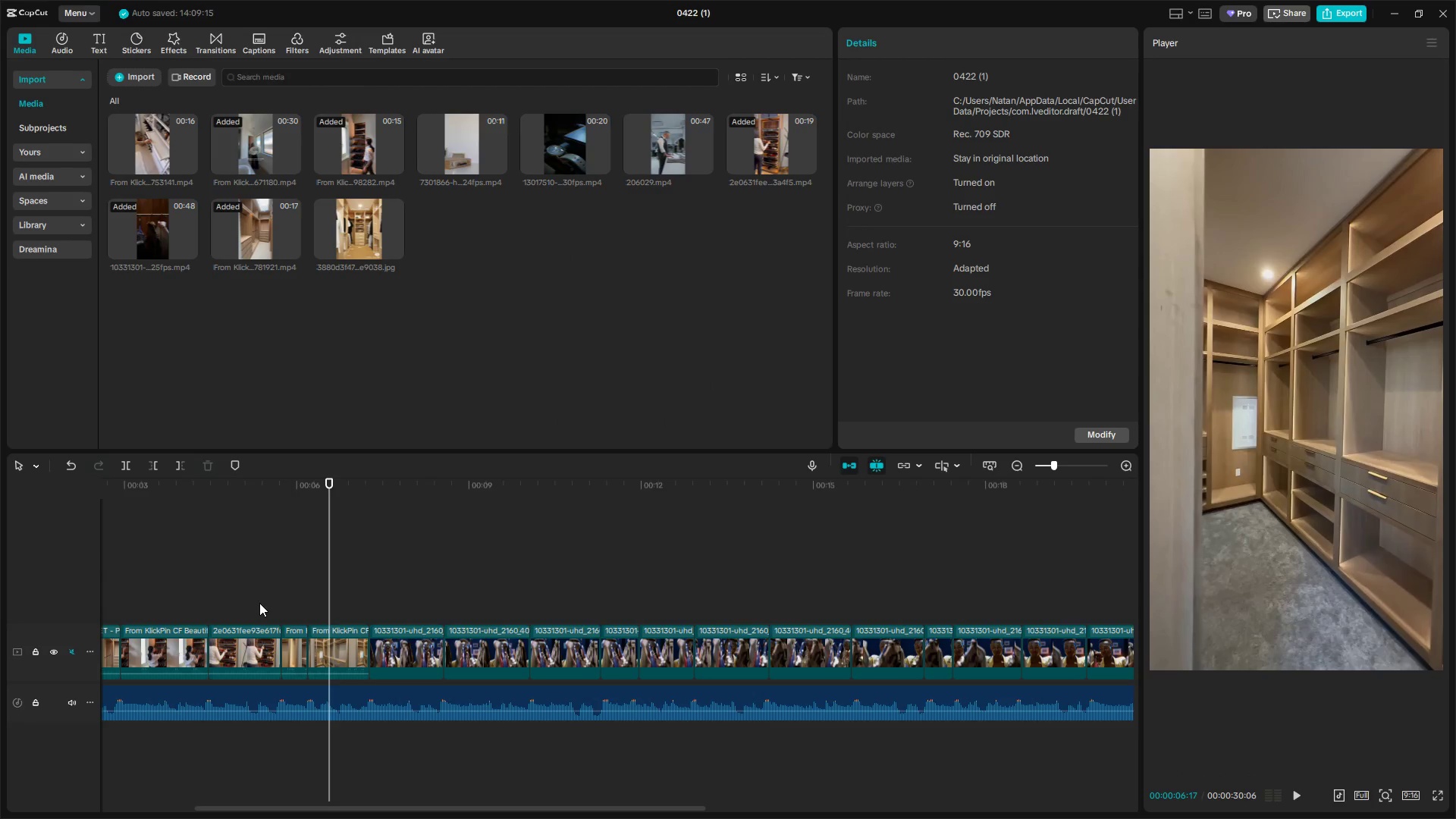 
key(Space)
 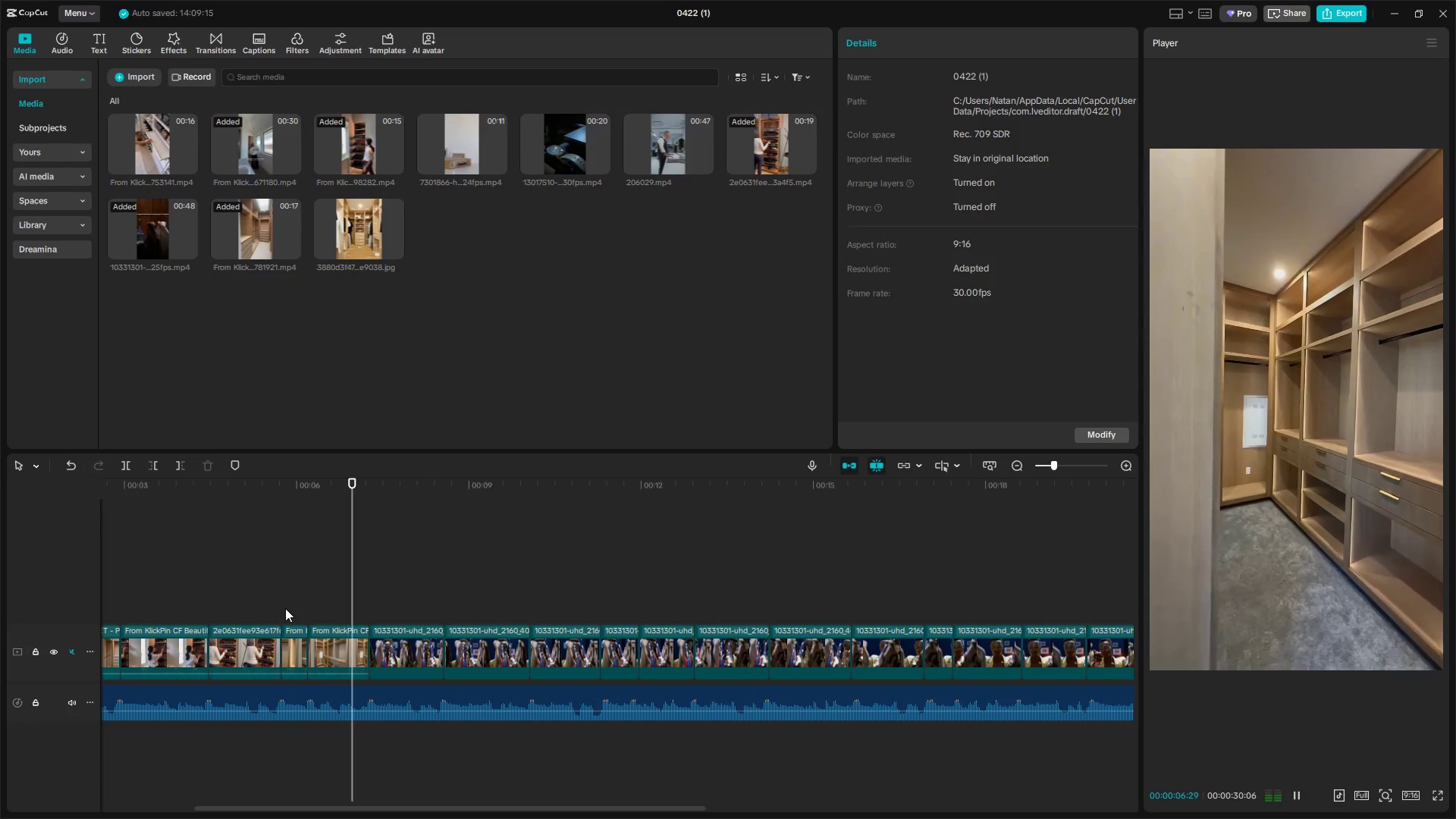 
key(Space)
 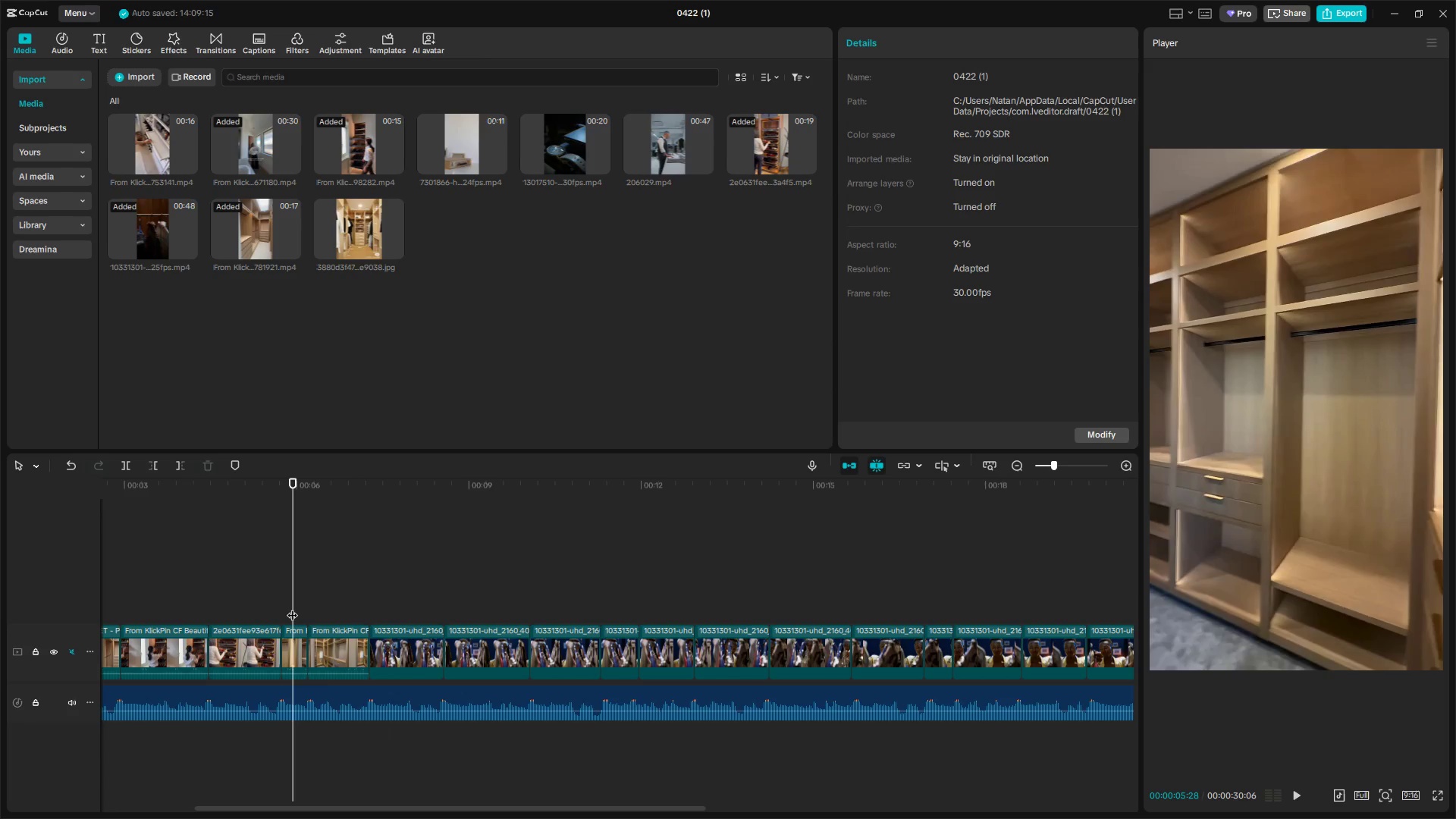 
key(Space)
 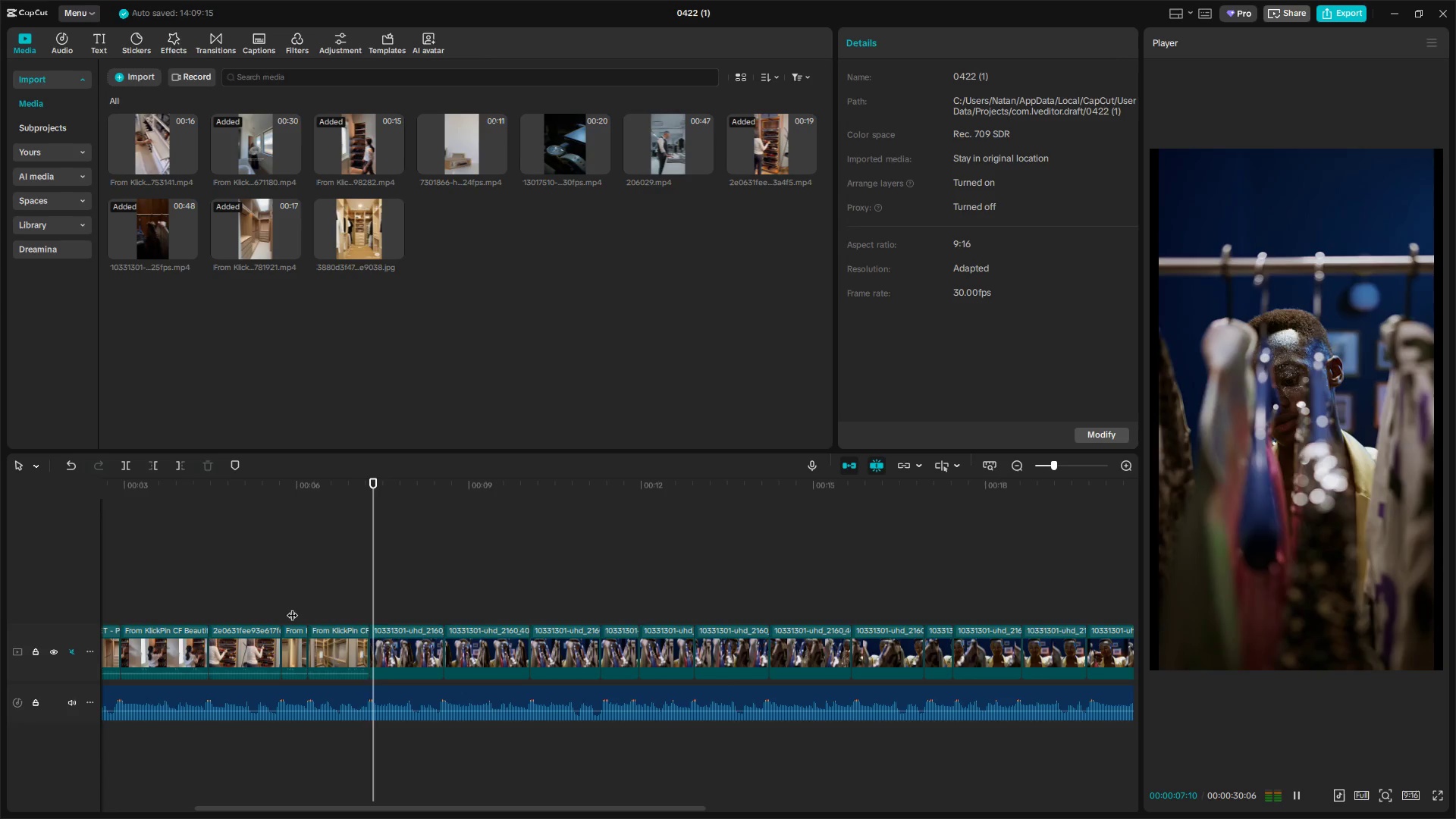 
key(Space)
 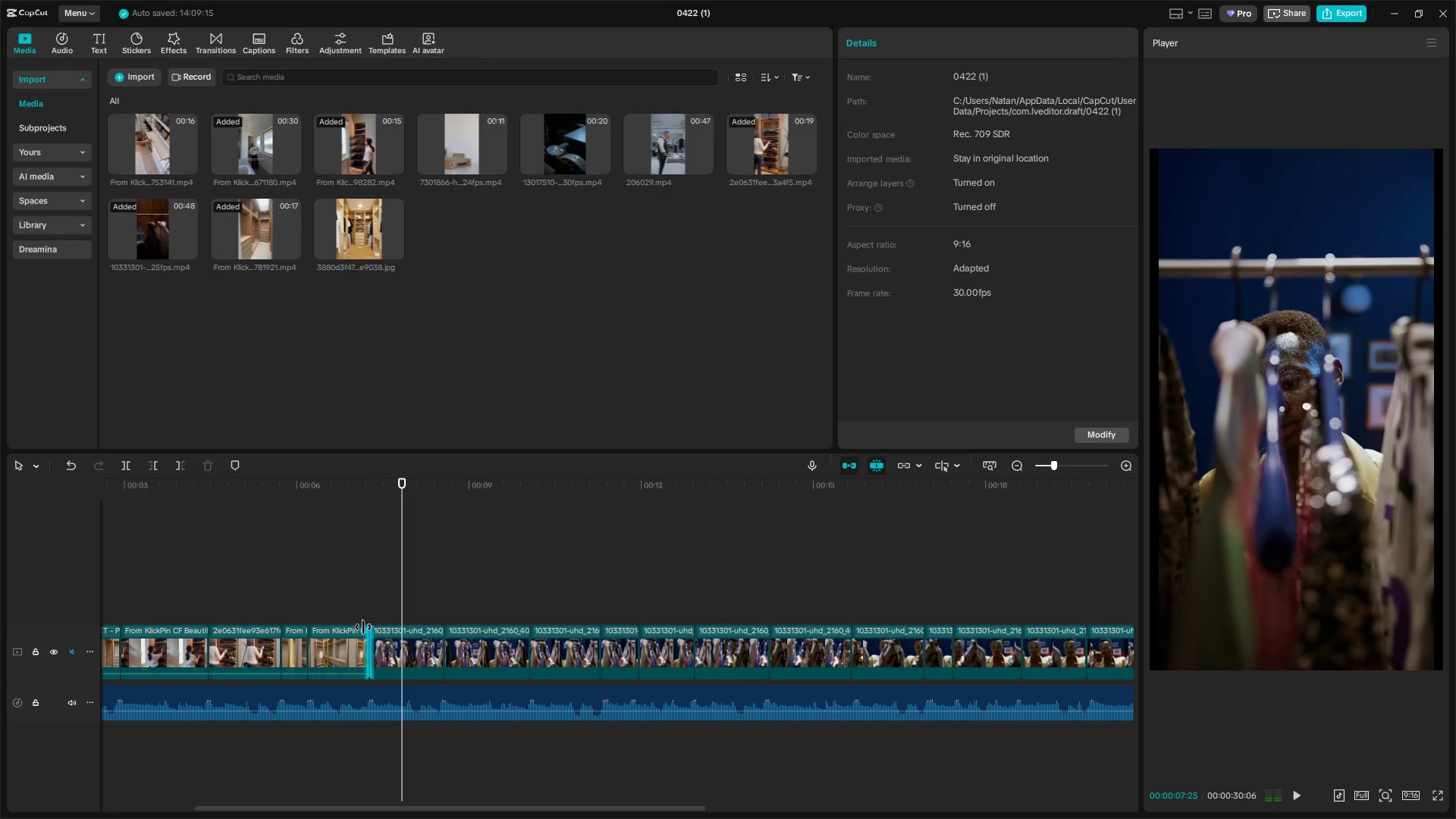 
left_click([343, 616])
 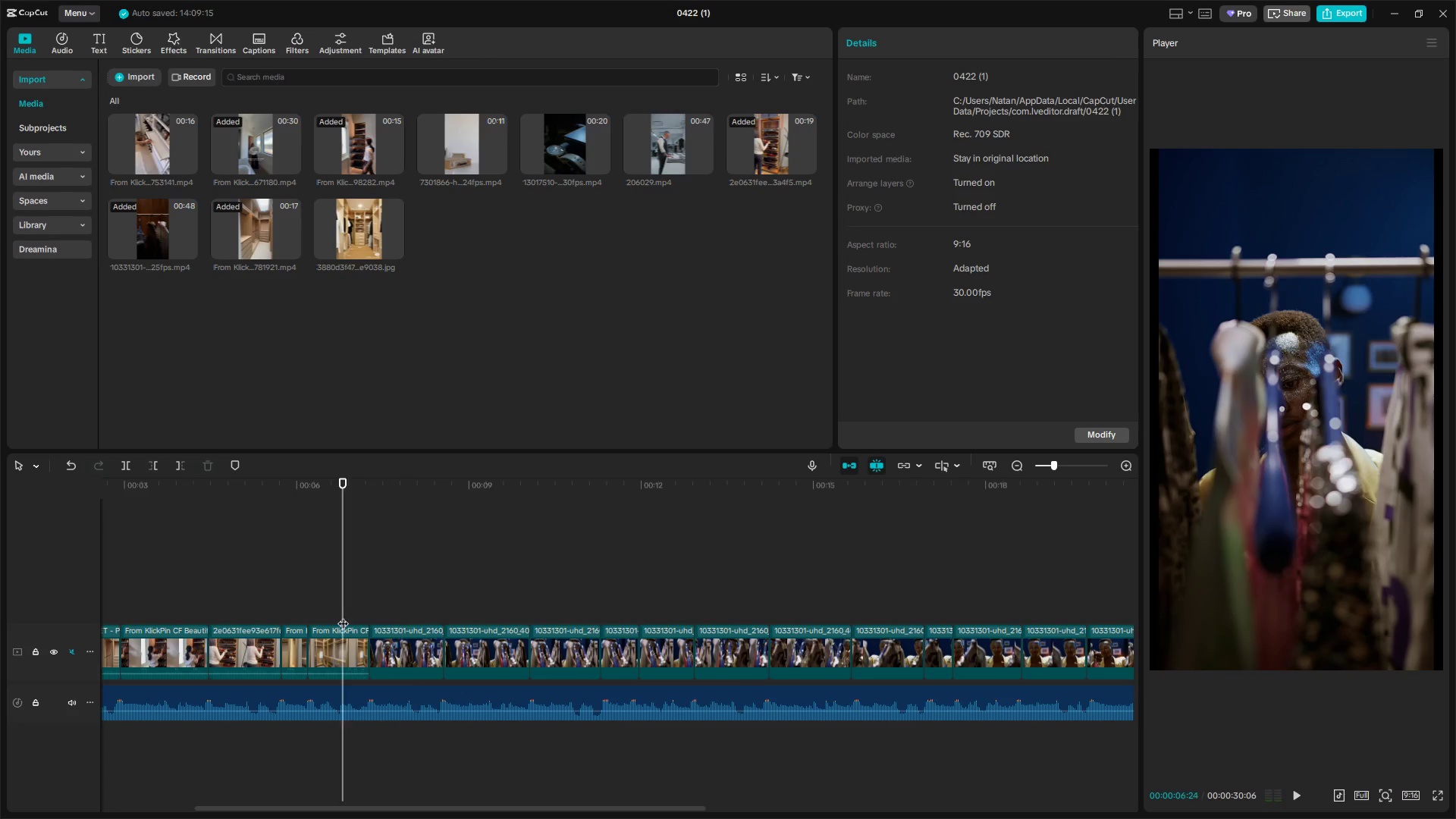 
key(Space)
 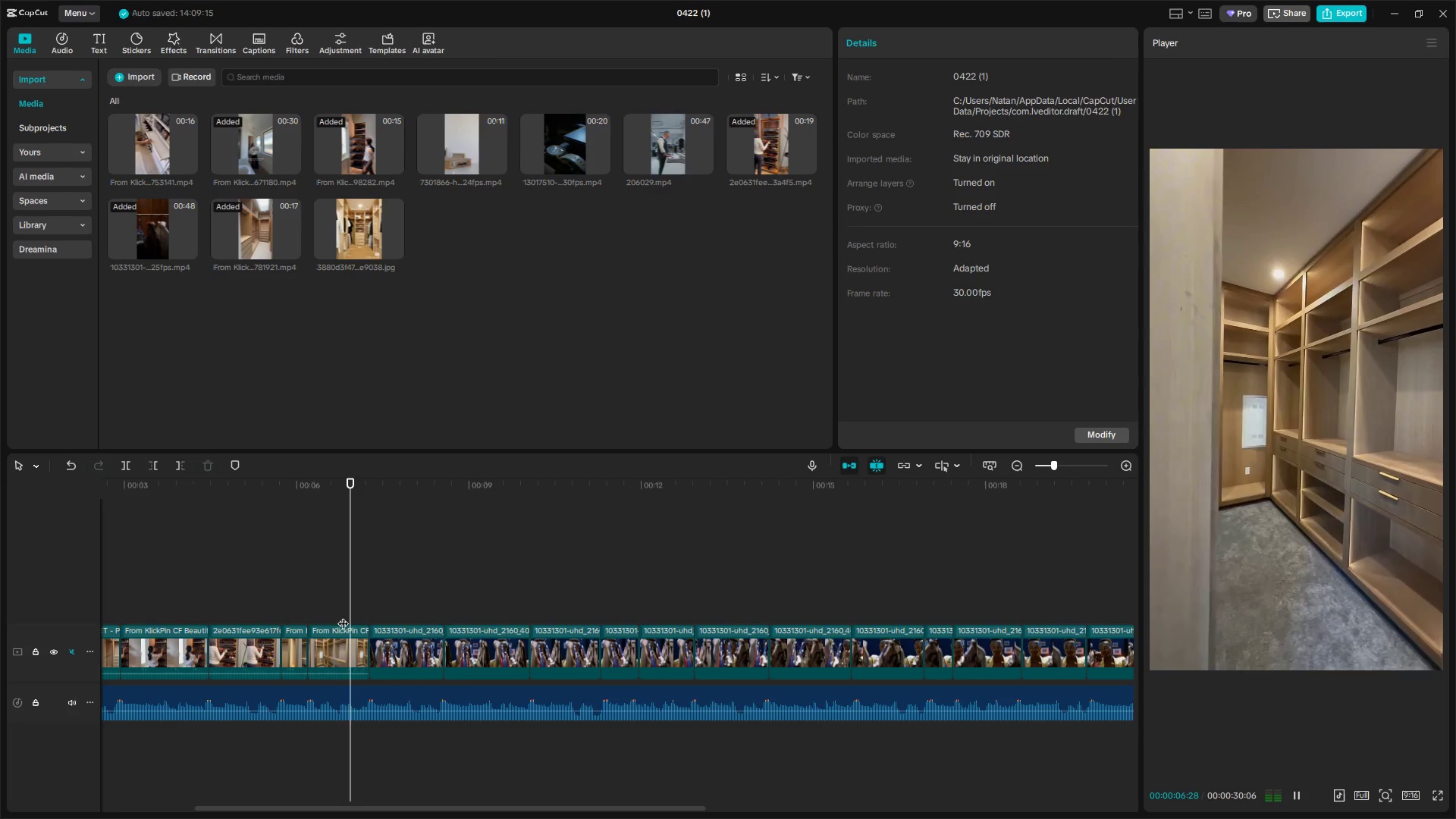 
key(Space)
 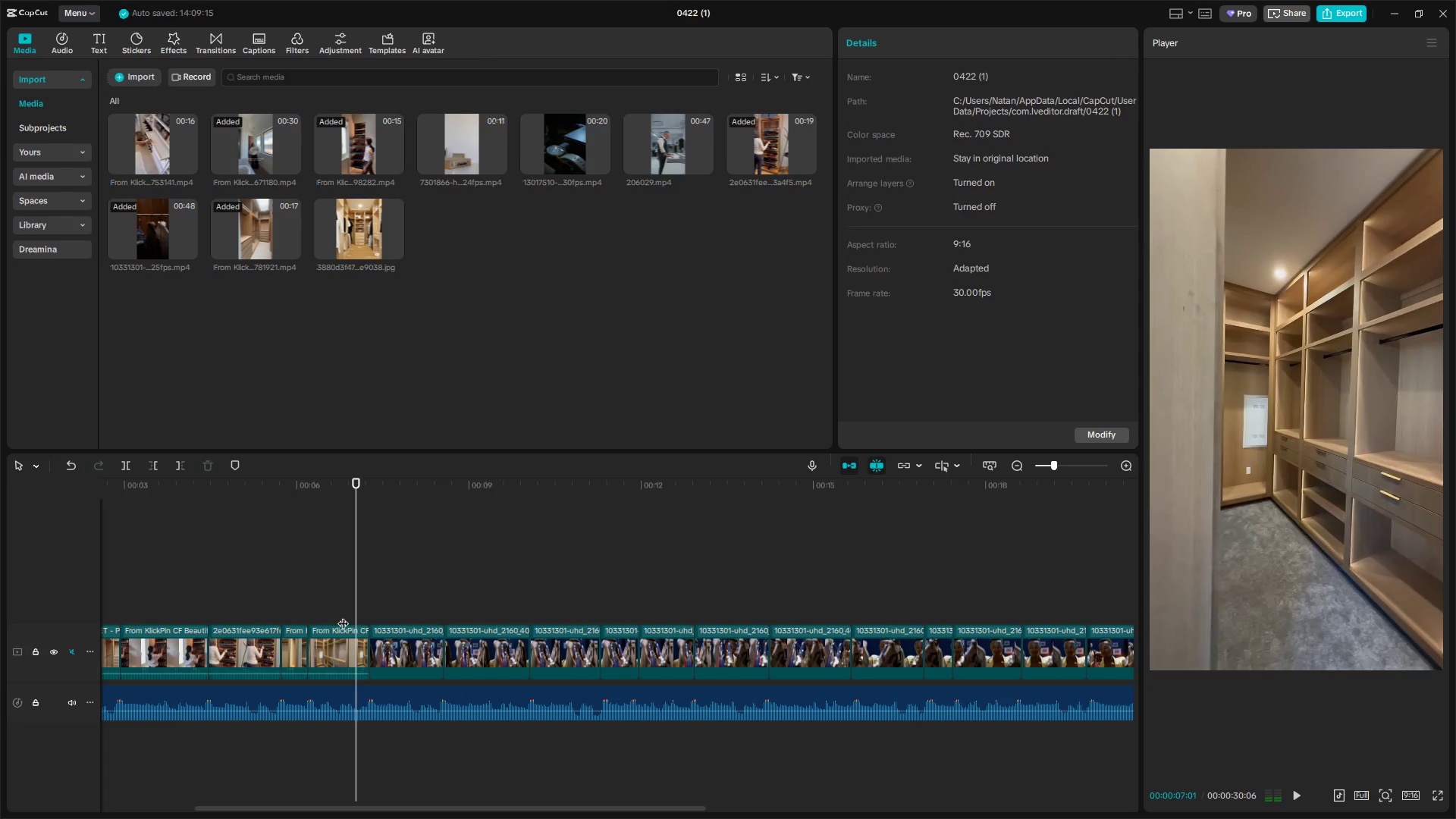 
key(Space)
 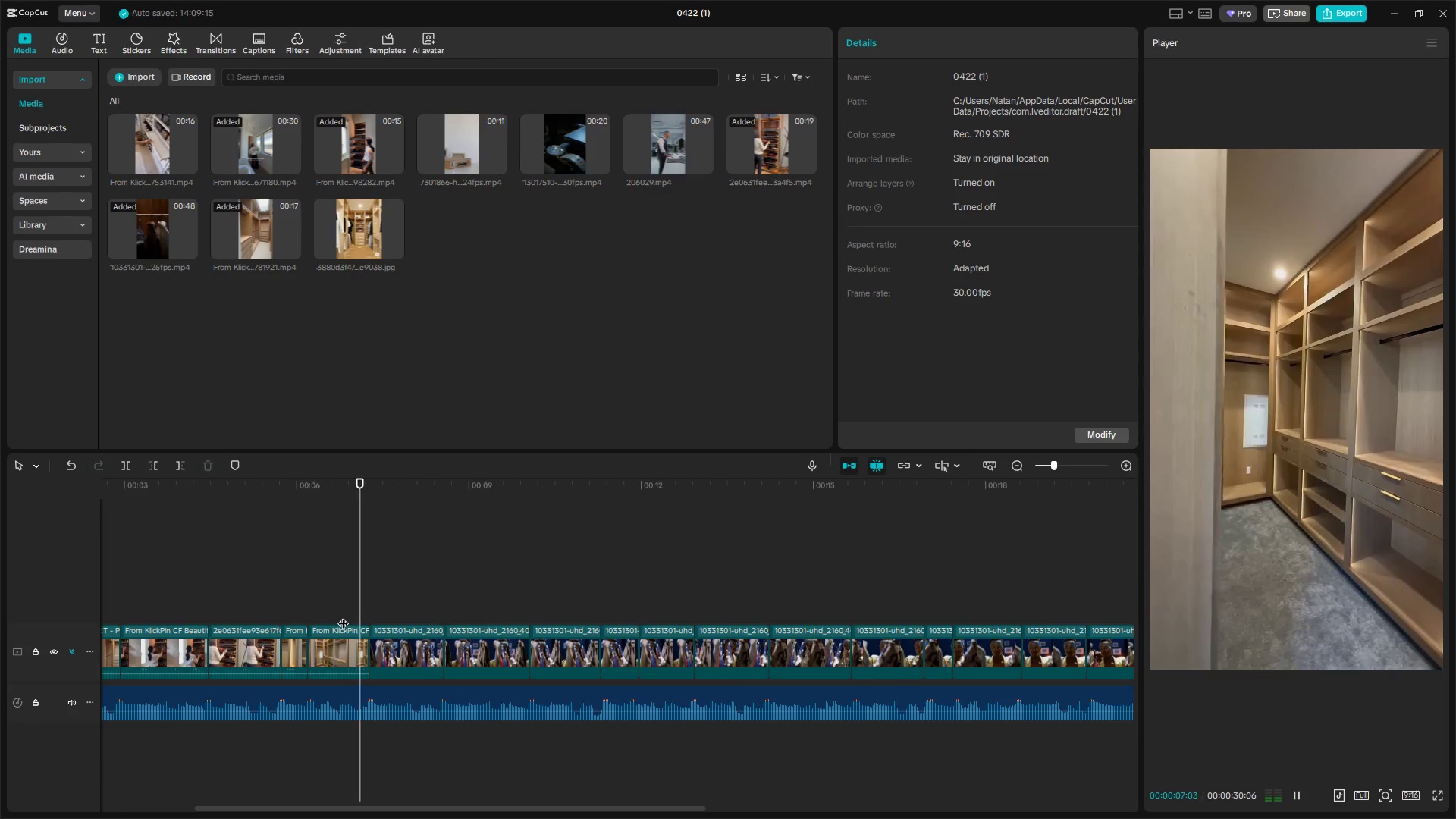 
key(Space)
 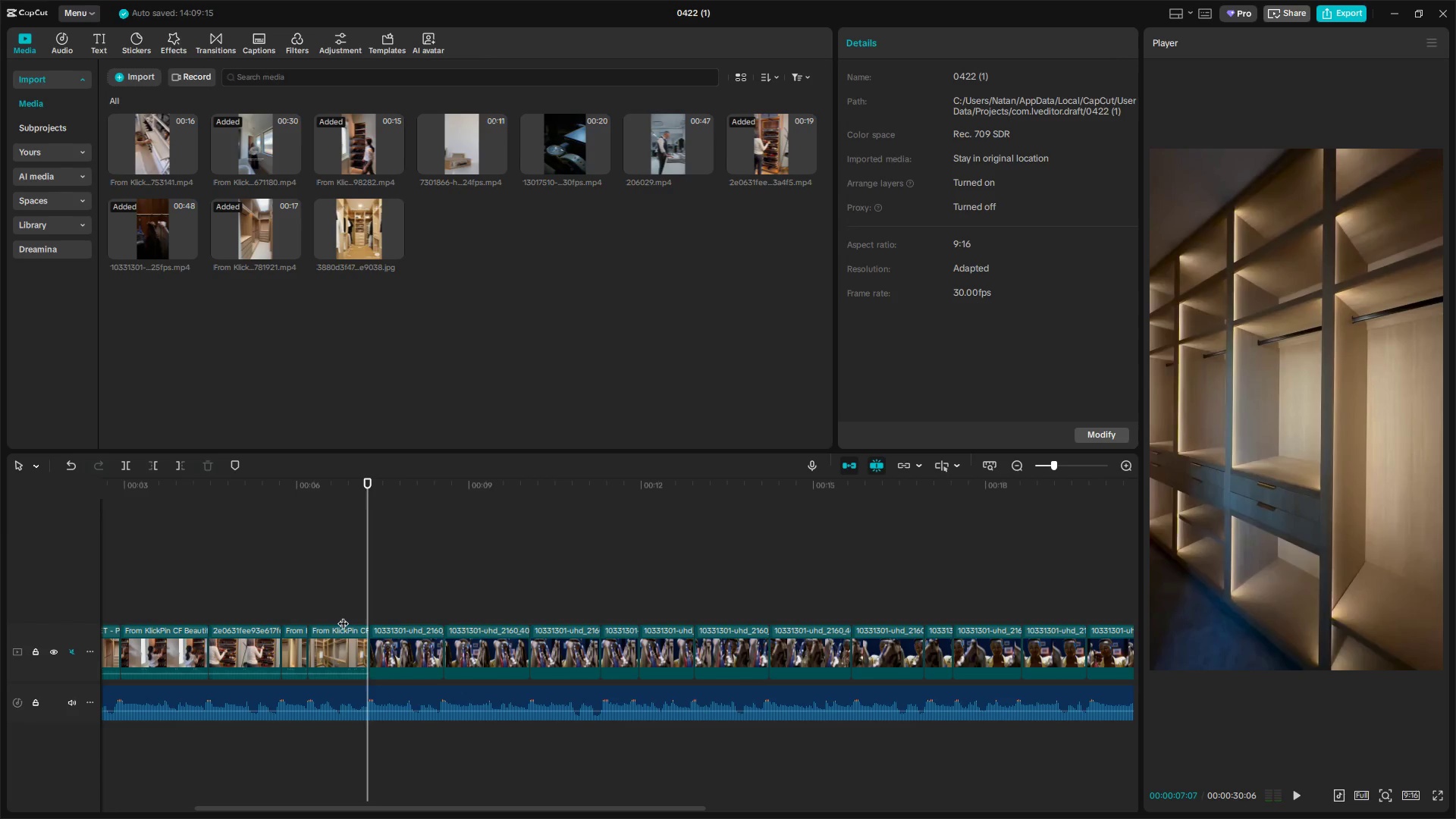 
left_click([343, 615])
 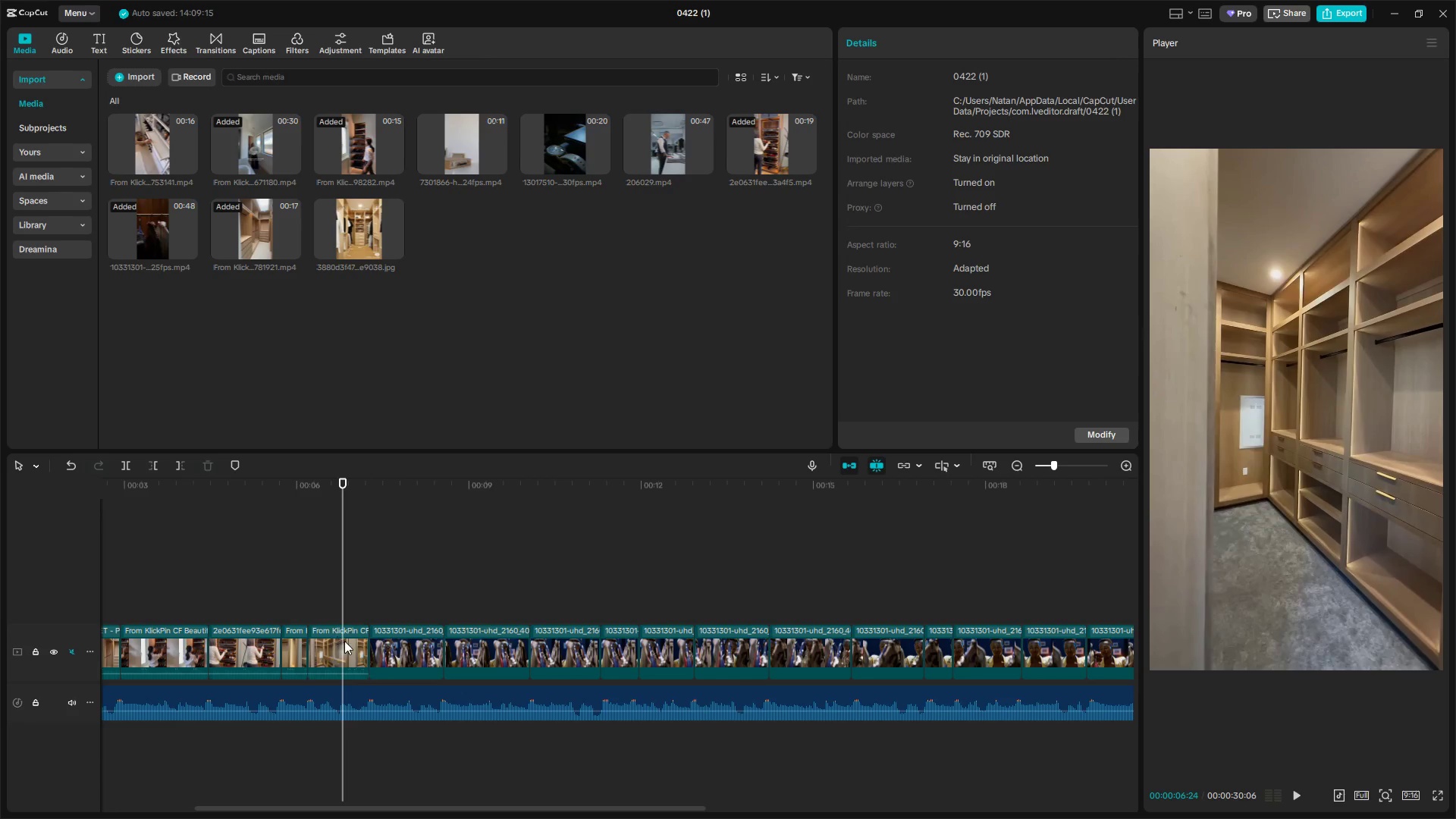 
key(Space)
 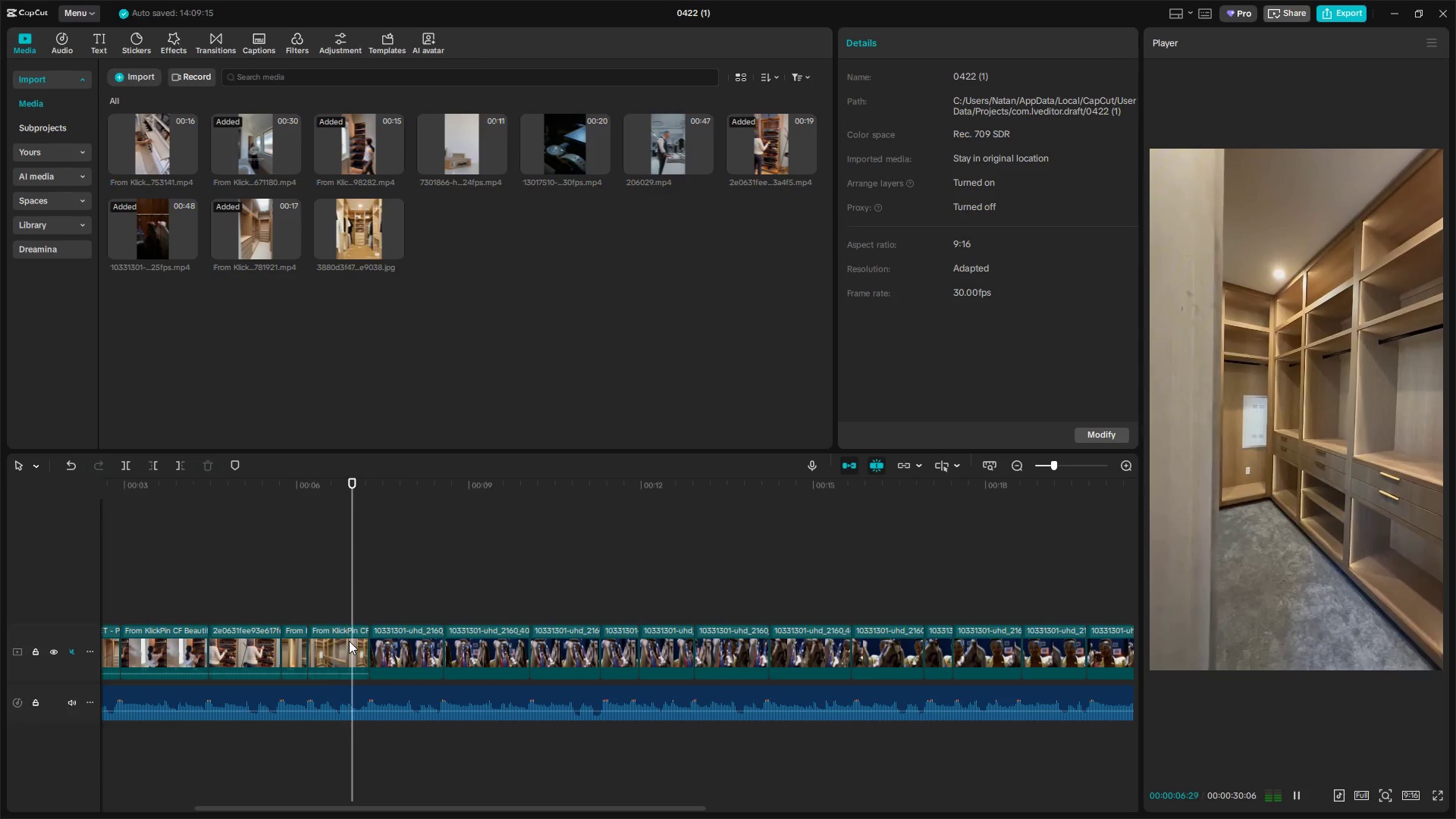 
key(Space)
 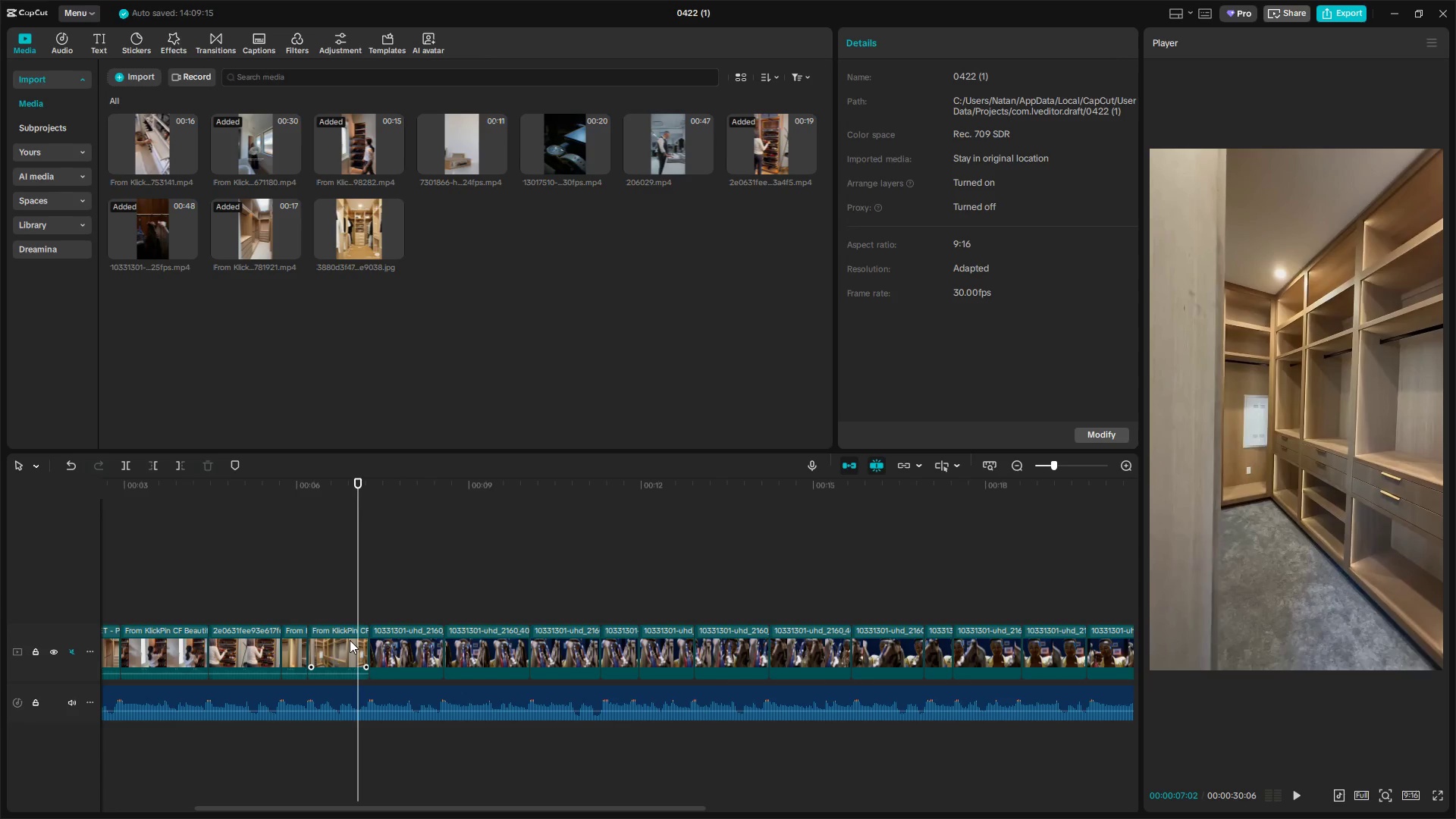 
hold_key(key=ControlLeft, duration=1.36)
scroll: coordinate [372, 683], scroll_direction: up, amount: 16.0
 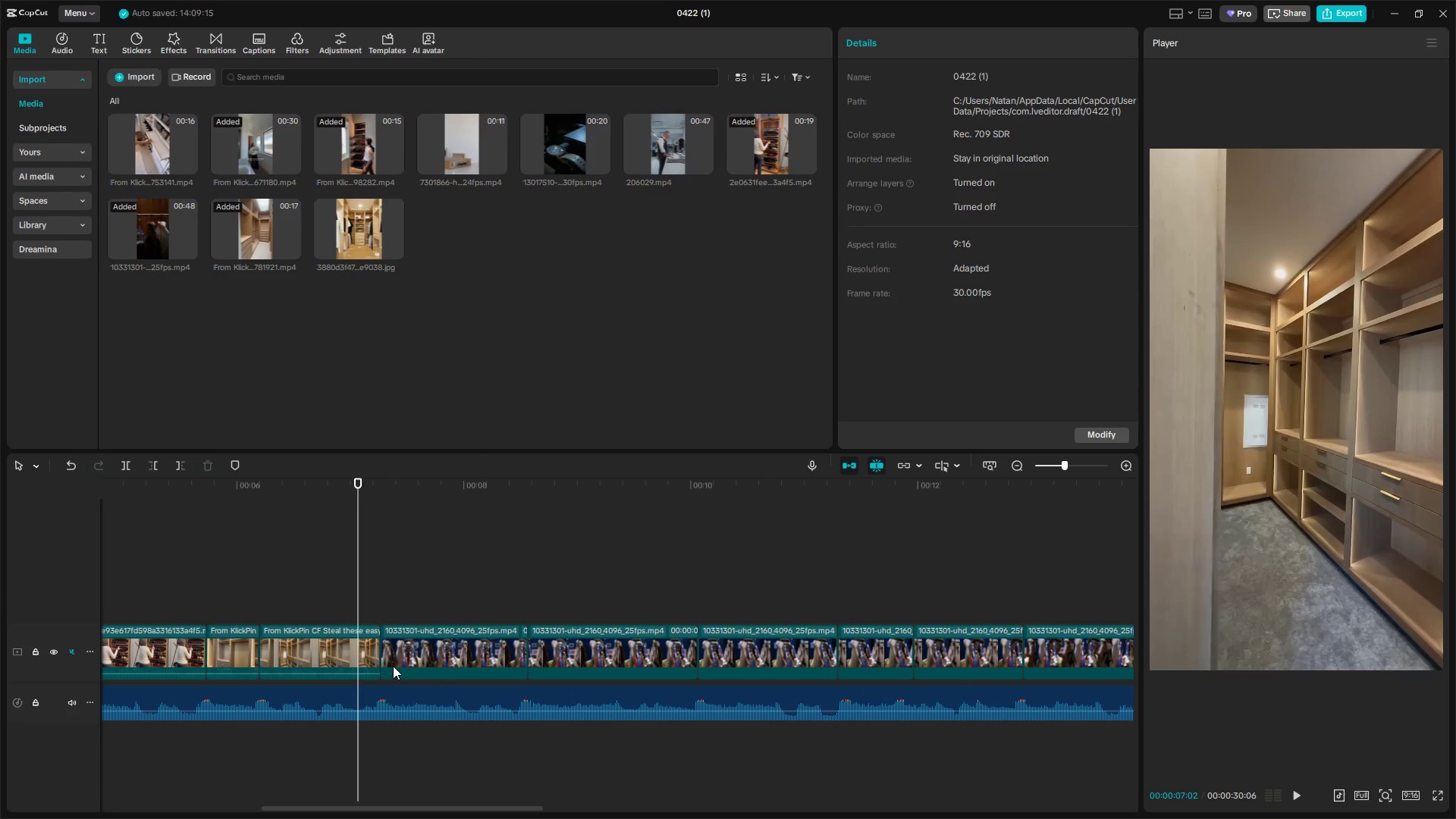 
key(Space)
 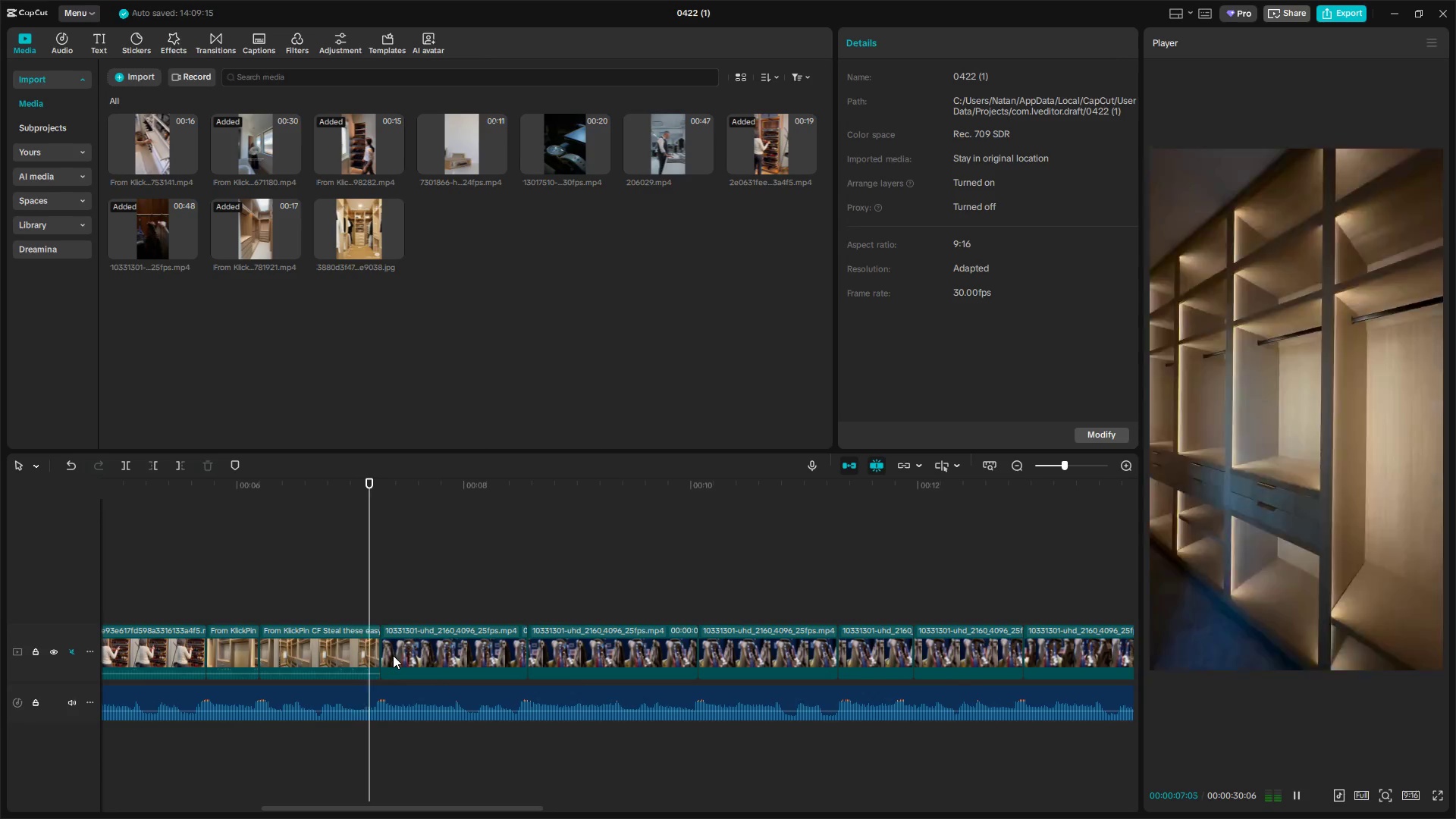 
key(Space)
 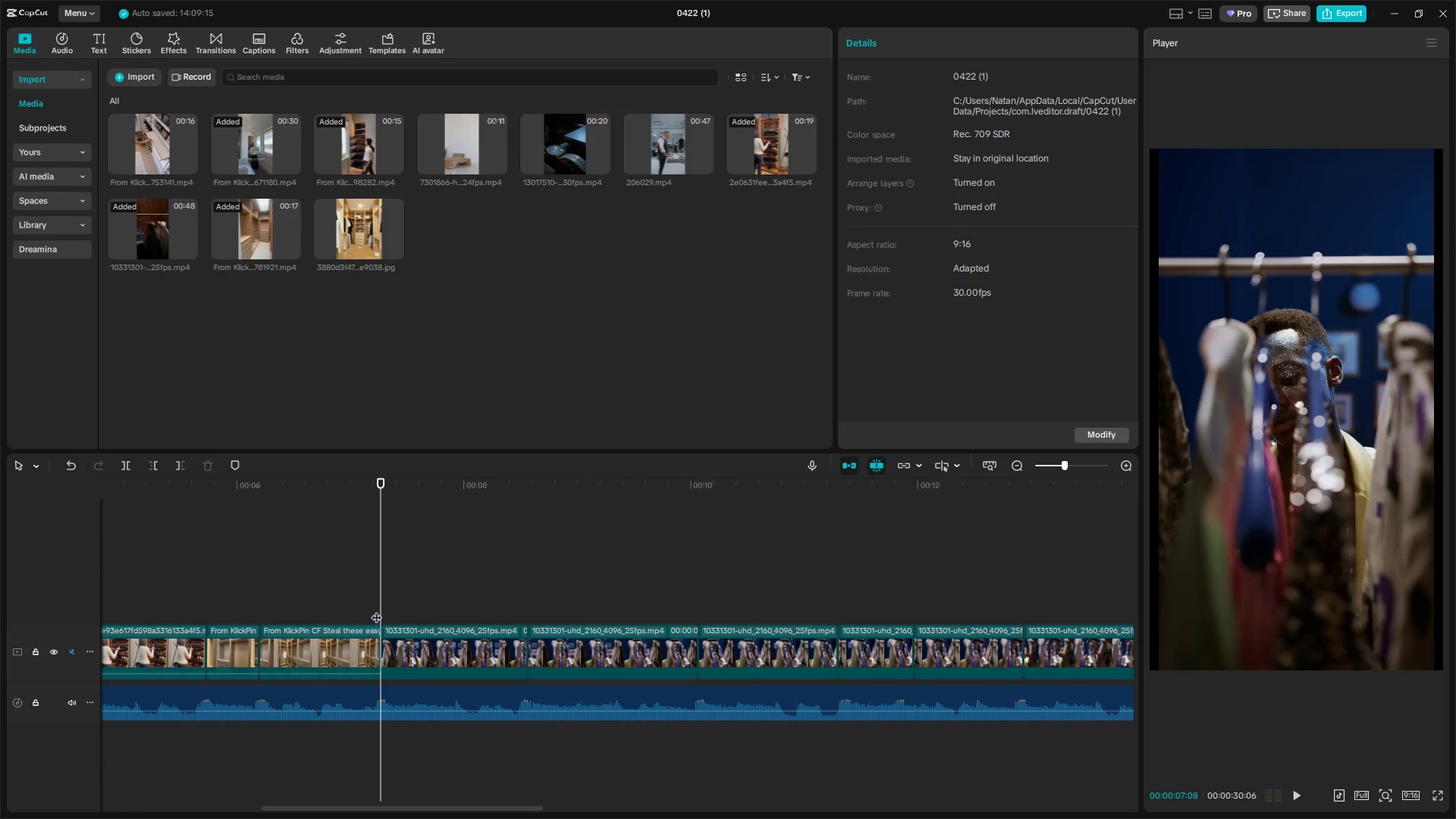 
left_click_drag(start_coordinate=[379, 601], to_coordinate=[372, 603])
 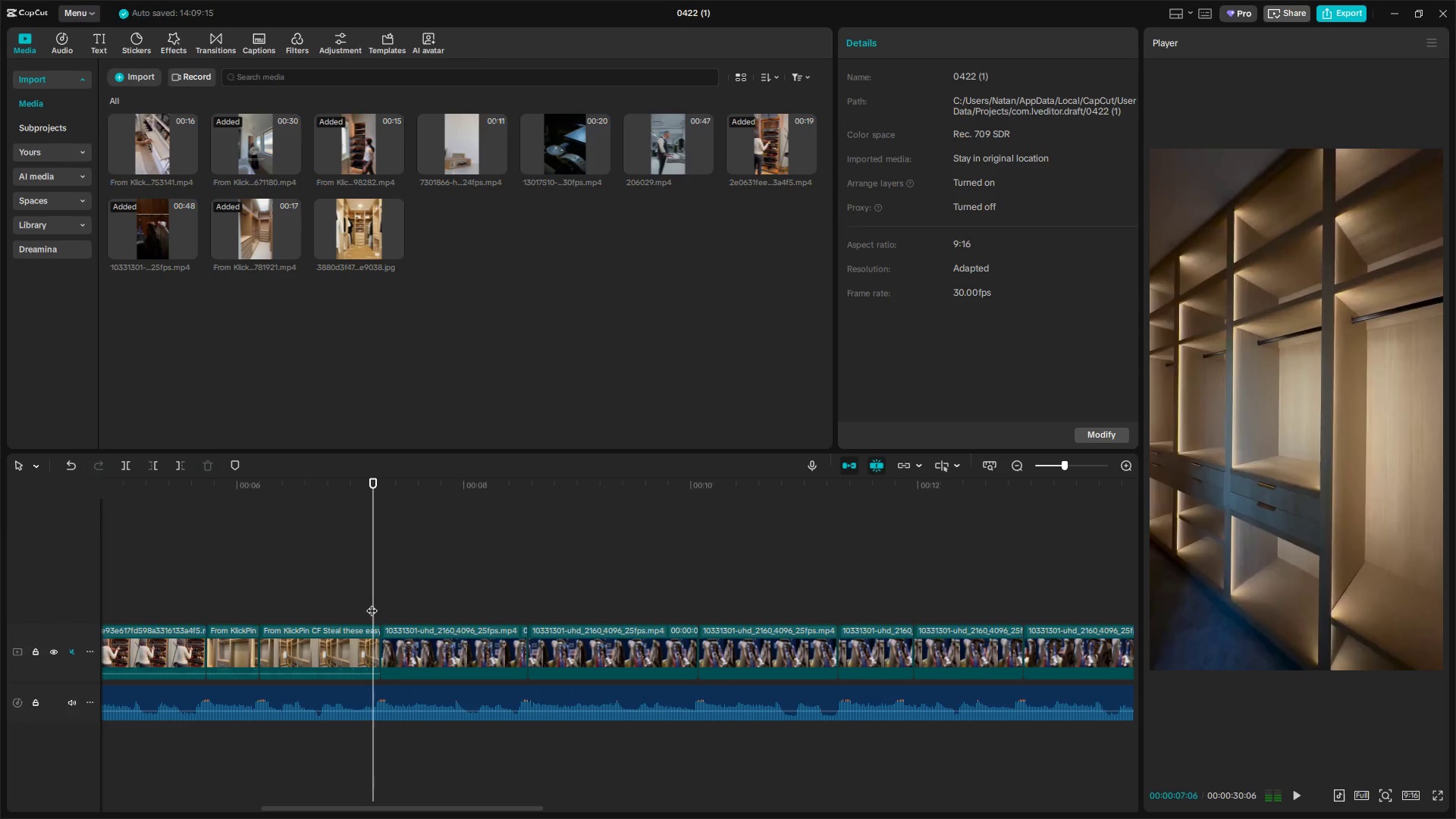 
key(ArrowLeft)
 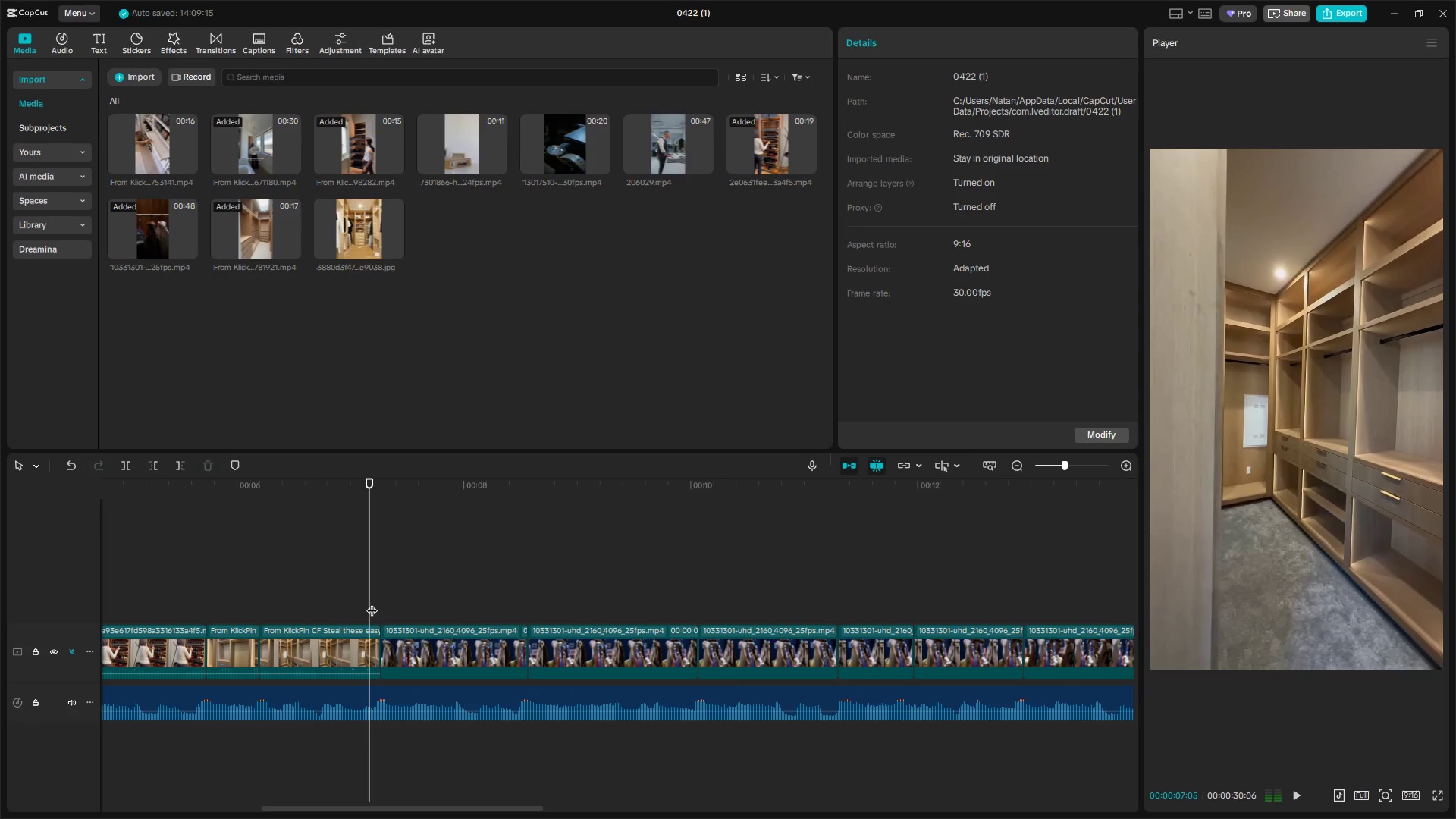 
key(W)
 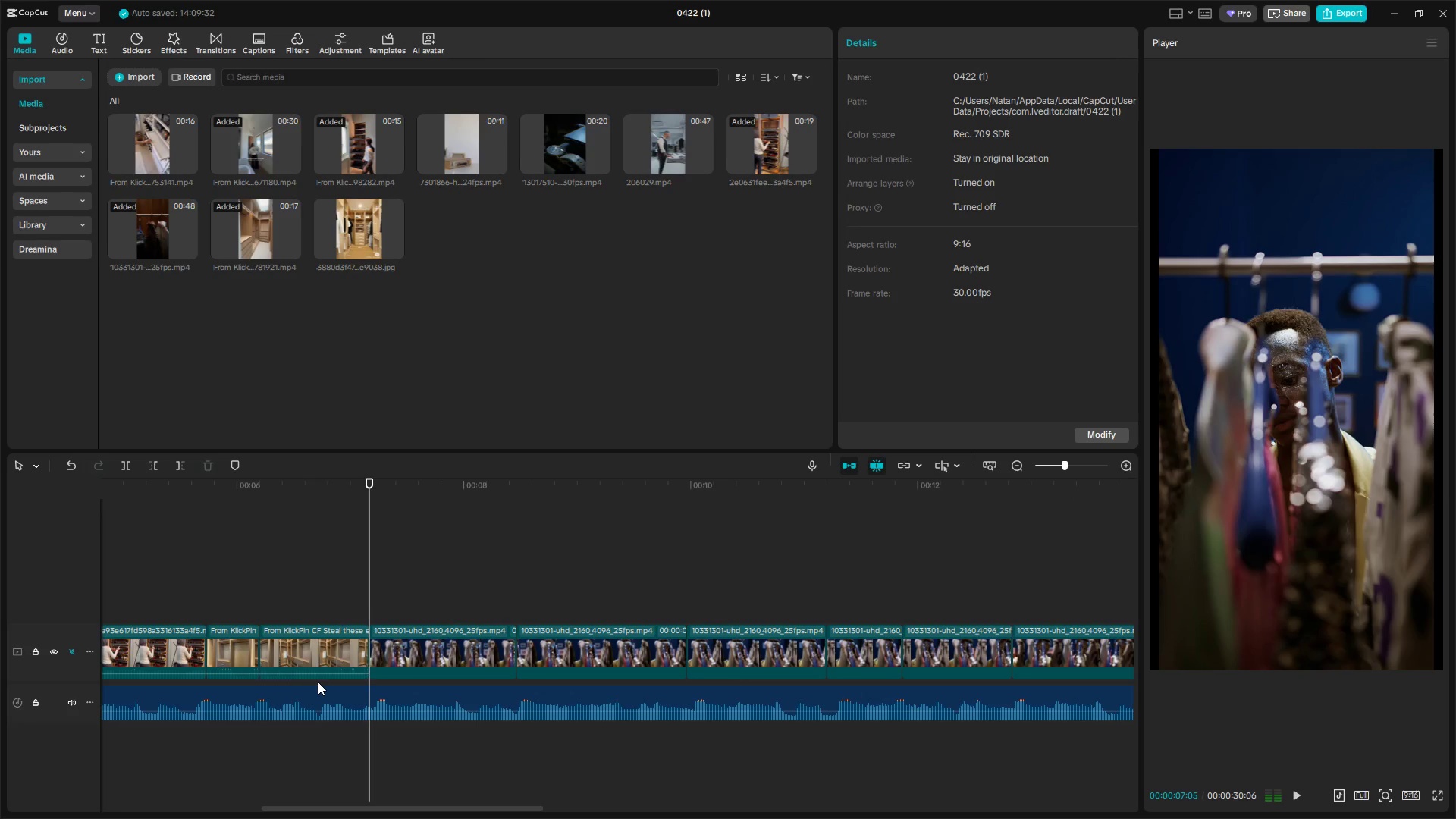 
left_click([340, 598])
 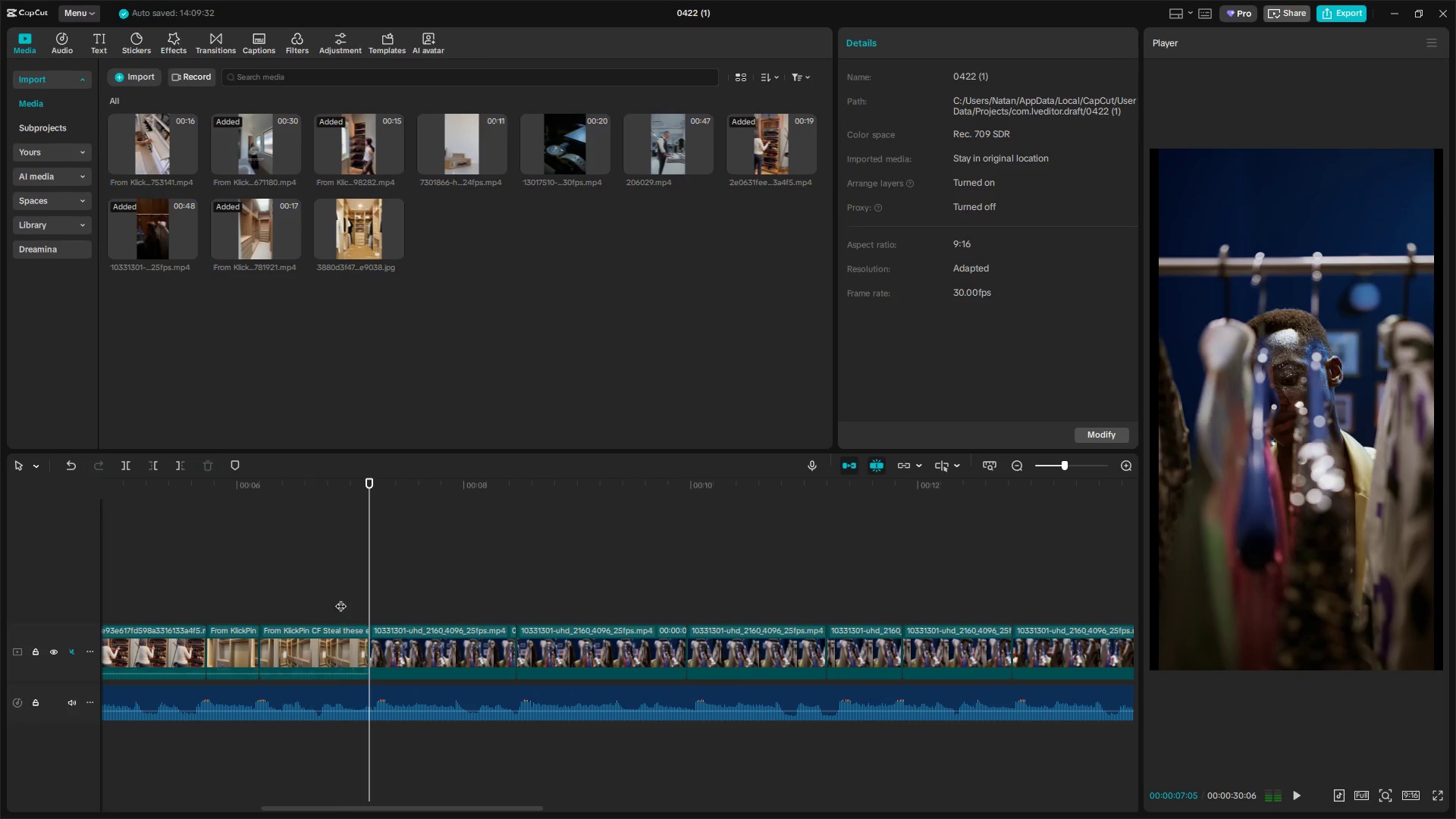 
key(Space)
 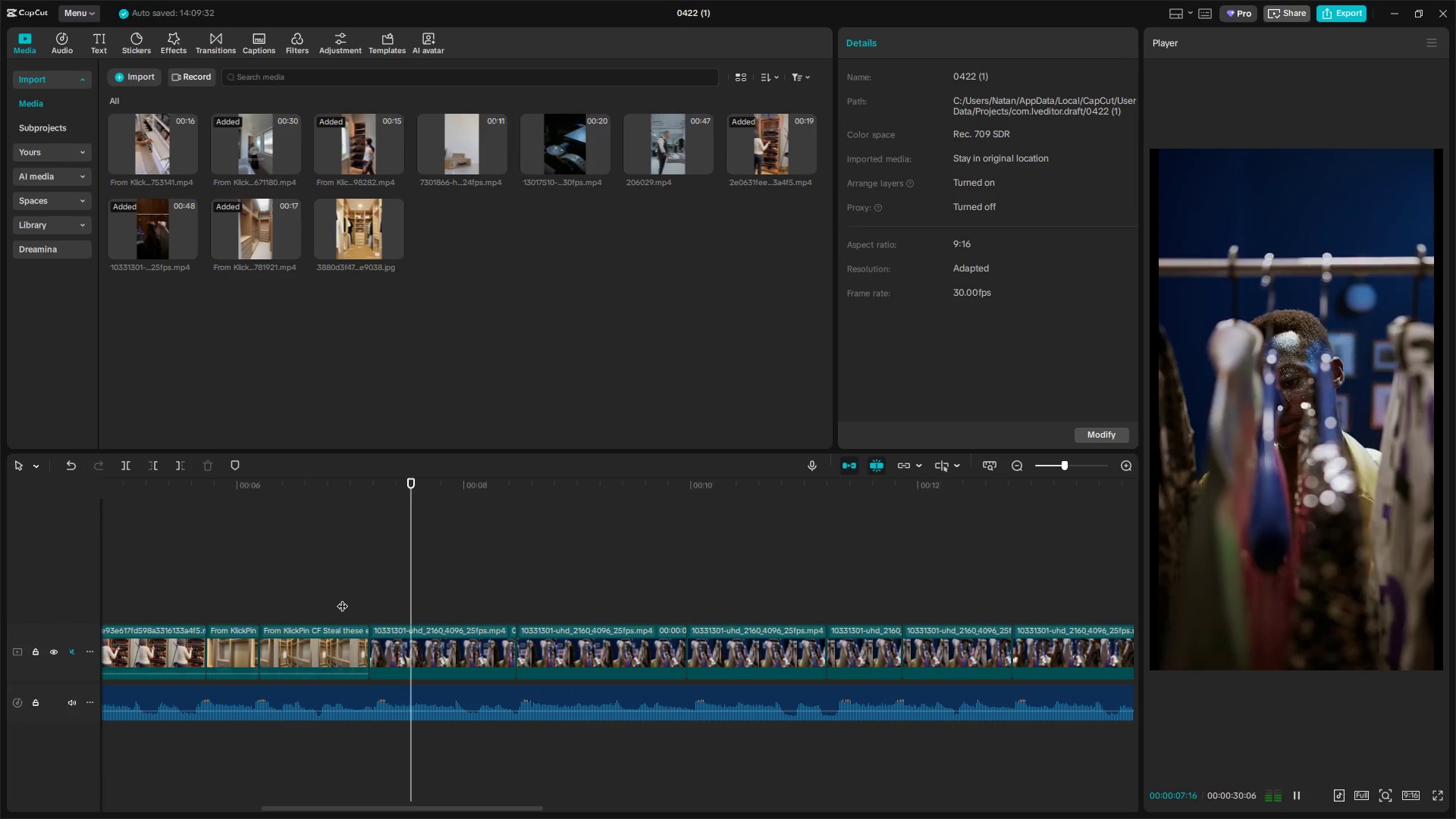 
key(Space)
 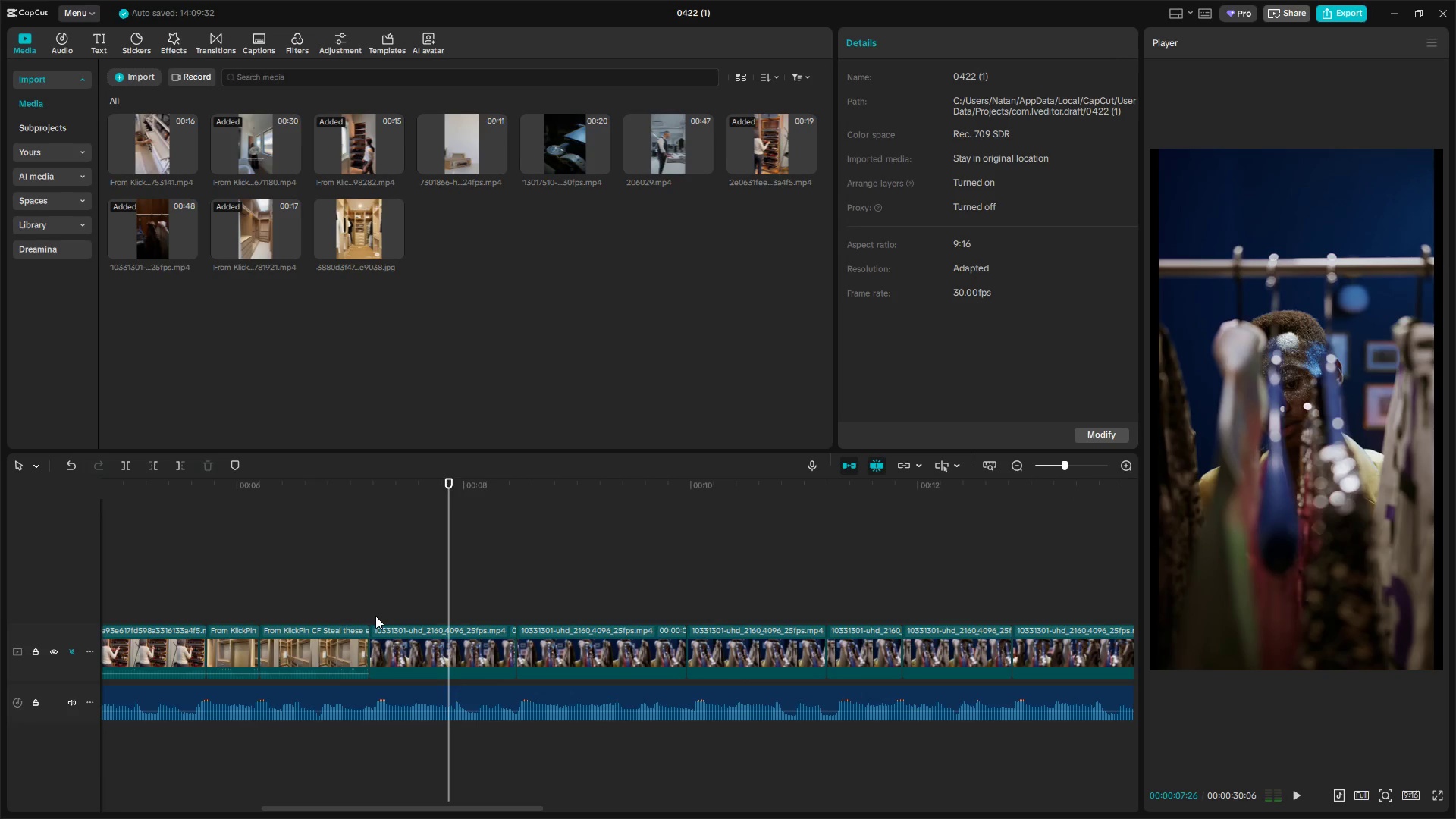 
key(Space)
 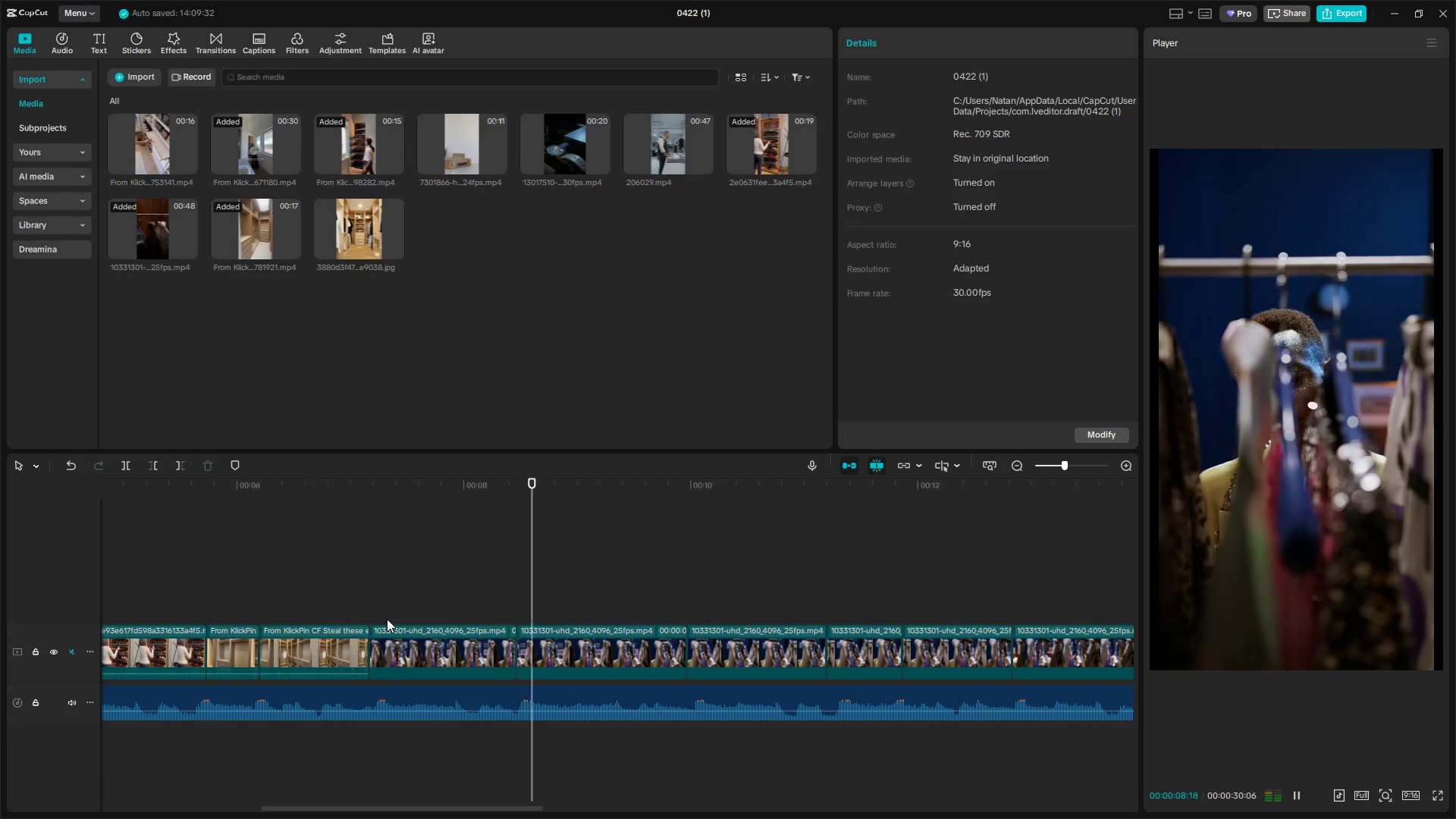 
key(Space)
 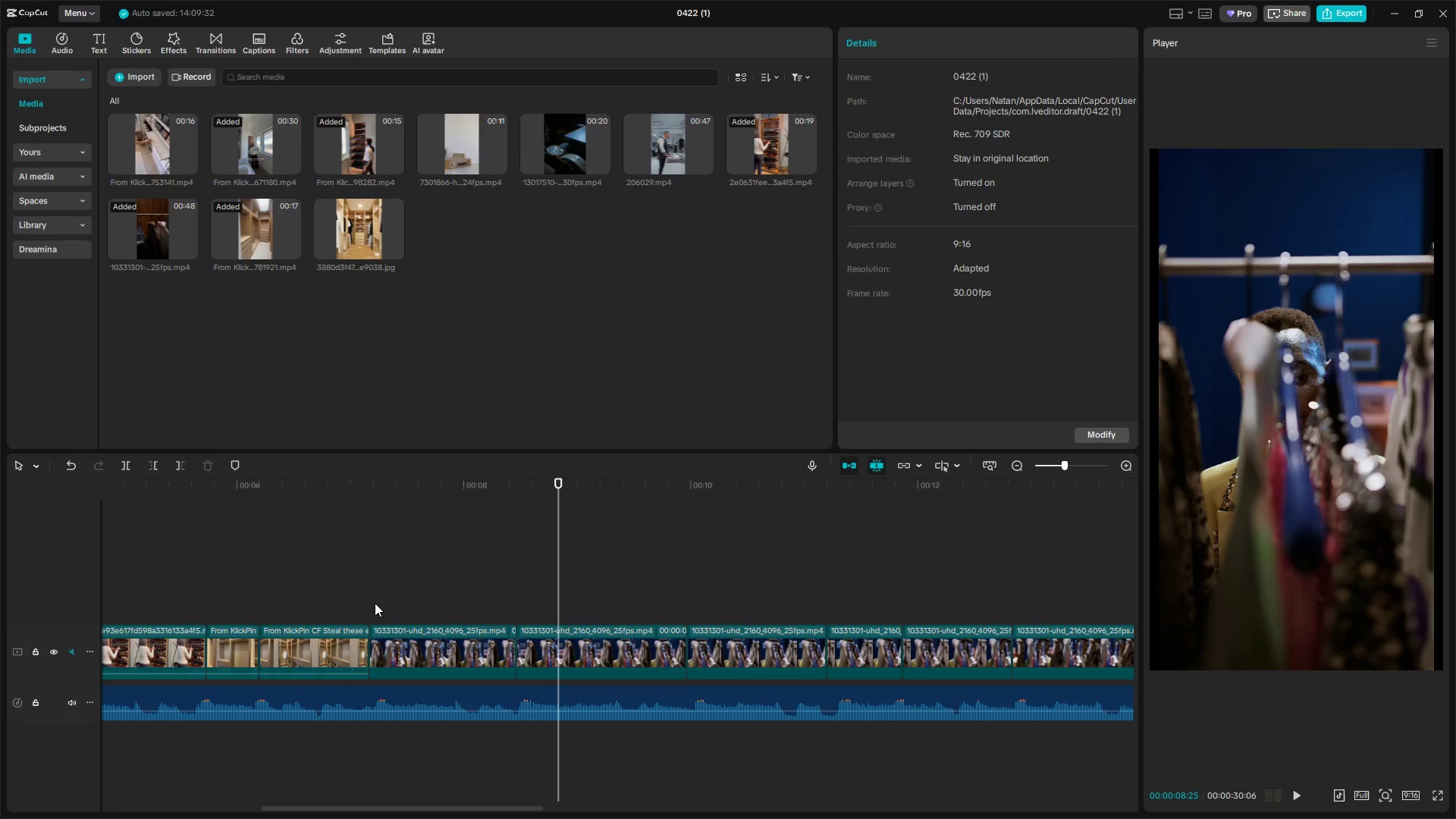 
left_click([355, 598])
 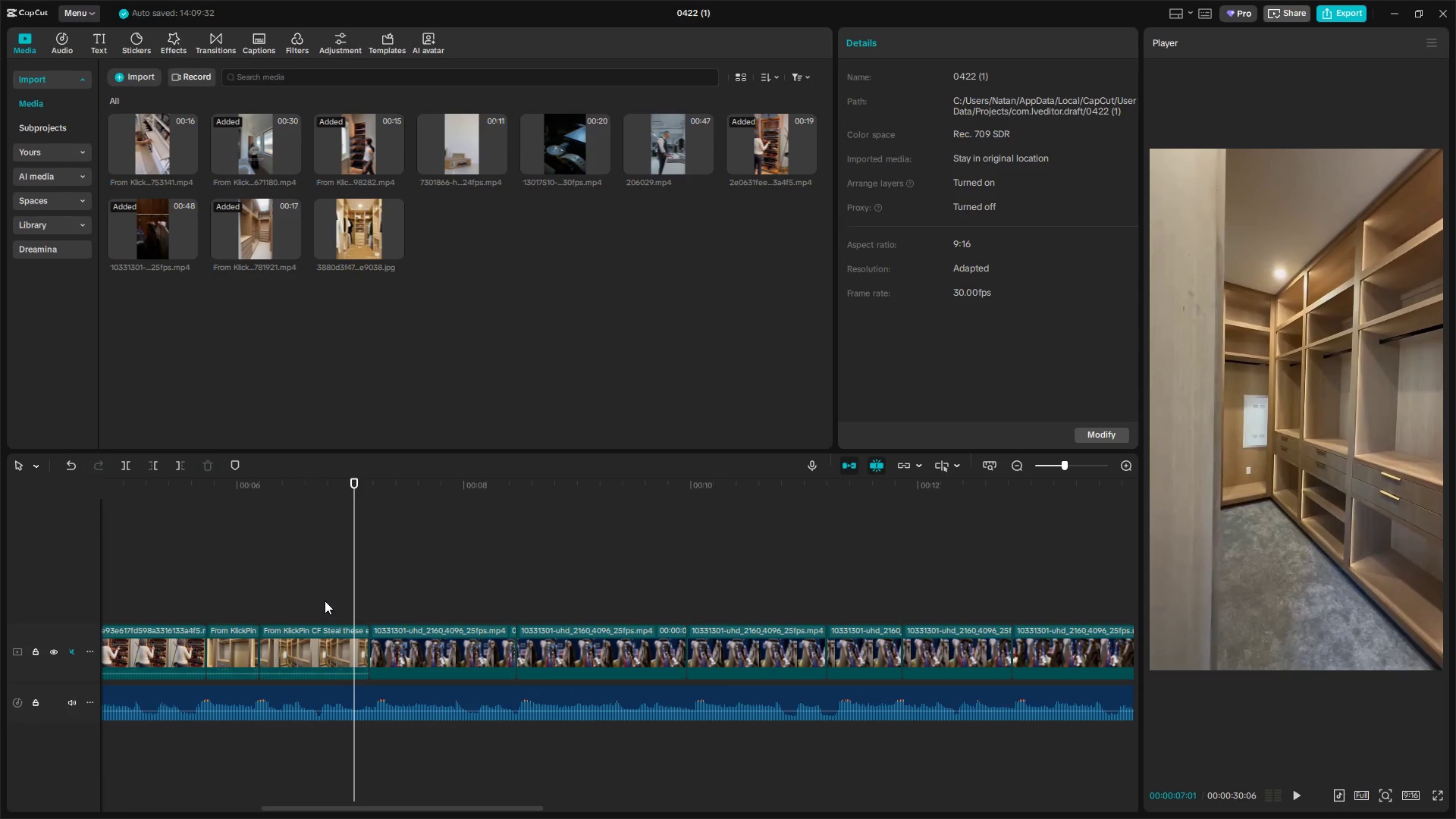 
hold_key(key=ControlLeft, duration=0.86)
scroll: coordinate [346, 650], scroll_direction: down, amount: 8.0
 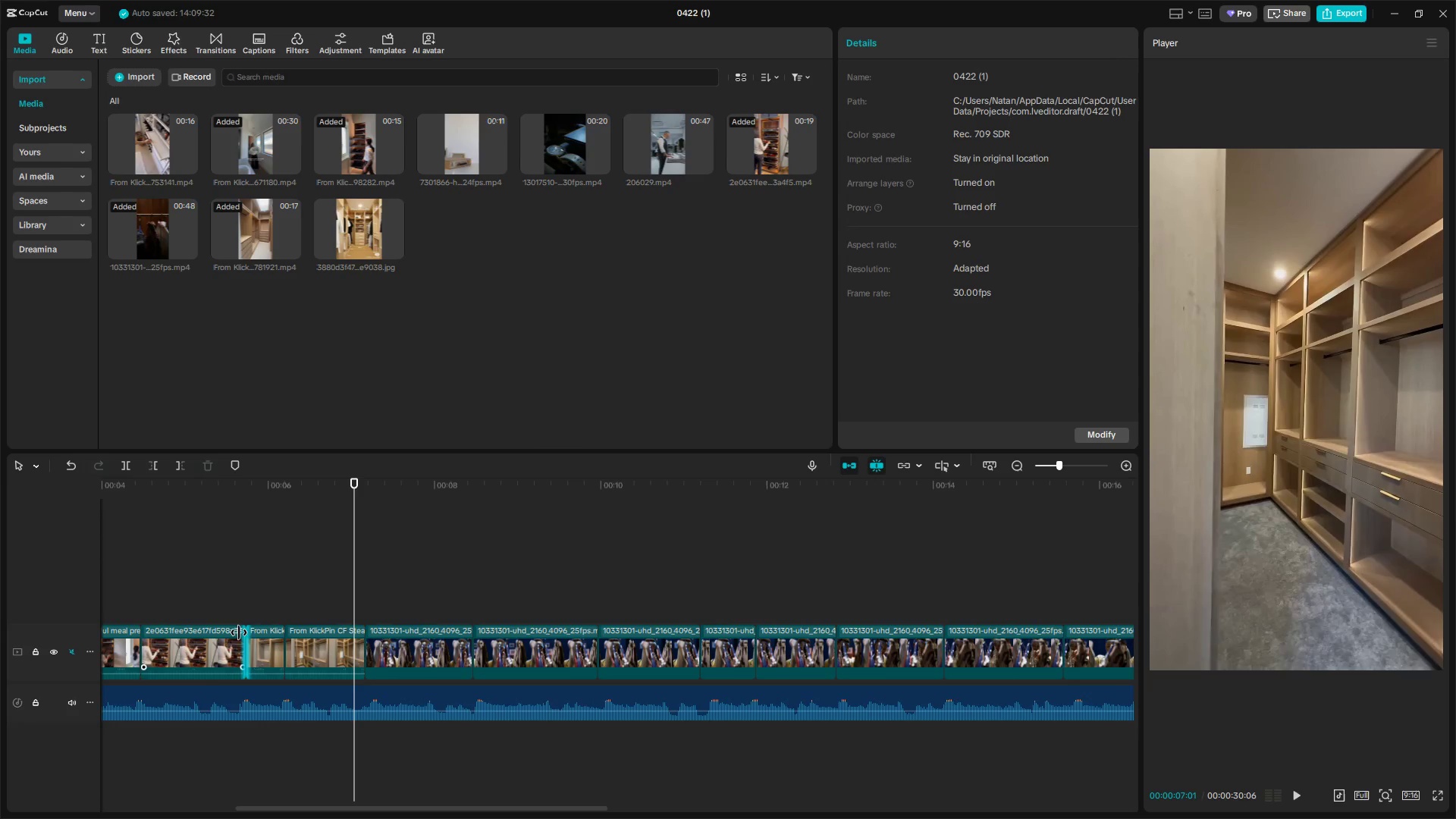 
left_click([202, 601])
 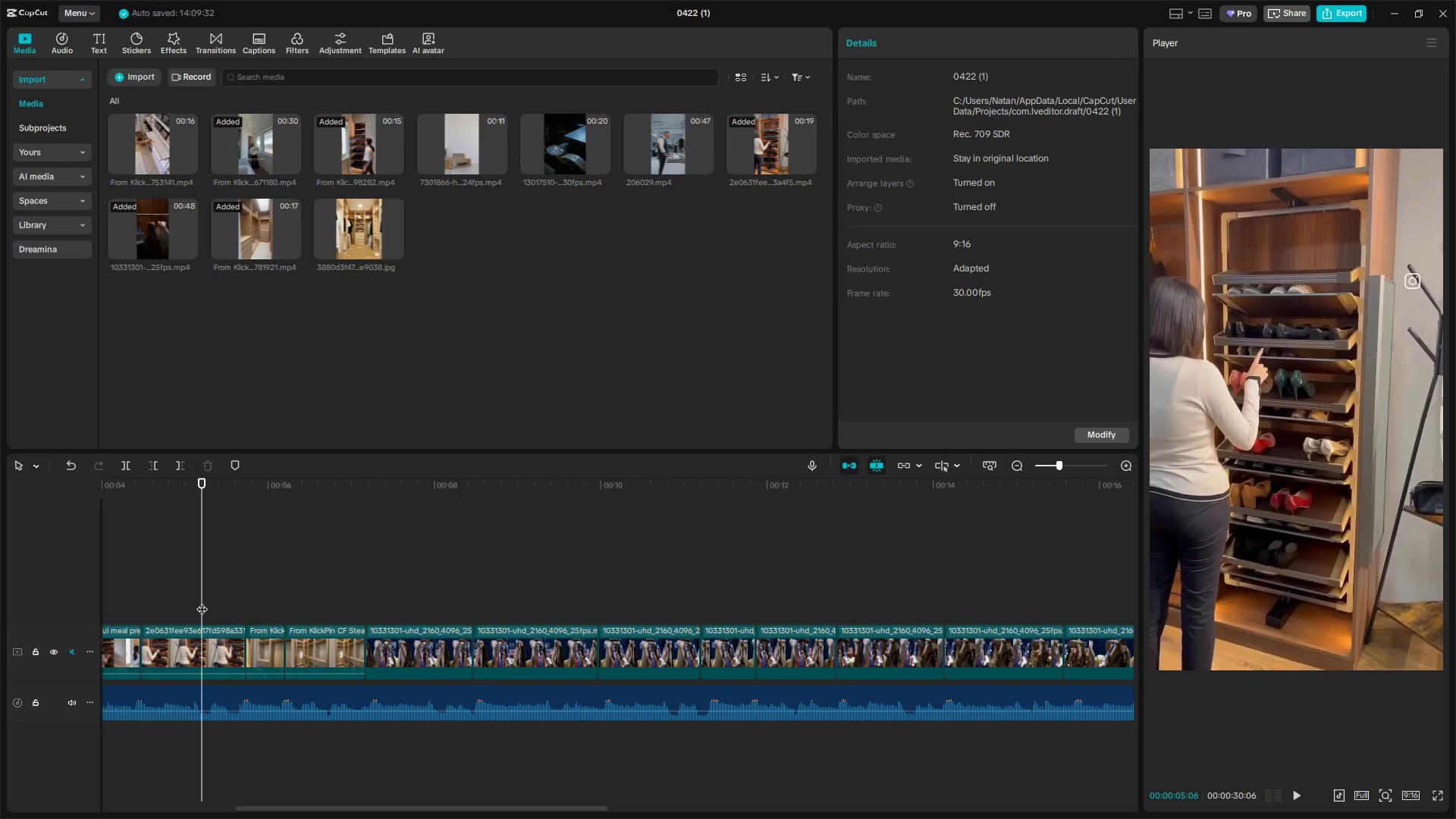 
left_click_drag(start_coordinate=[202, 601], to_coordinate=[16, 609])
 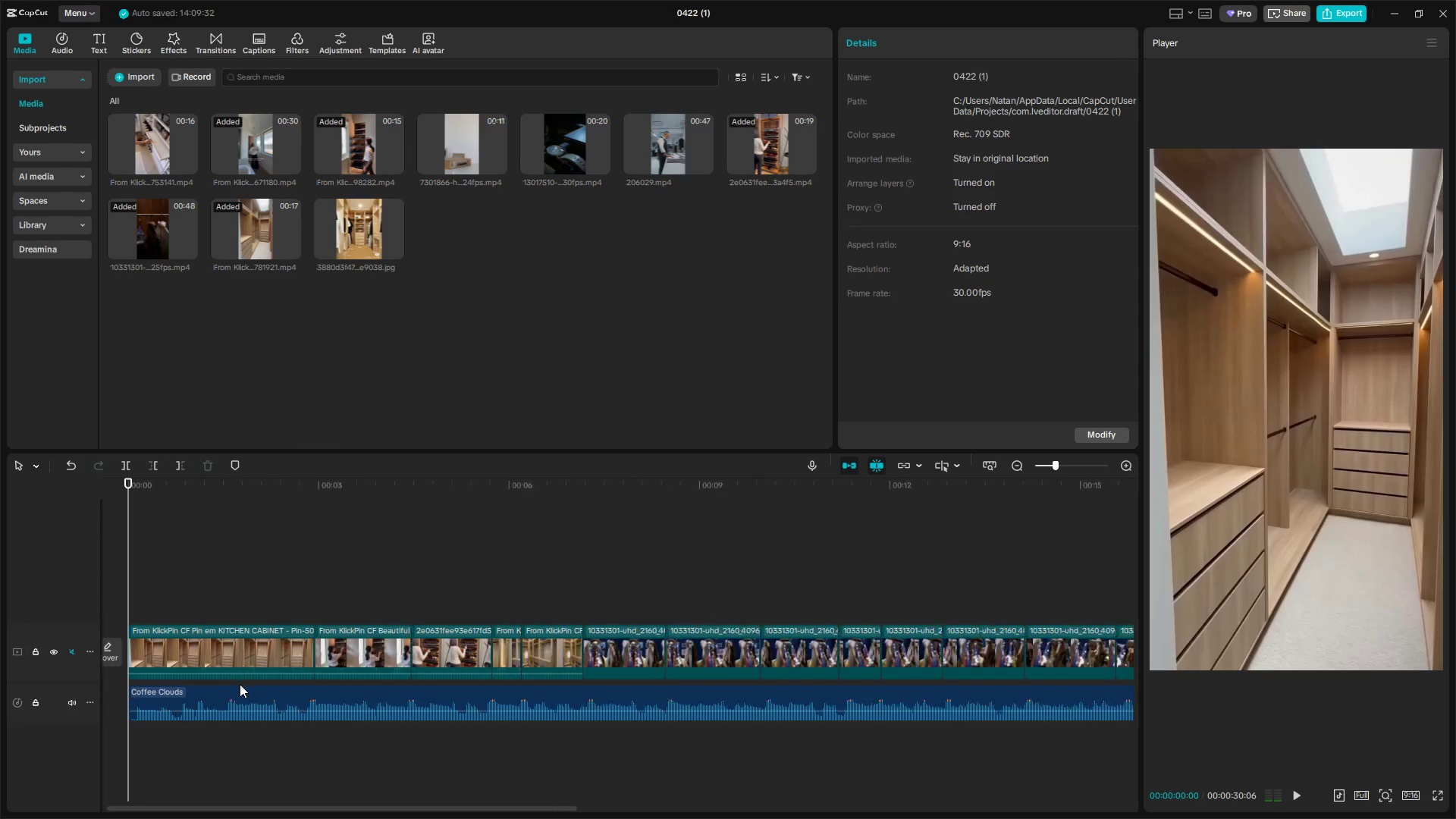 
hold_key(key=ControlLeft, duration=1.52)
scroll: coordinate [241, 689], scroll_direction: down, amount: 24.0
 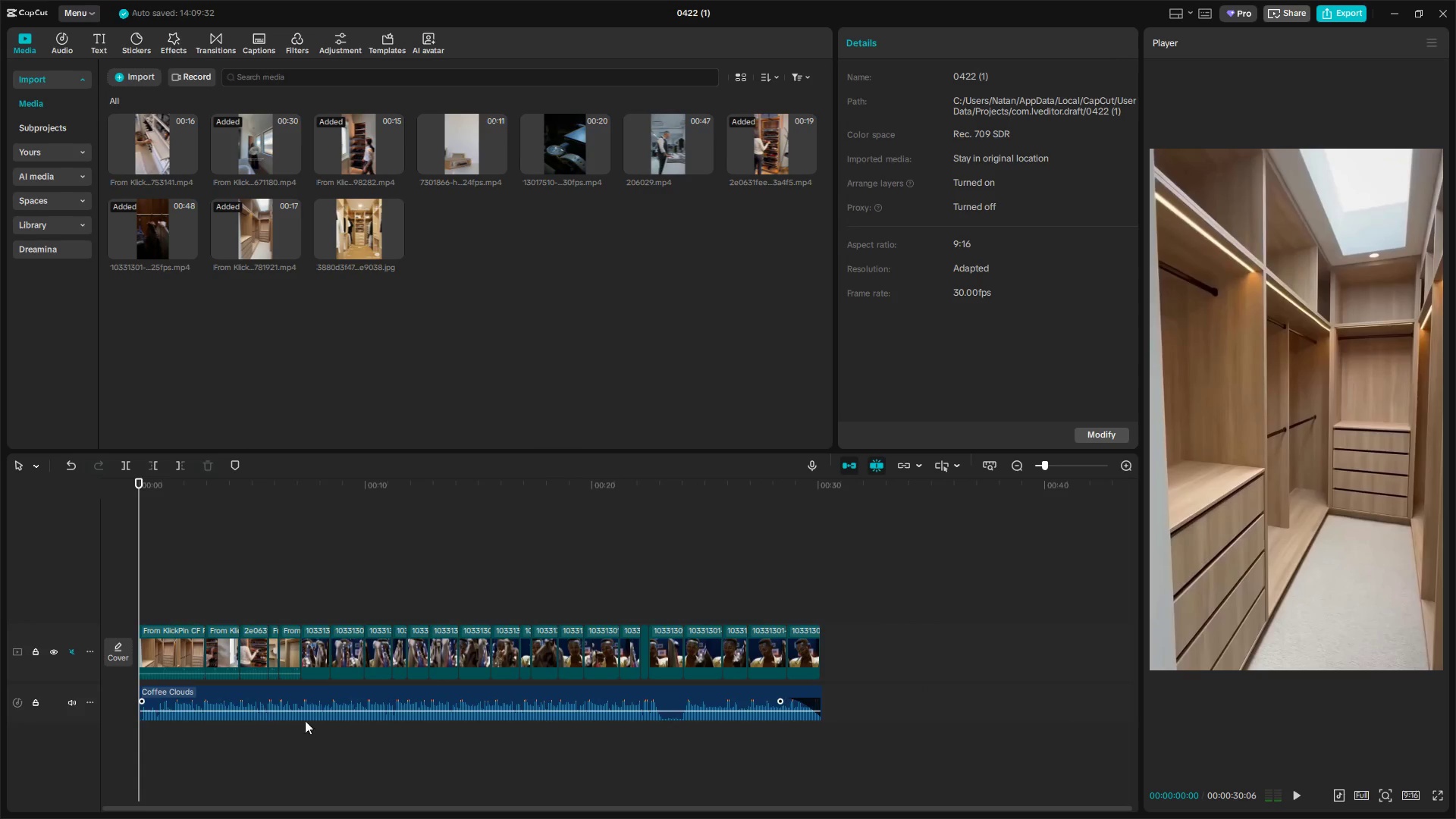 
key(Space)
 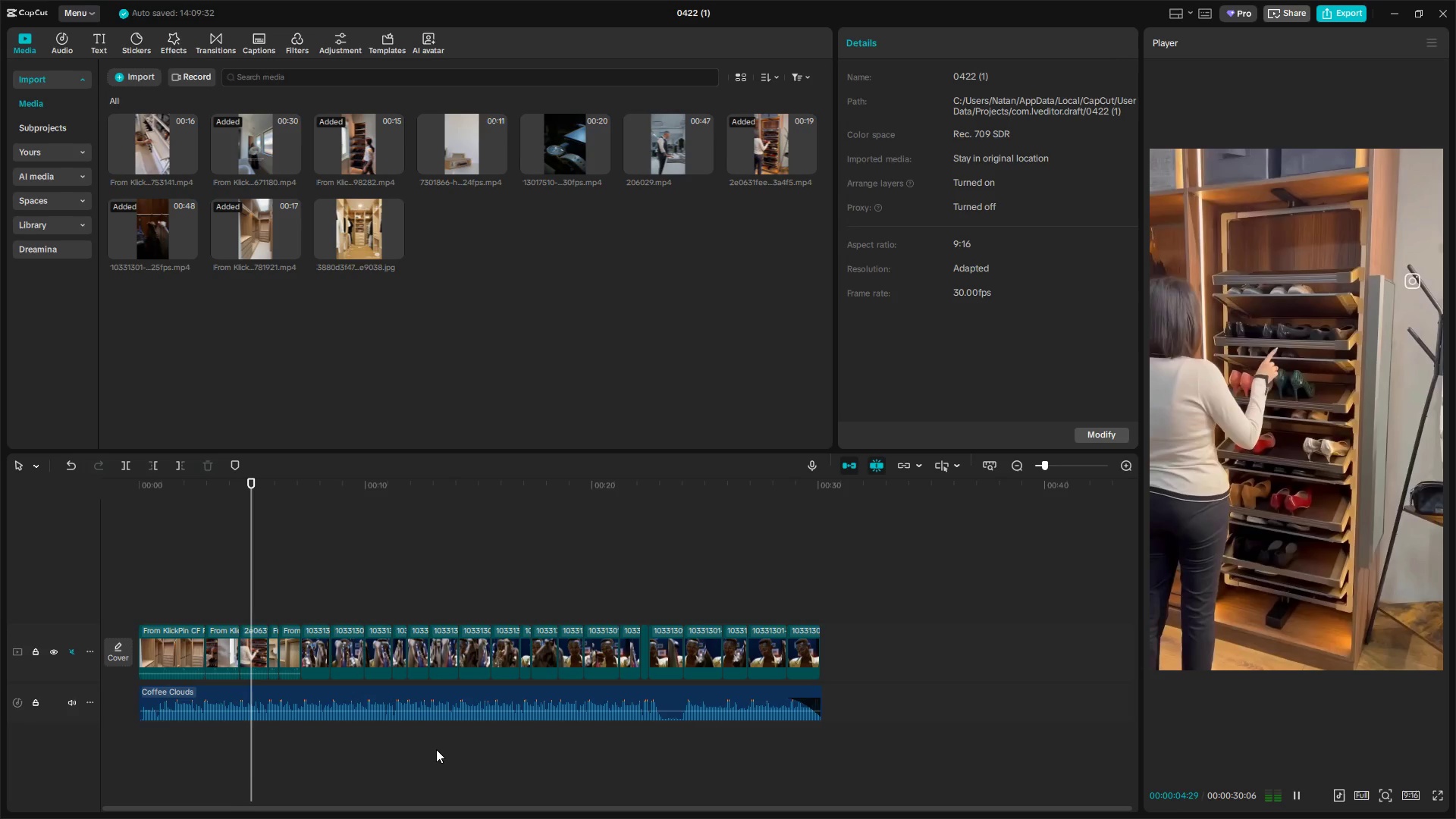 
wait(6.7)
 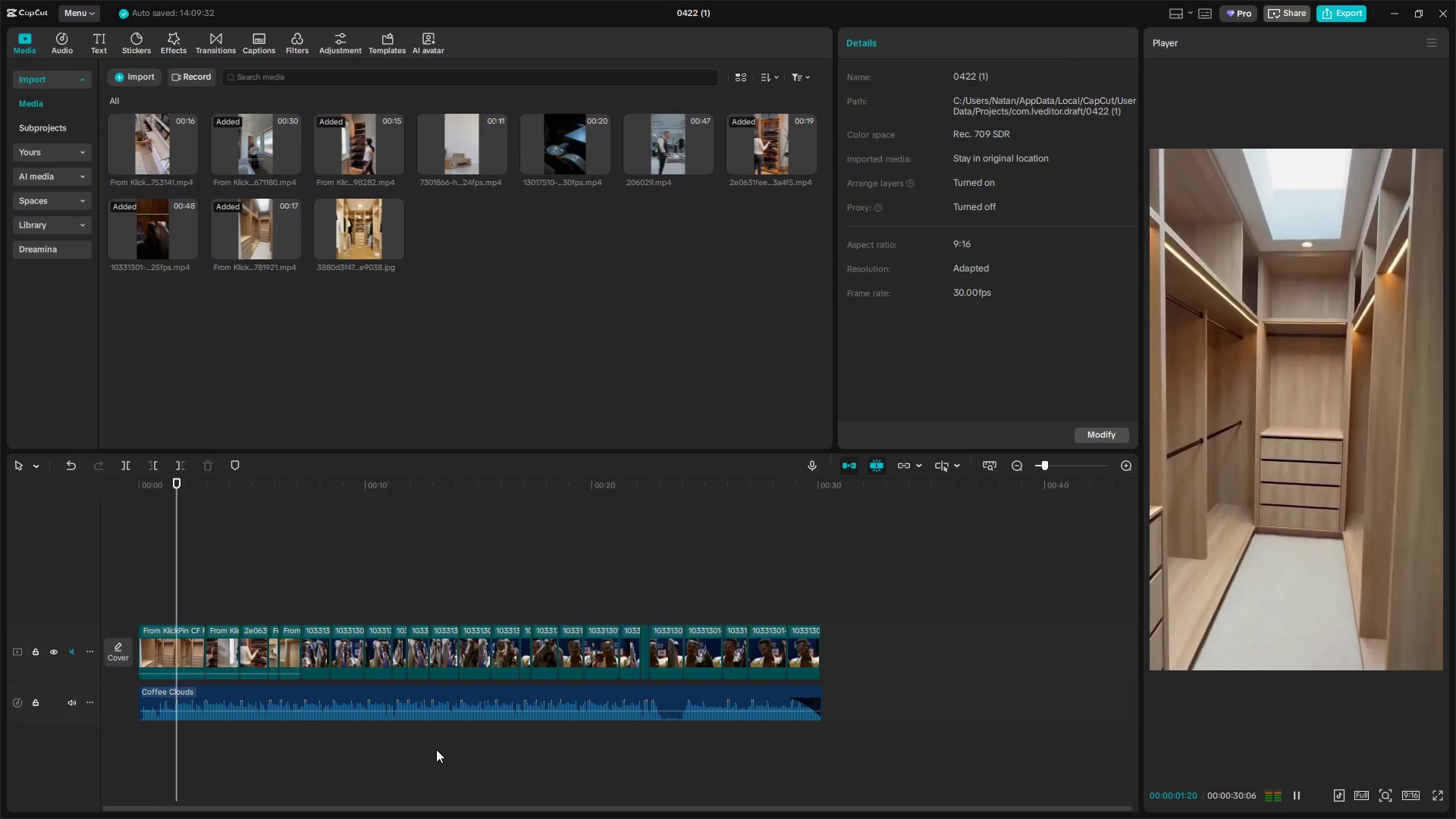 
key(Space)
 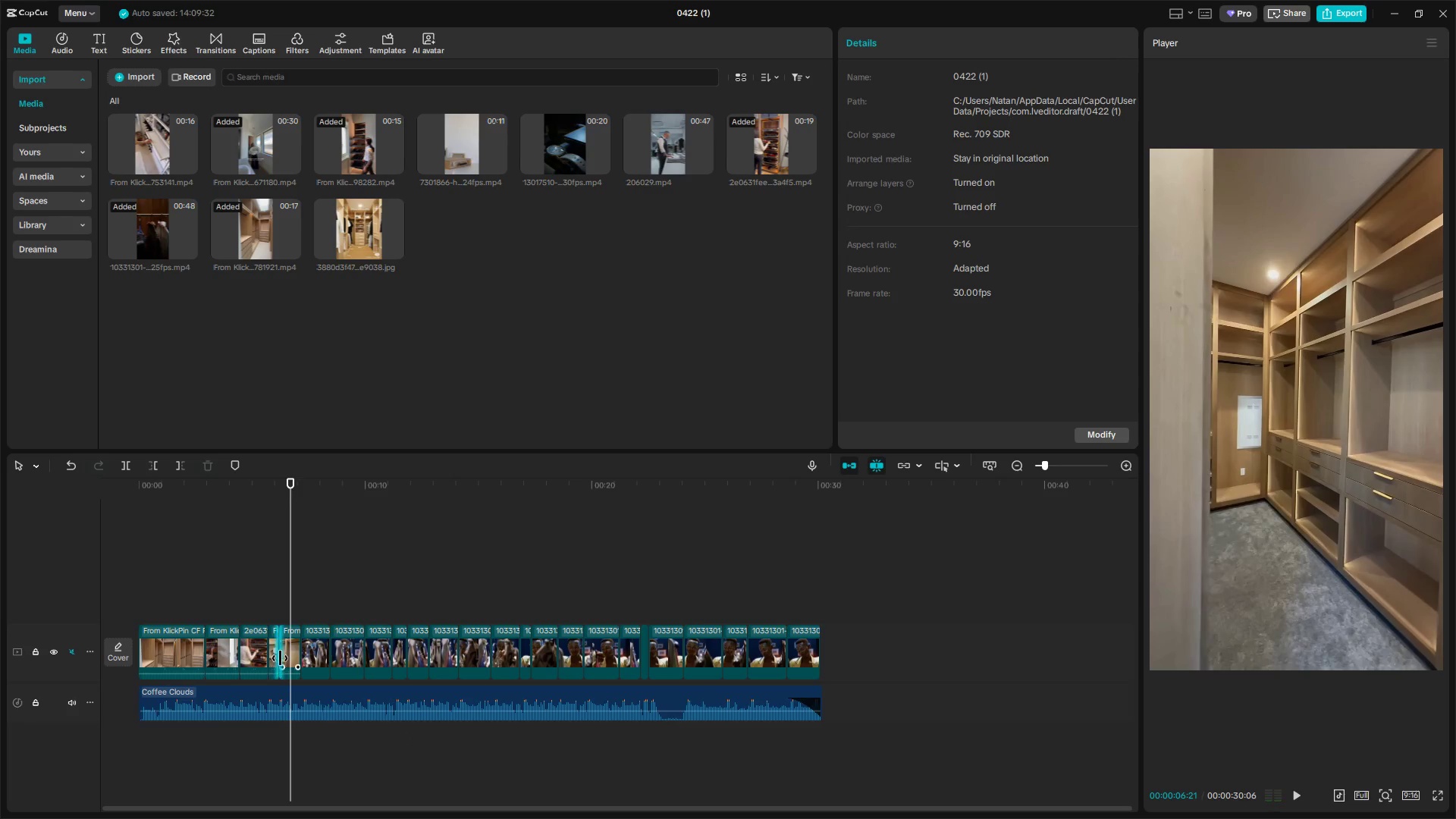 
left_click([259, 626])
 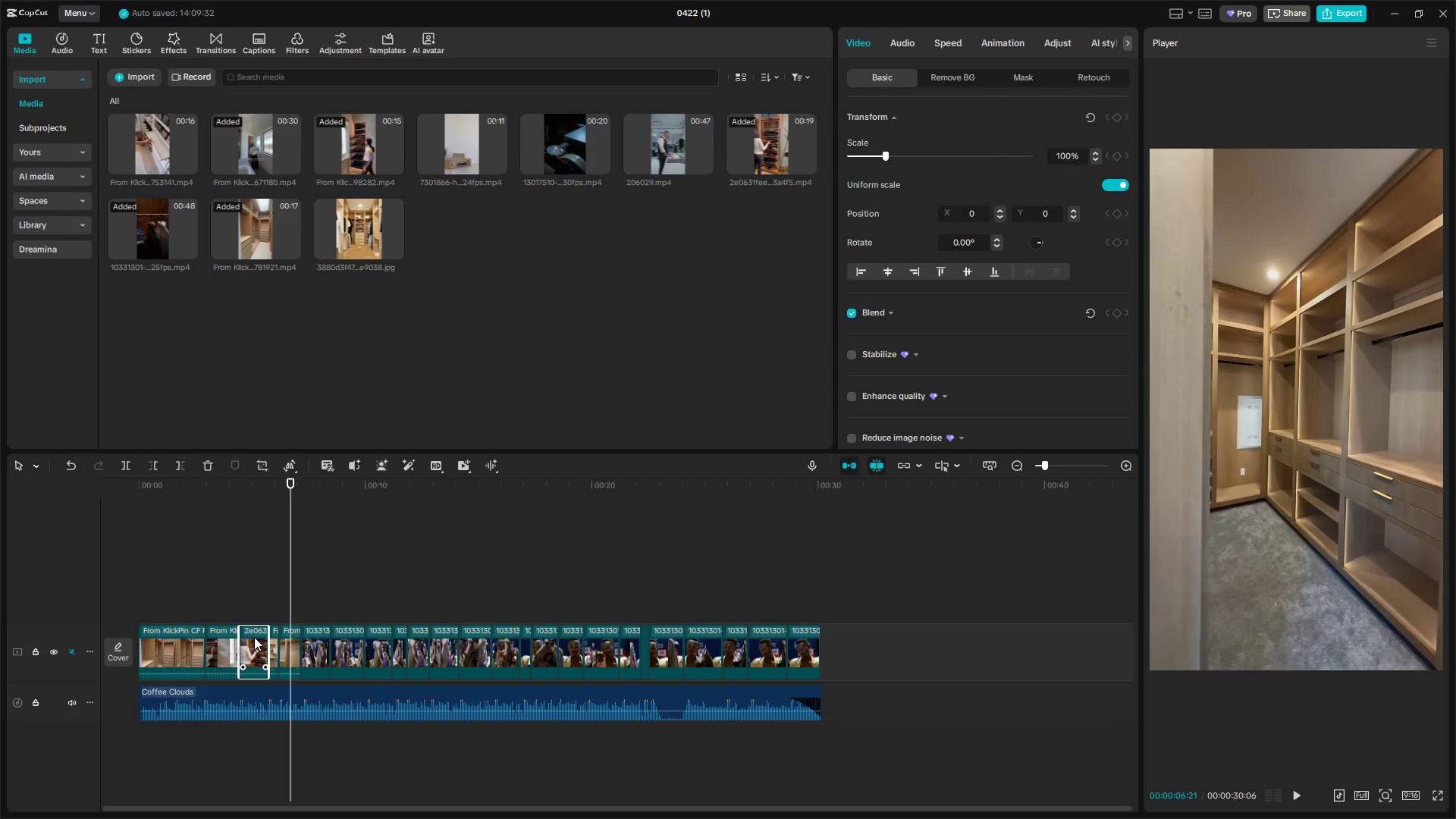 
left_click([257, 607])
 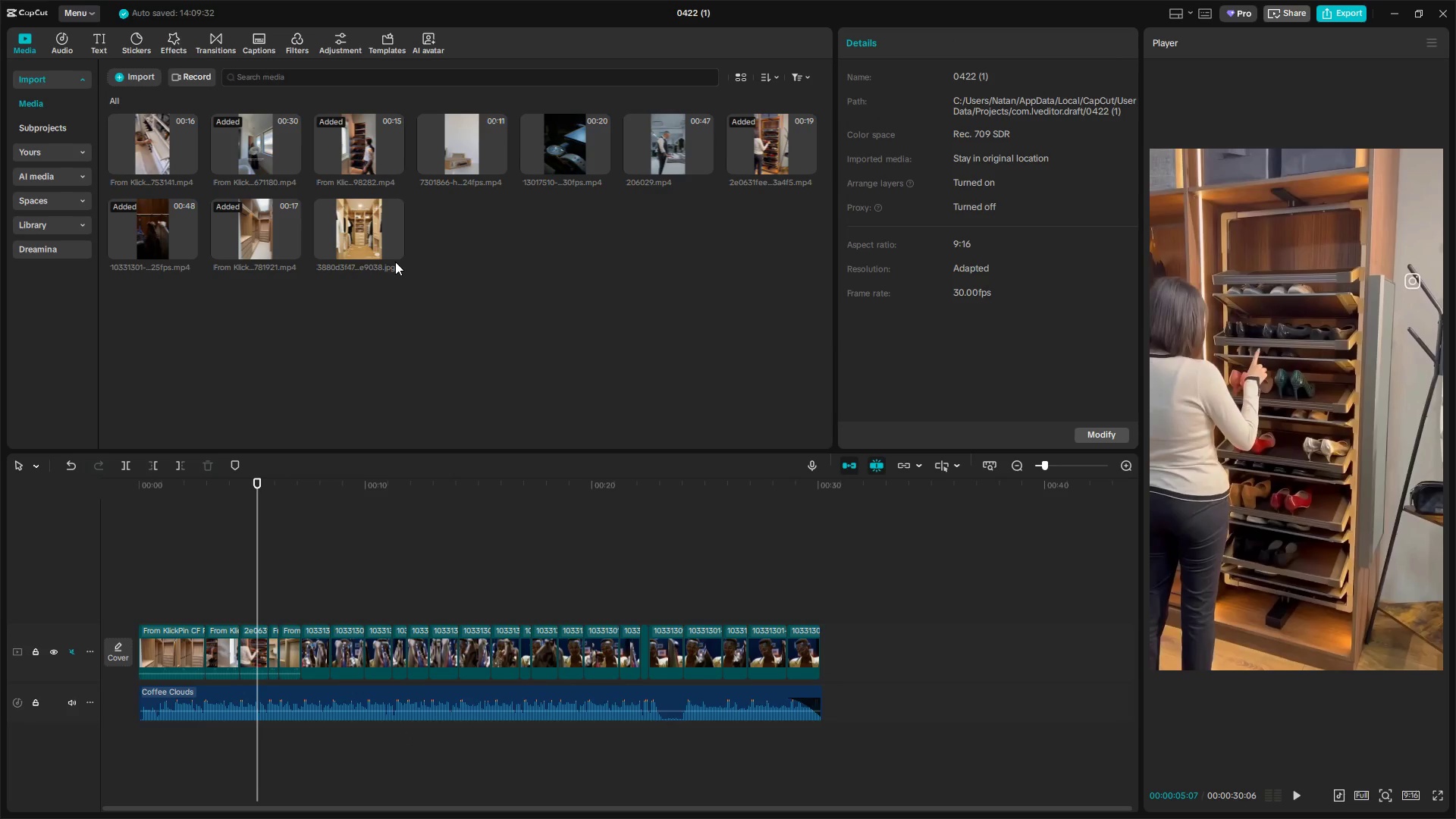 
left_click_drag(start_coordinate=[772, 148], to_coordinate=[249, 648])
 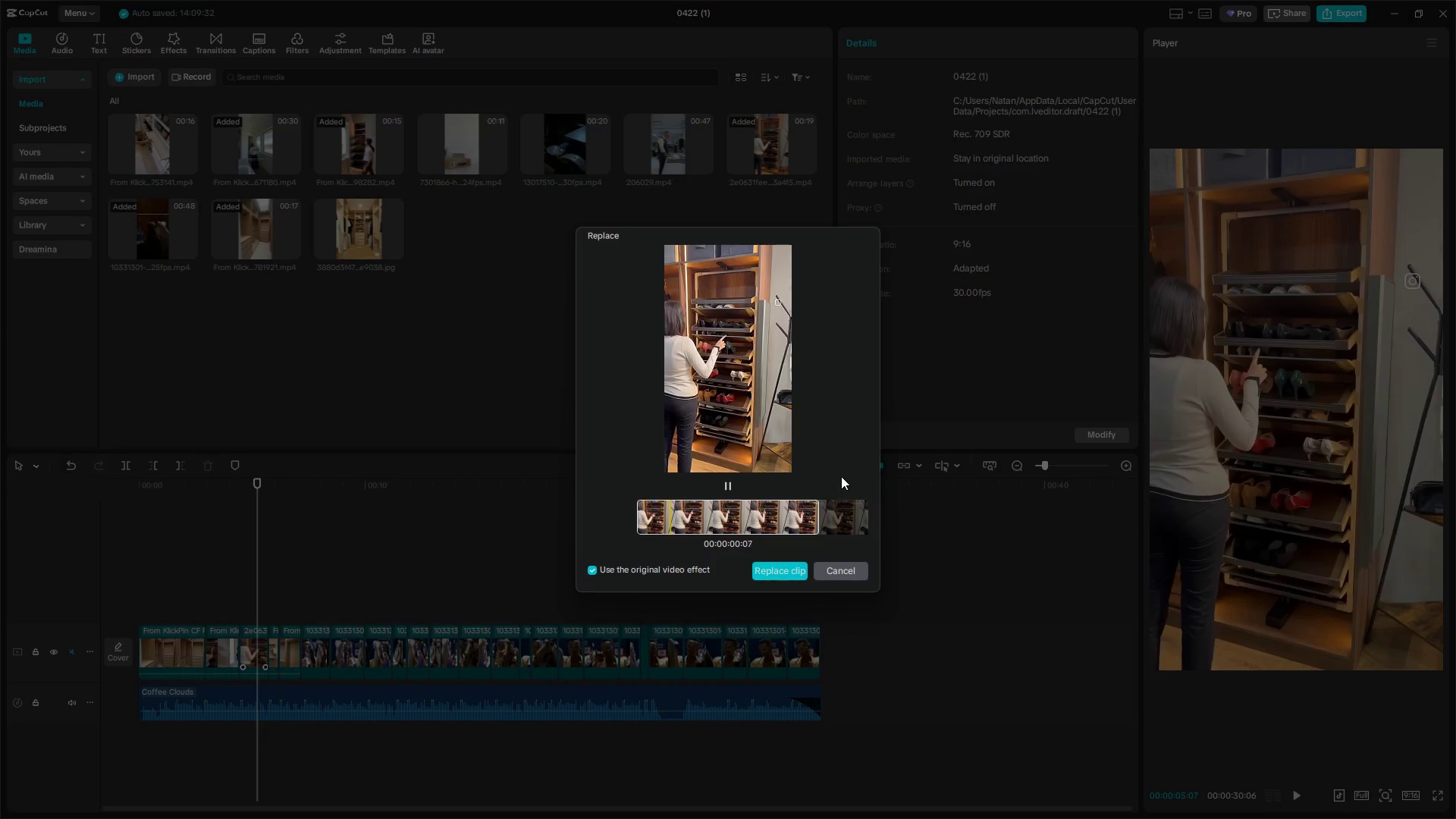 
left_click_drag(start_coordinate=[820, 519], to_coordinate=[523, 504])
 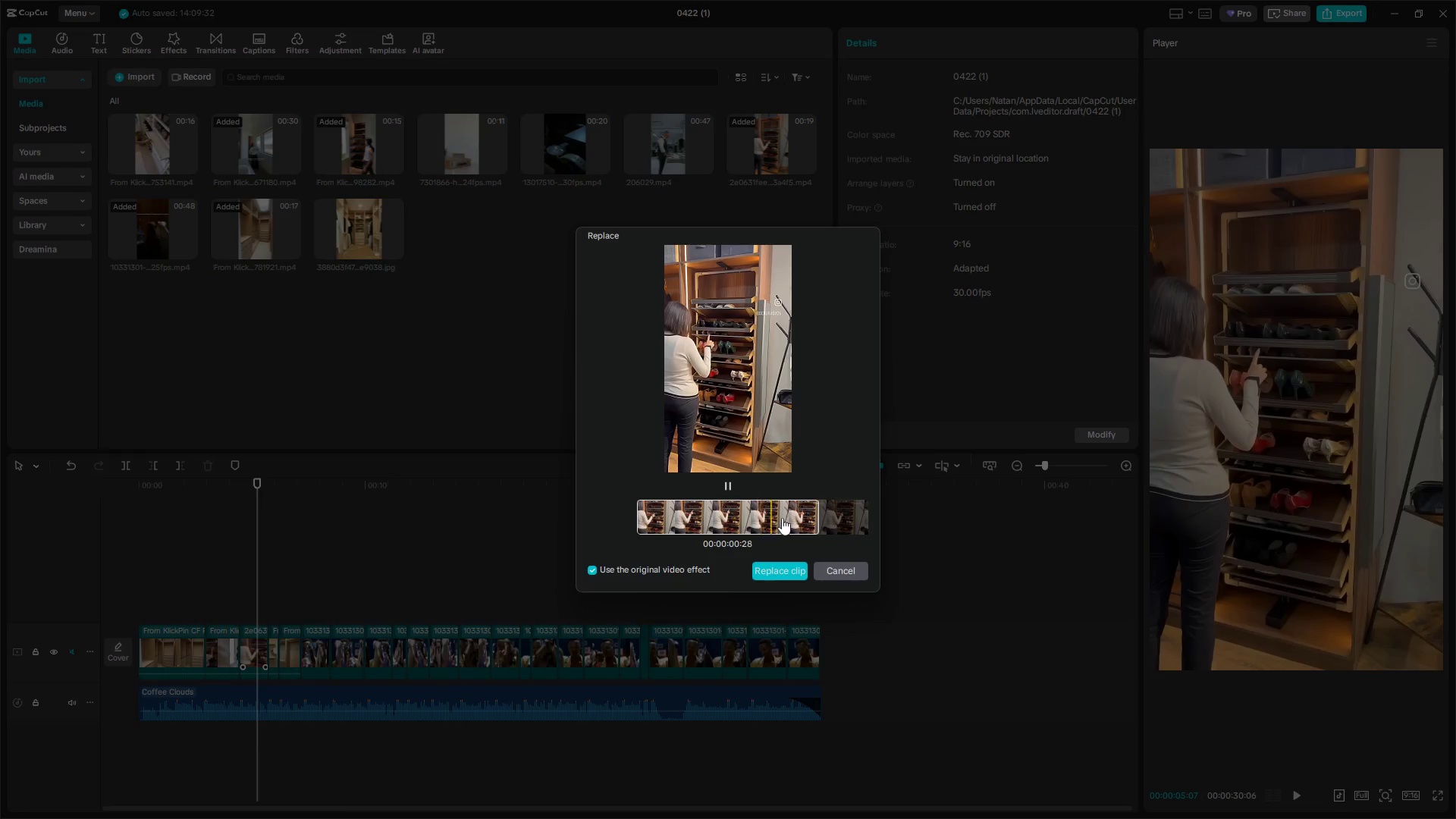 
left_click_drag(start_coordinate=[786, 520], to_coordinate=[502, 519])
 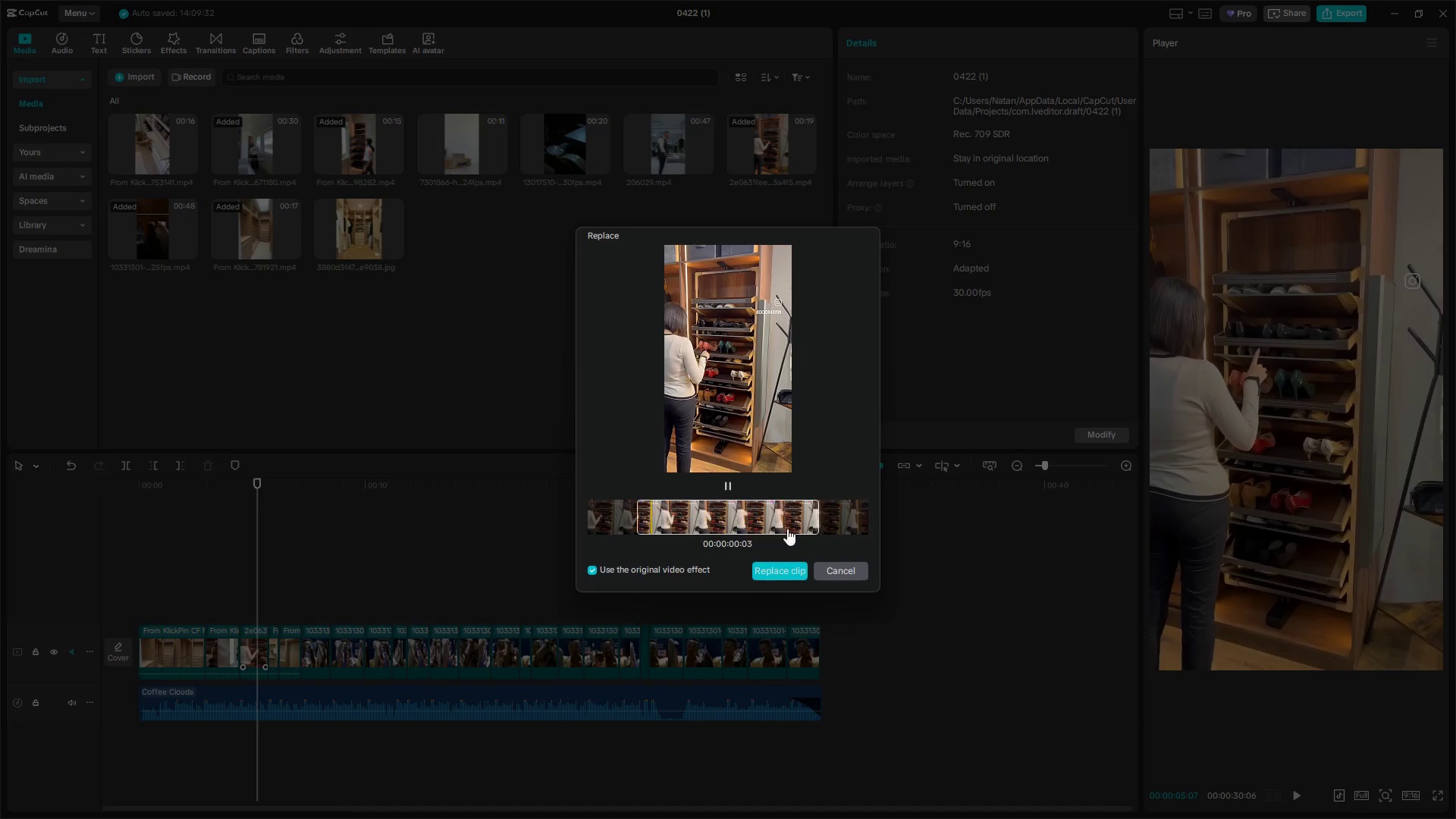 
left_click_drag(start_coordinate=[801, 530], to_coordinate=[520, 510])
 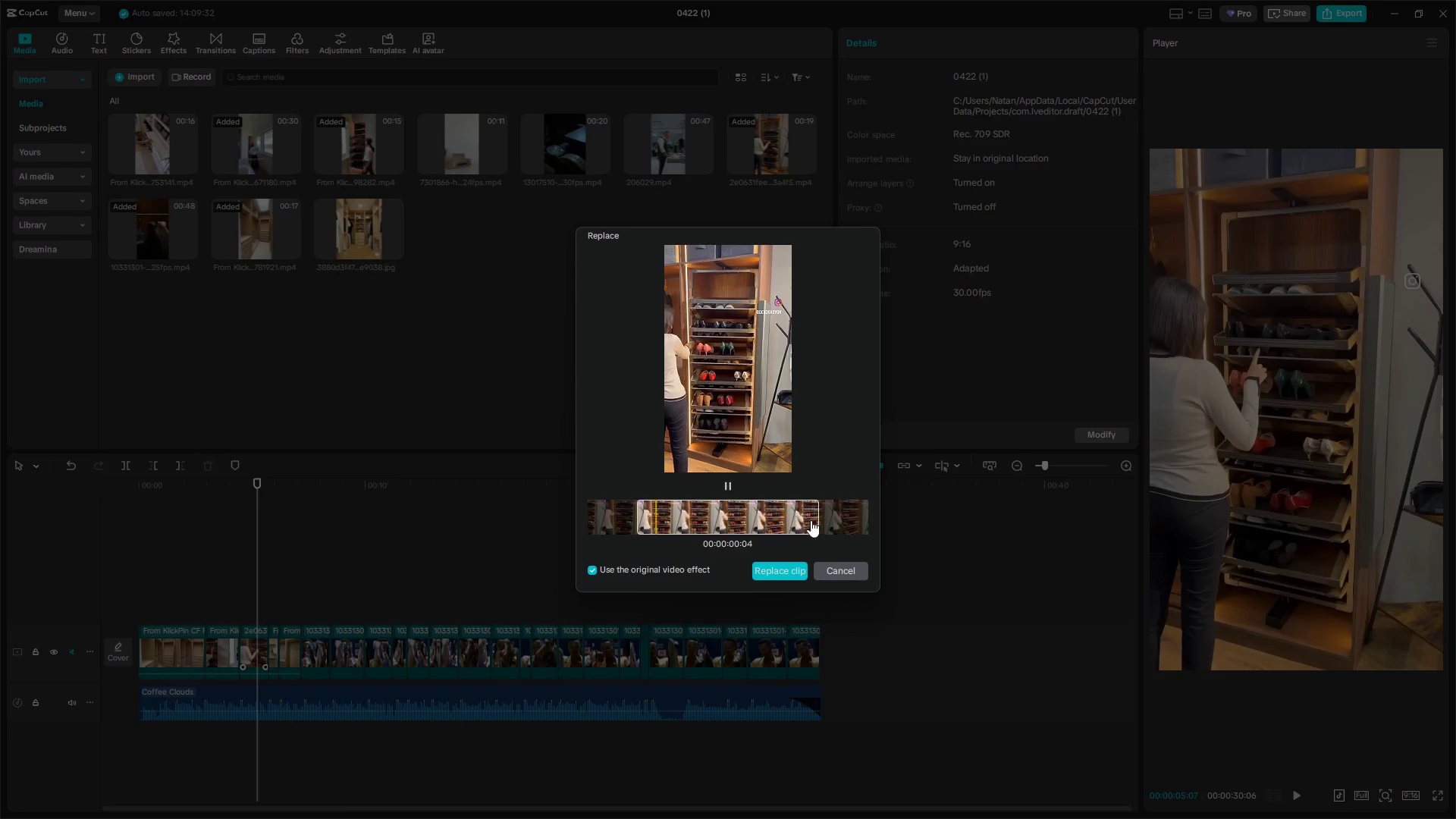 
left_click_drag(start_coordinate=[814, 521], to_coordinate=[560, 507])
 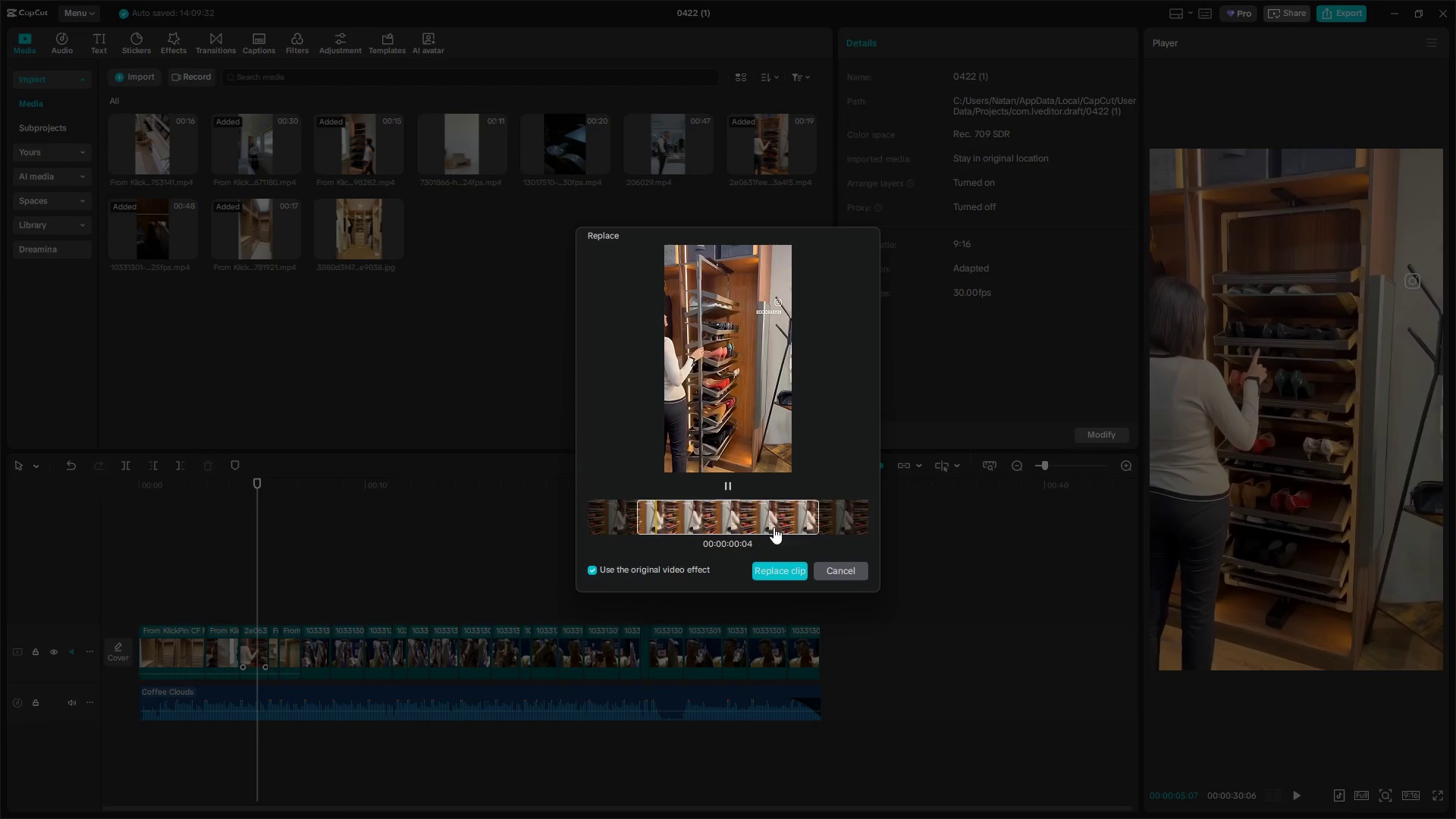 
left_click_drag(start_coordinate=[789, 530], to_coordinate=[596, 522])
 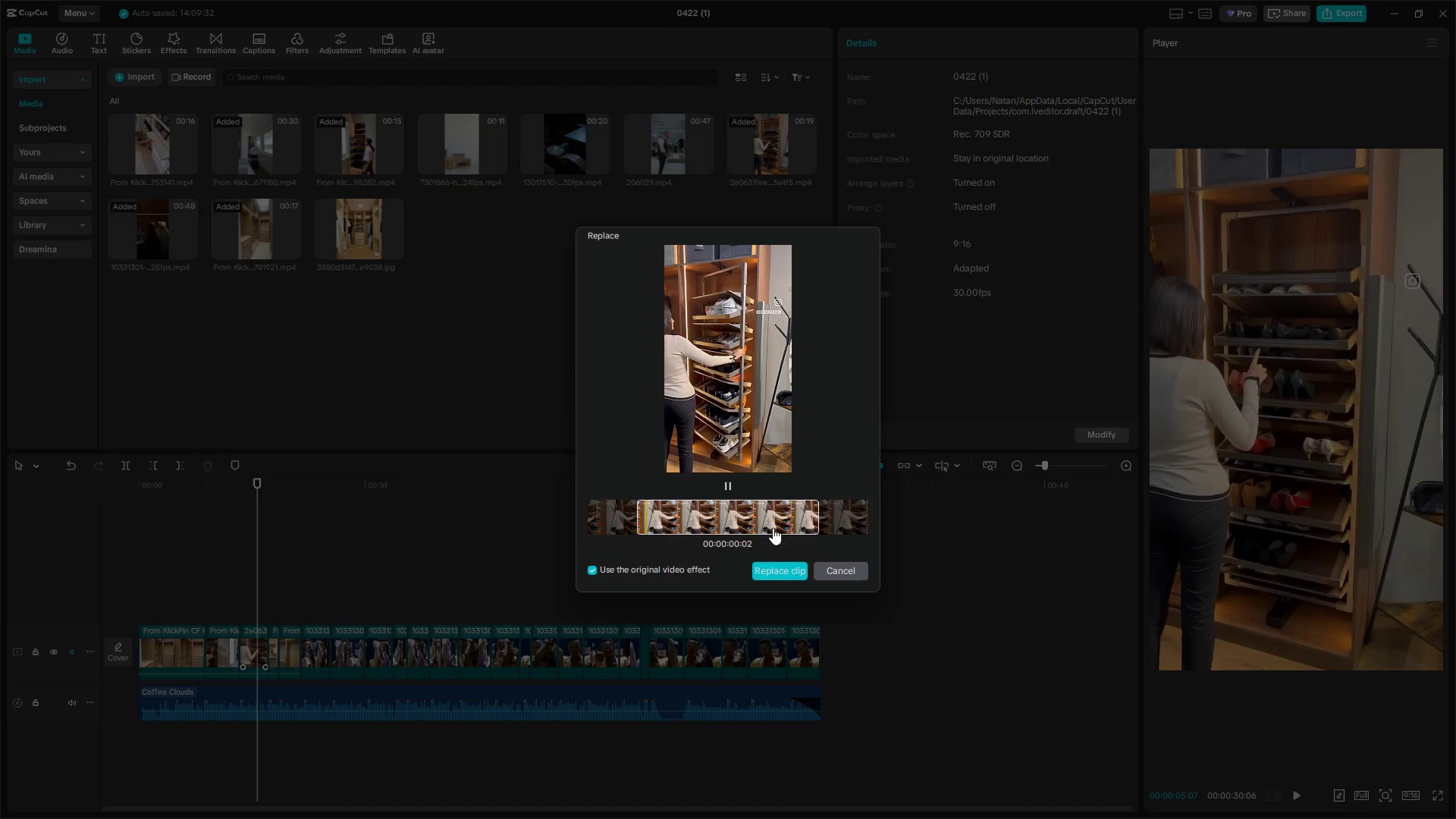 
left_click_drag(start_coordinate=[799, 532], to_coordinate=[624, 520])
 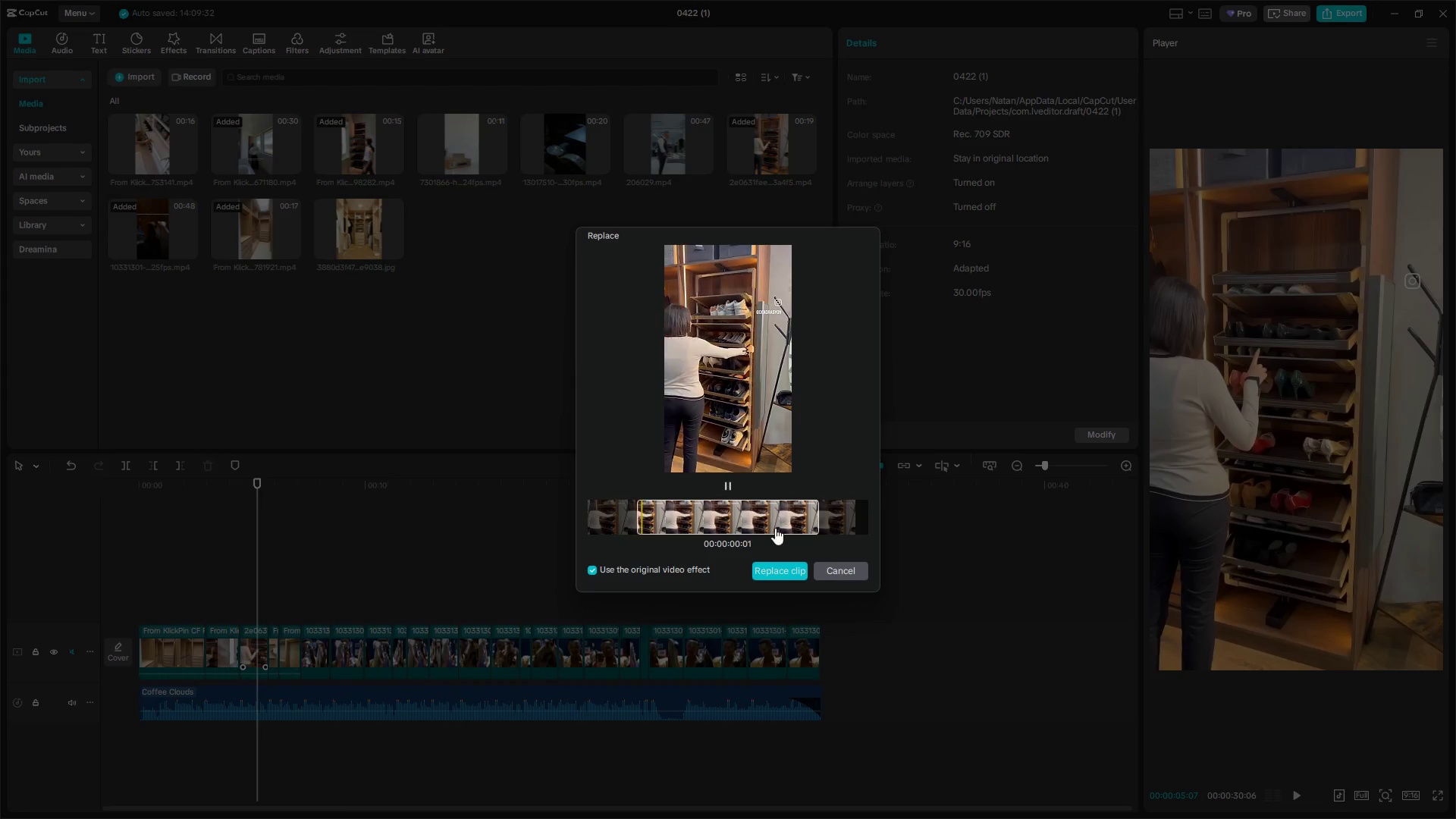 
left_click_drag(start_coordinate=[810, 535], to_coordinate=[642, 519])
 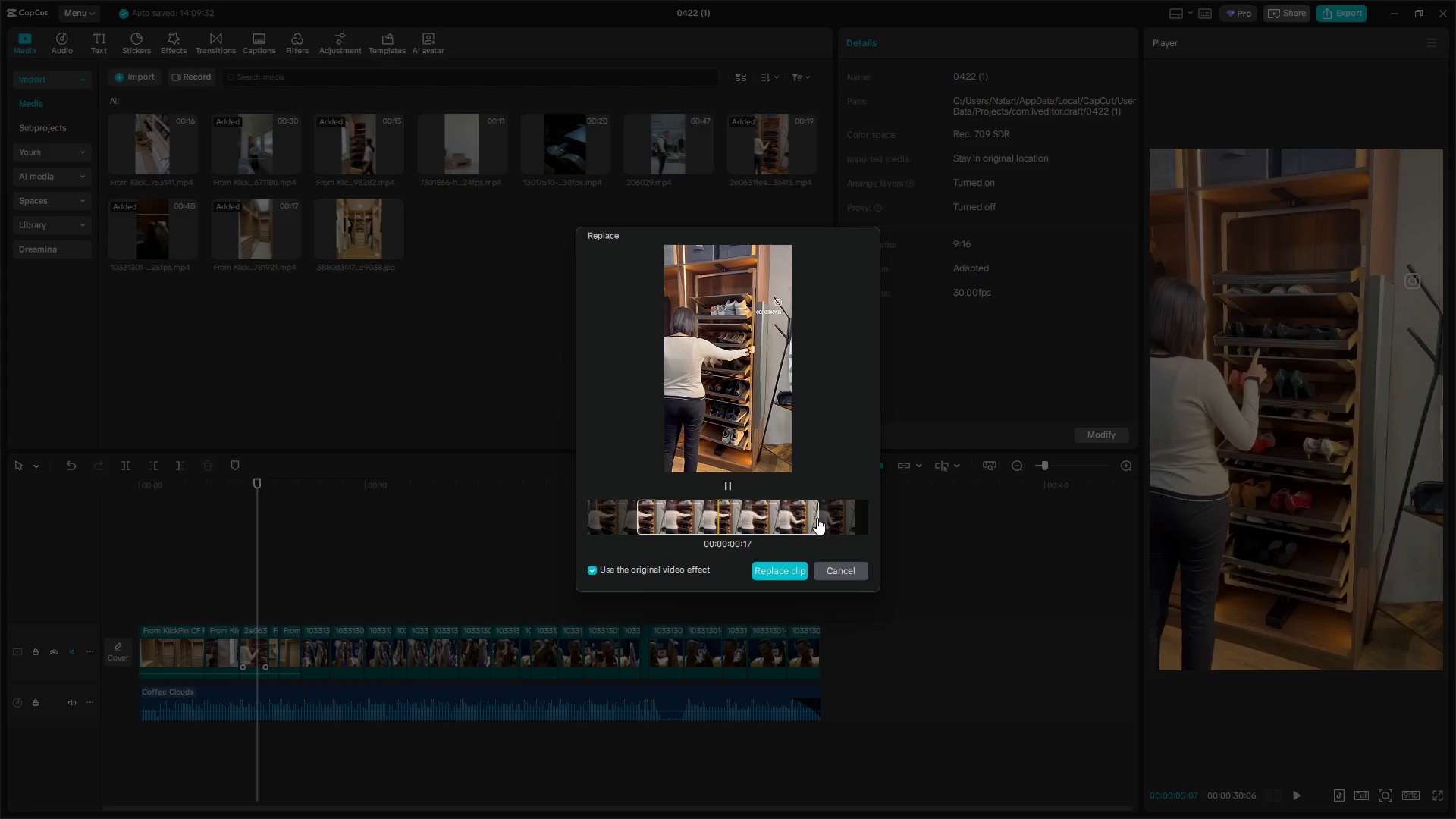 
left_click_drag(start_coordinate=[814, 518], to_coordinate=[613, 512])
 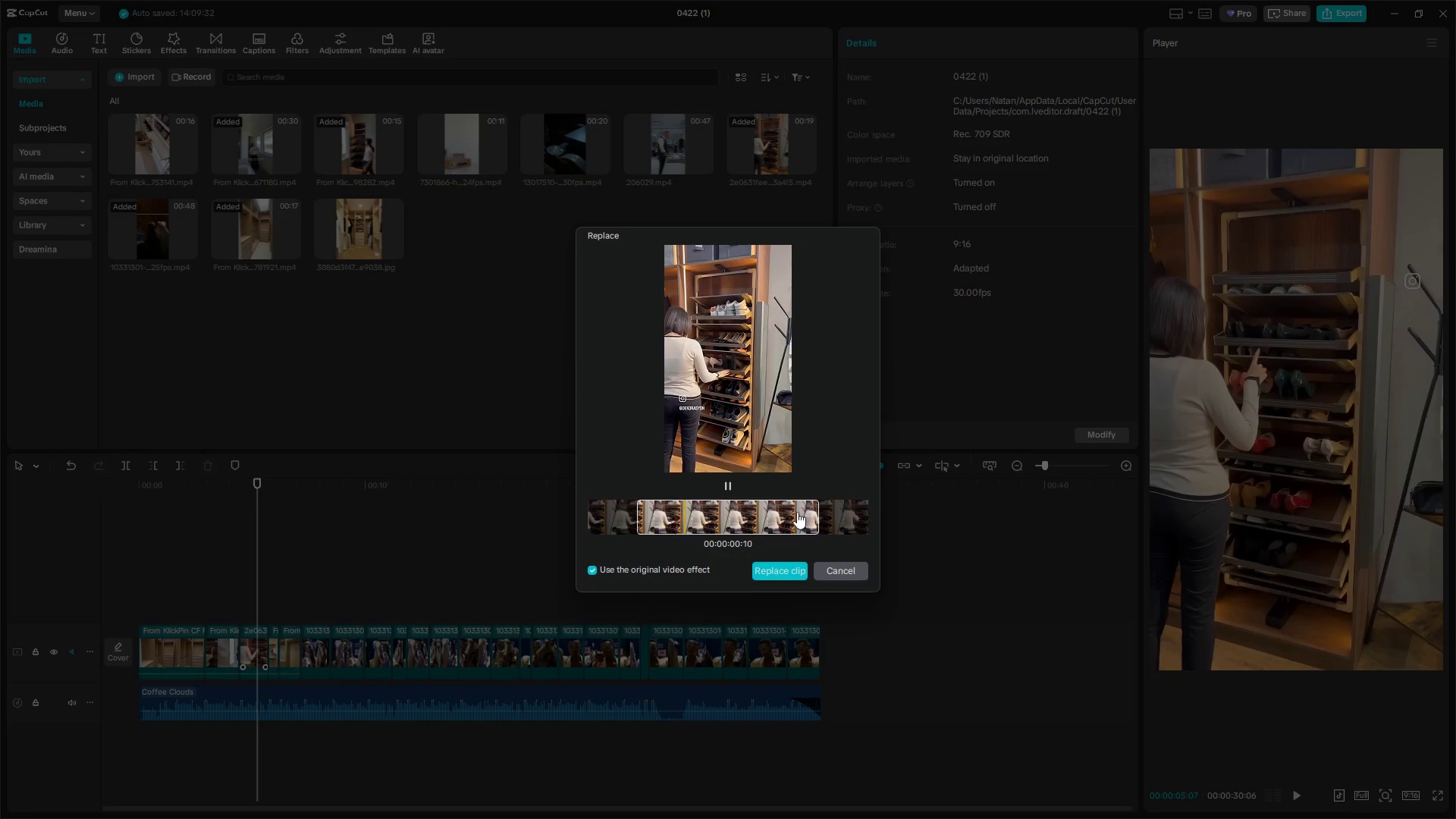 
left_click_drag(start_coordinate=[794, 511], to_coordinate=[585, 515])
 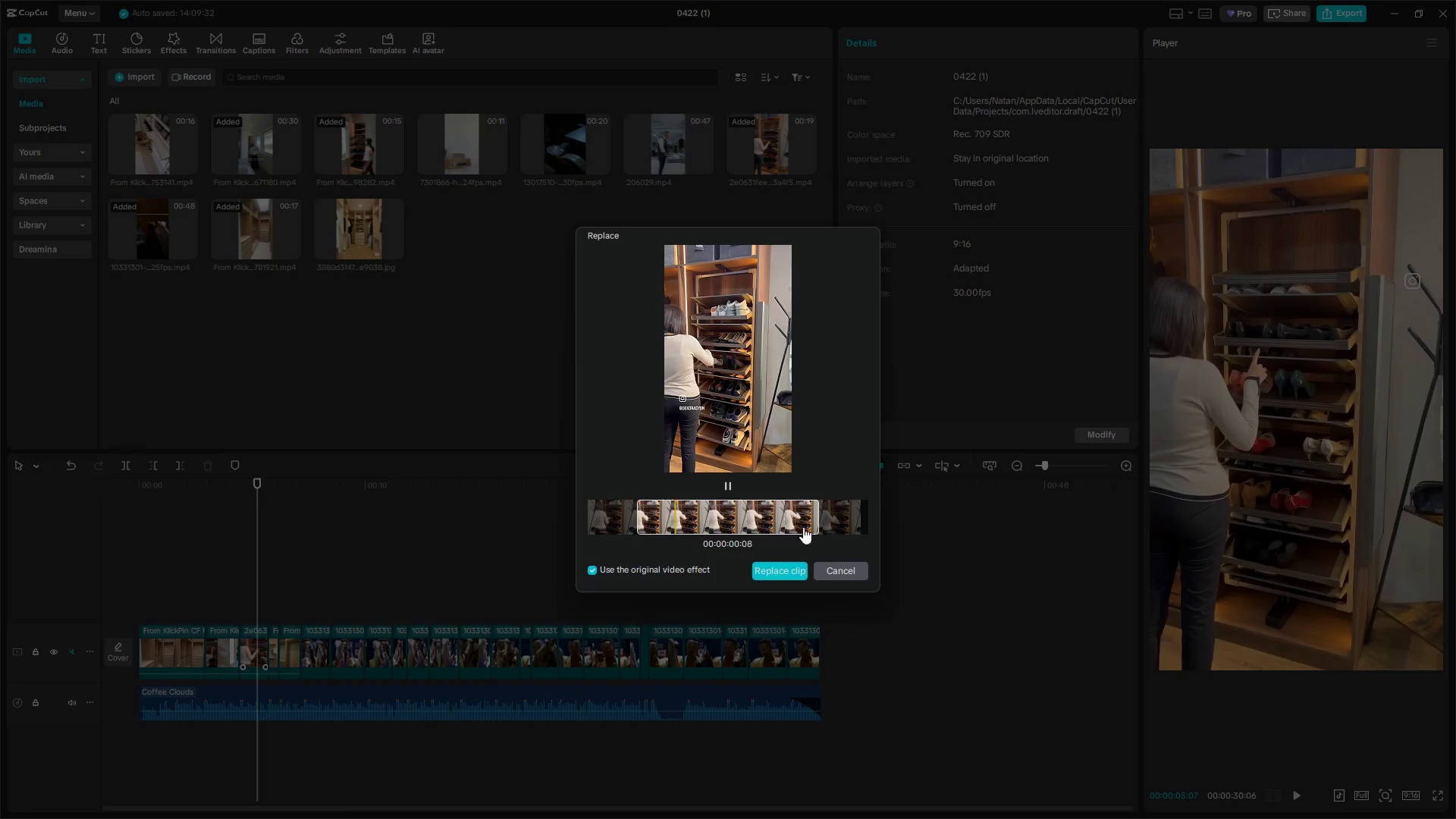 
left_click_drag(start_coordinate=[850, 514], to_coordinate=[629, 516])
 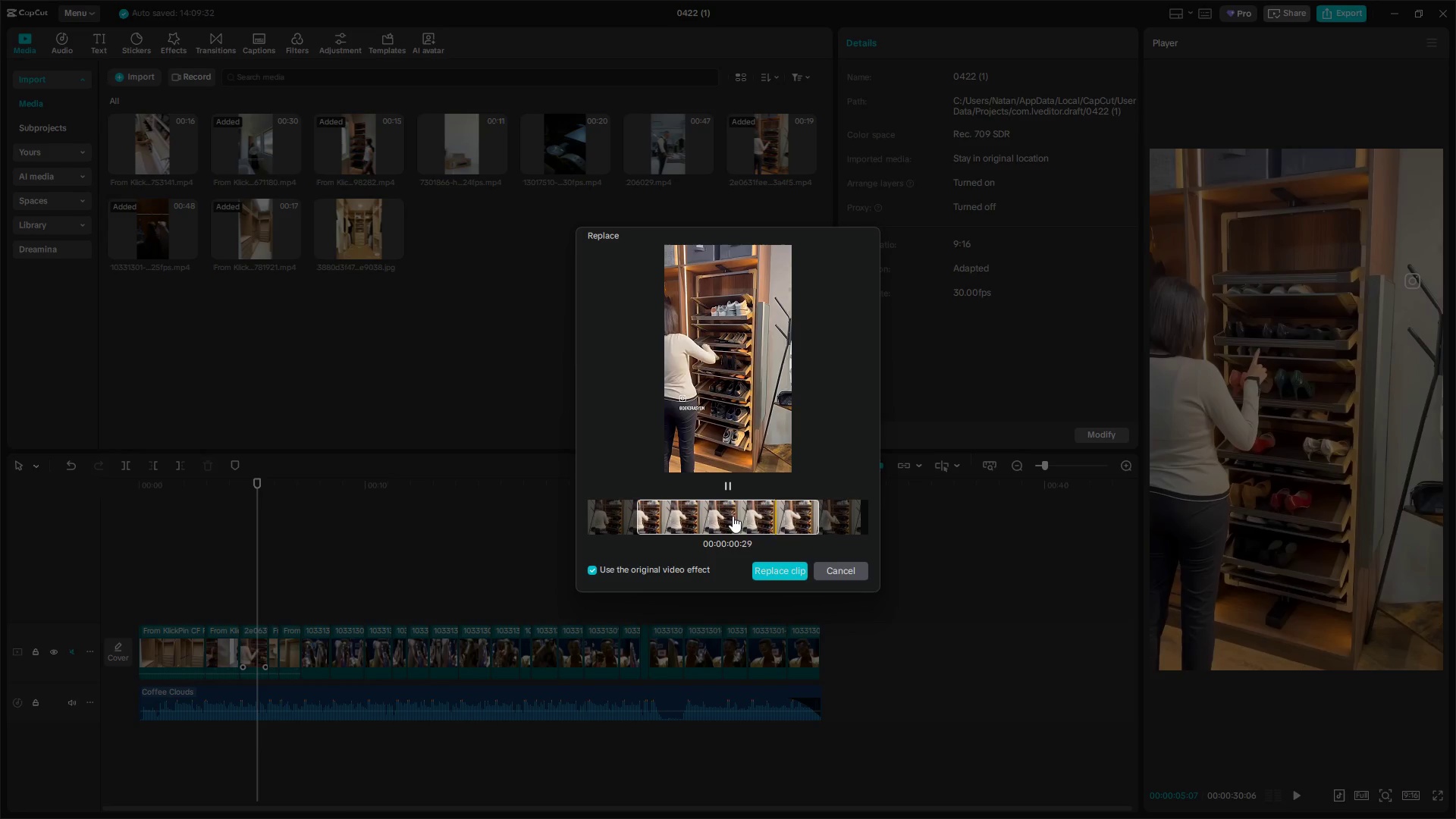 
left_click_drag(start_coordinate=[820, 520], to_coordinate=[604, 505])
 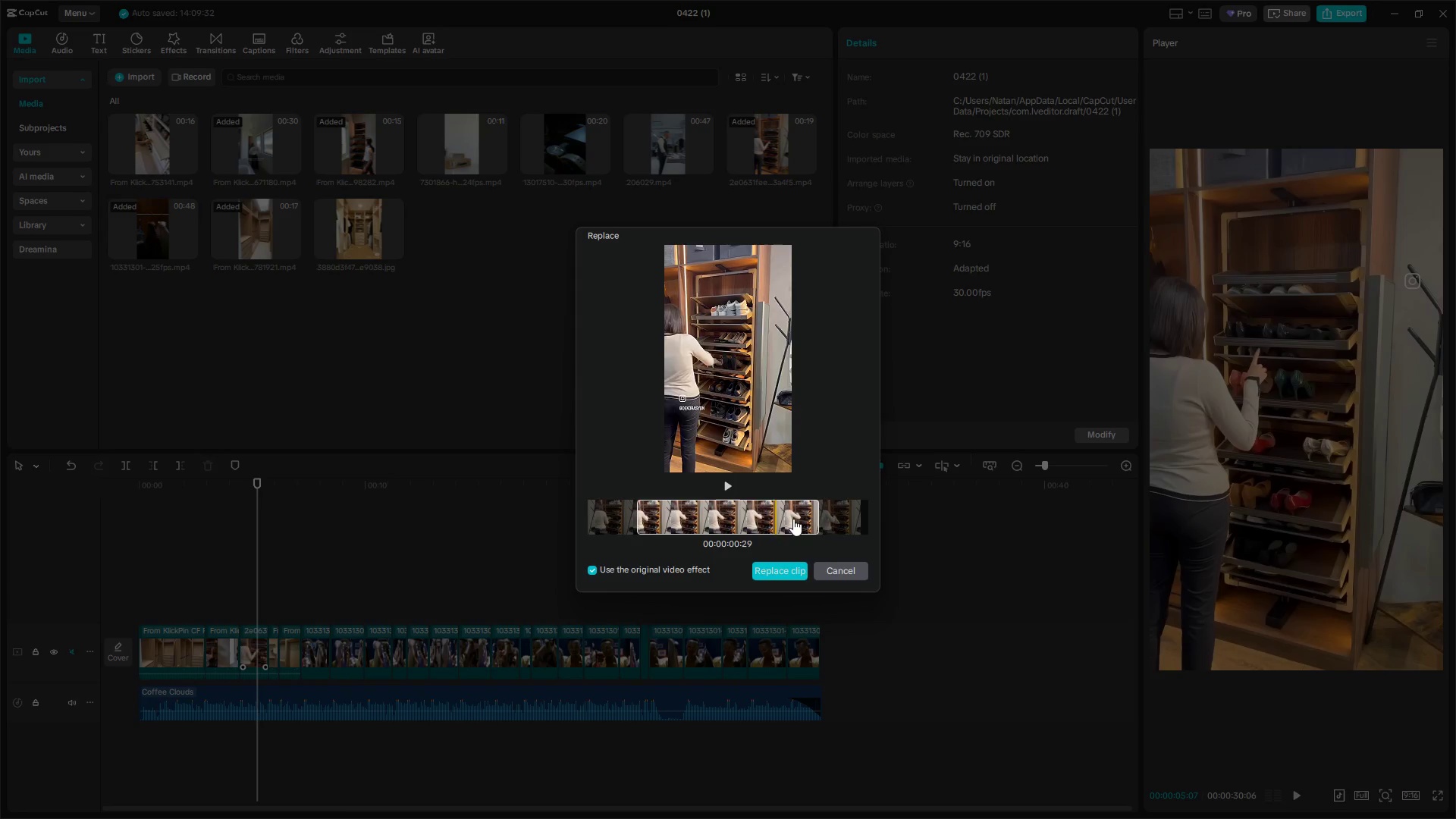 
left_click_drag(start_coordinate=[801, 519], to_coordinate=[602, 510])
 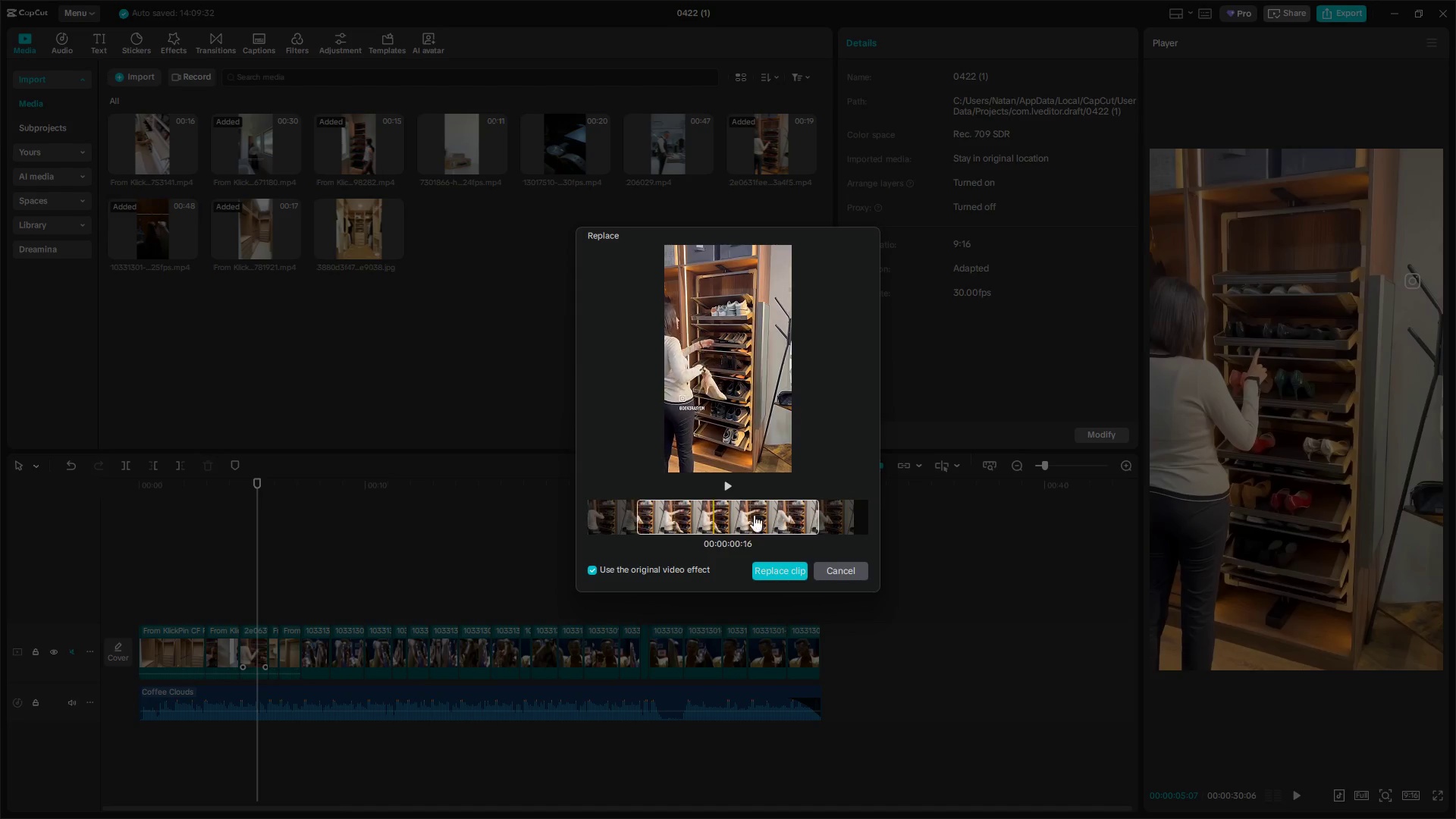 
left_click_drag(start_coordinate=[812, 520], to_coordinate=[649, 511])
 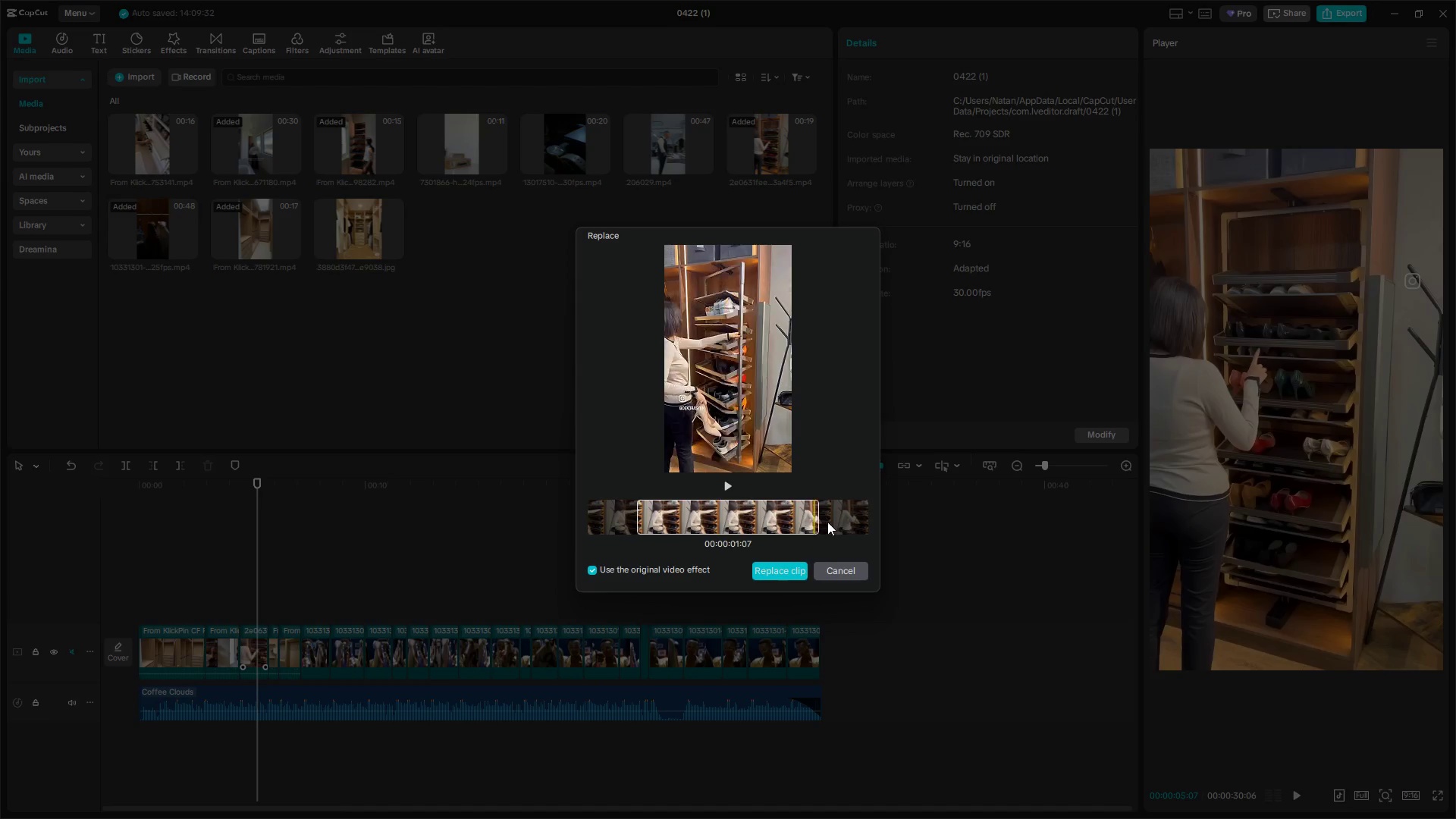 
left_click_drag(start_coordinate=[827, 522], to_coordinate=[645, 509])
 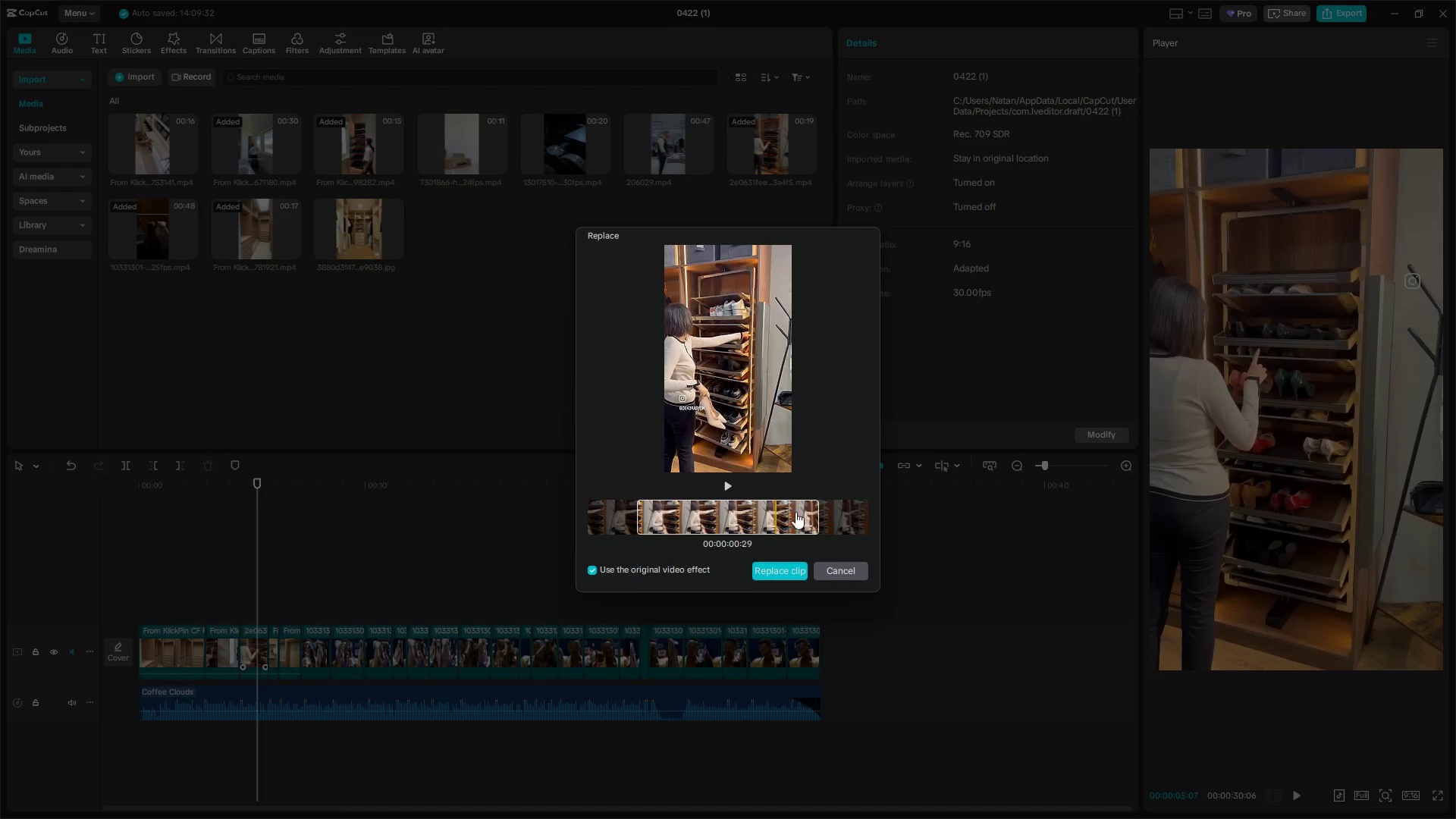 
left_click_drag(start_coordinate=[794, 512], to_coordinate=[630, 497])
 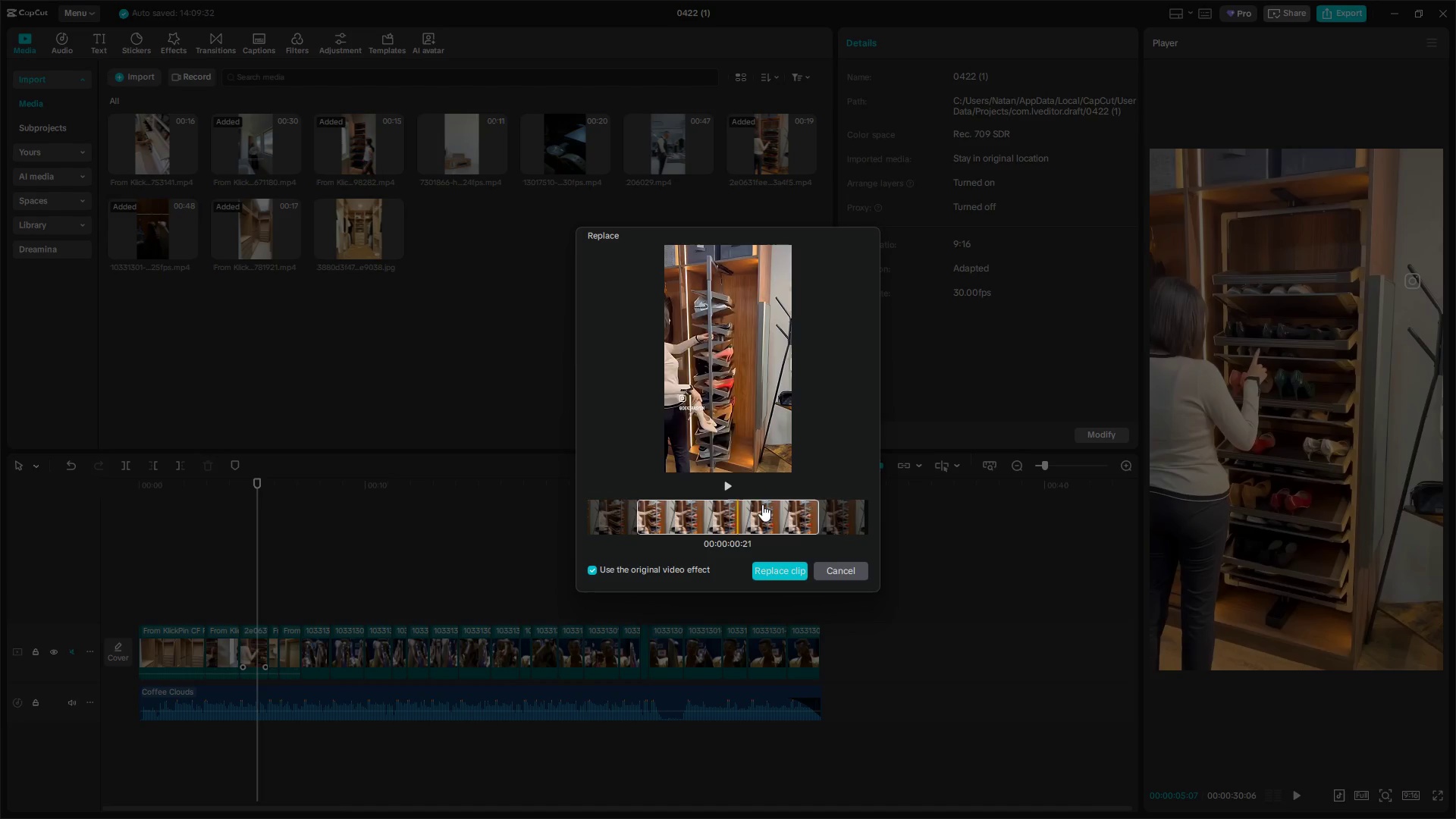 
left_click_drag(start_coordinate=[824, 513], to_coordinate=[679, 505])
 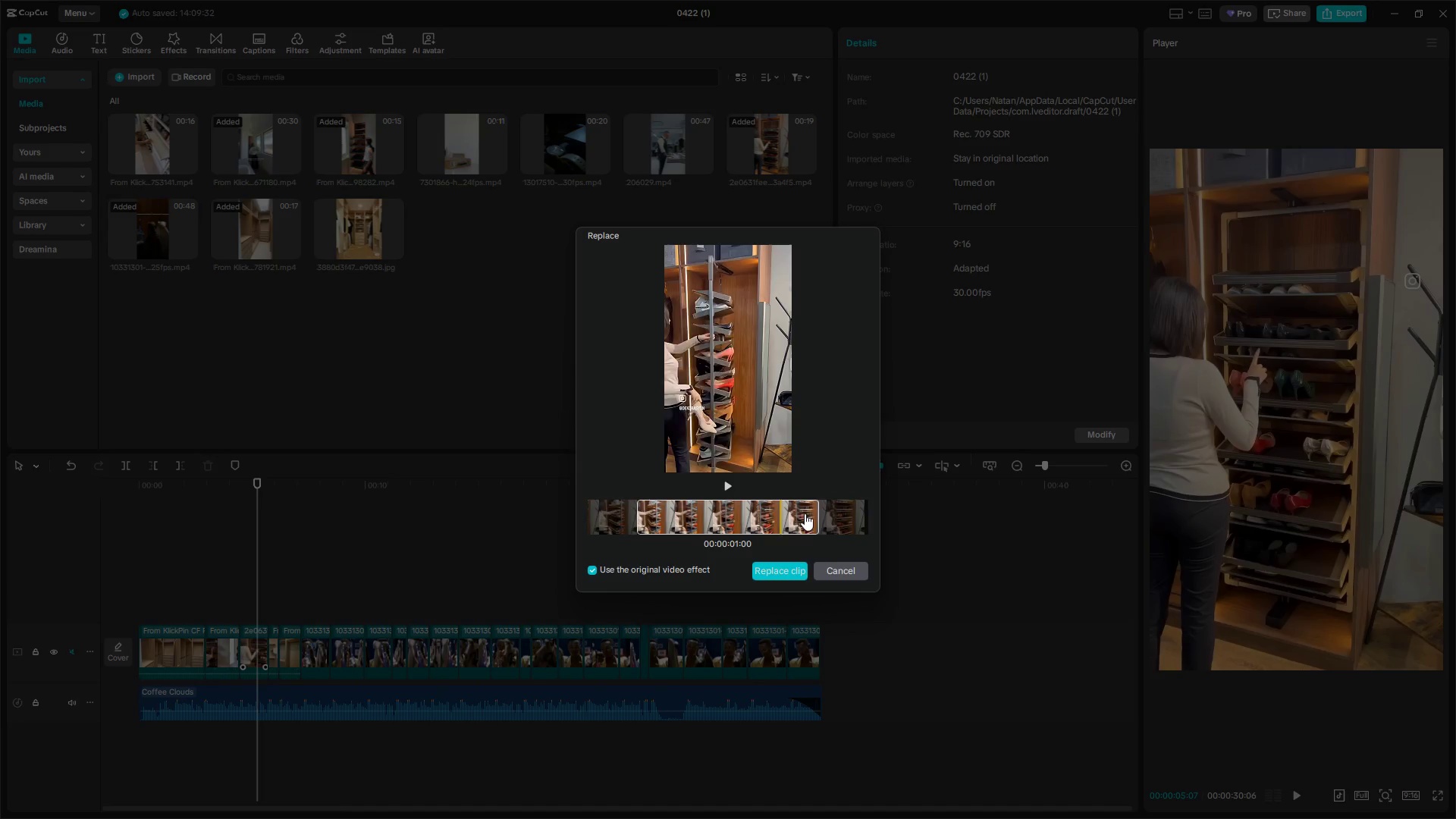 
left_click_drag(start_coordinate=[810, 514], to_coordinate=[675, 512])
 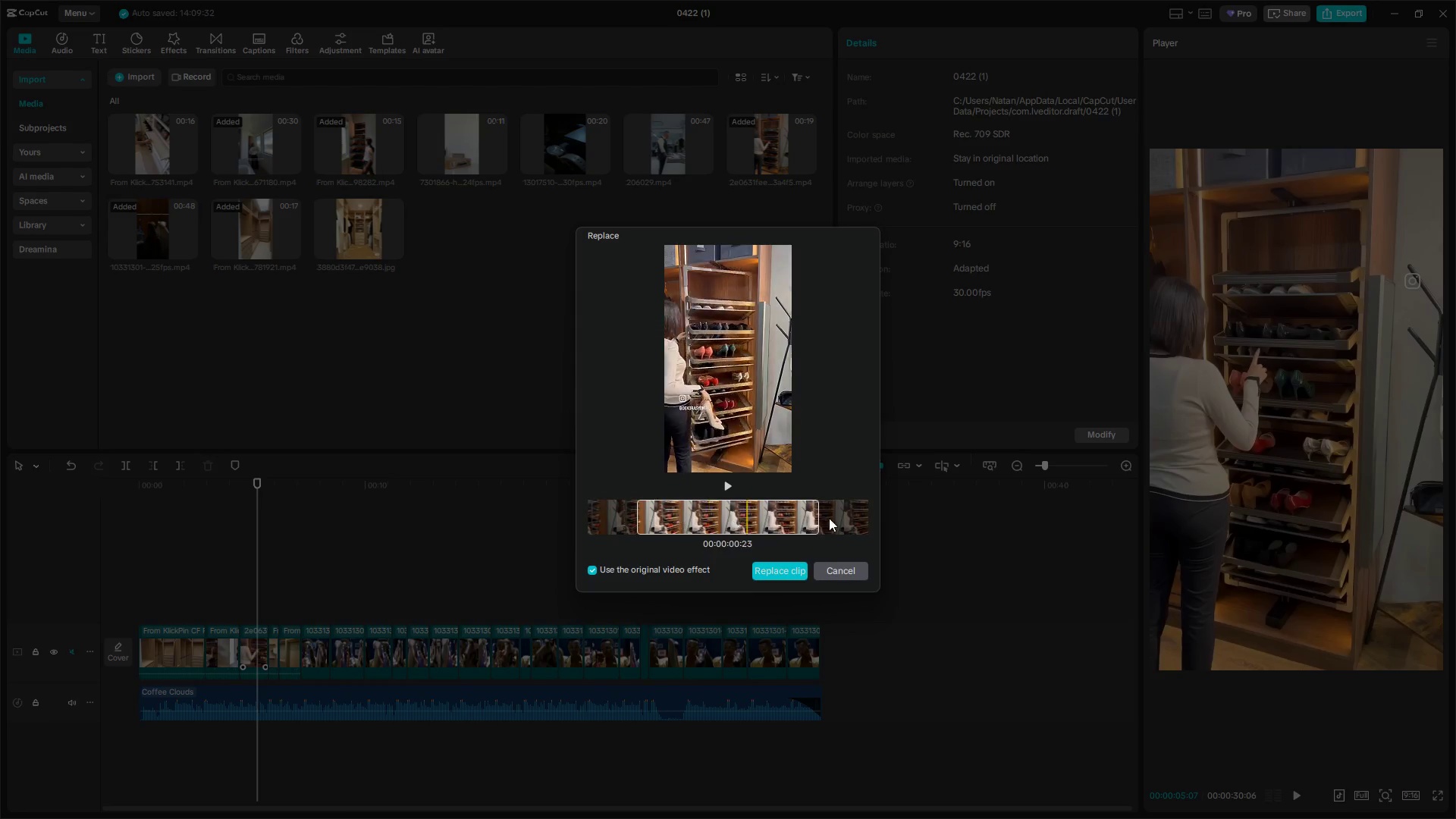 
left_click_drag(start_coordinate=[827, 519], to_coordinate=[693, 516])
 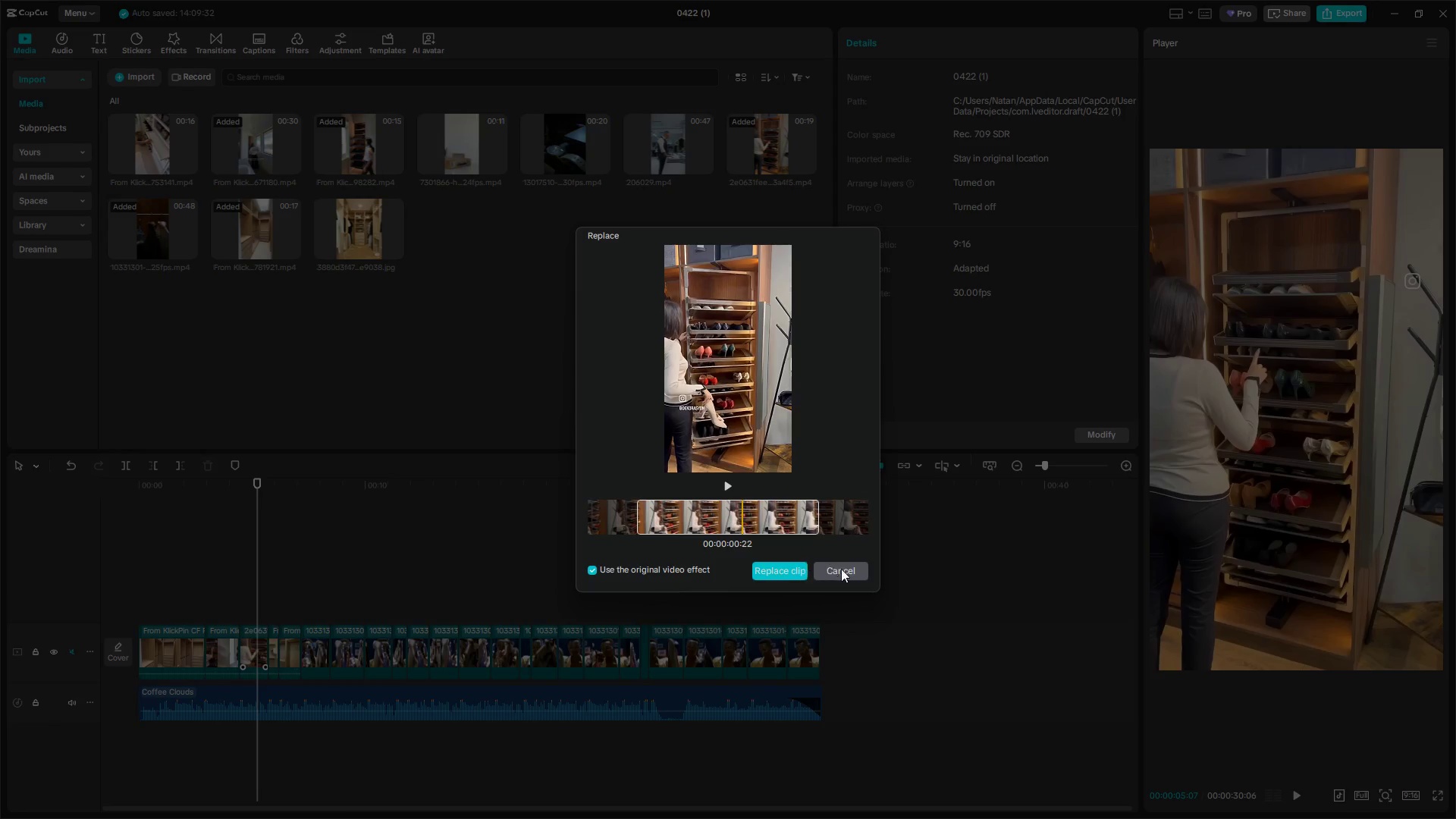 
left_click([848, 568])
 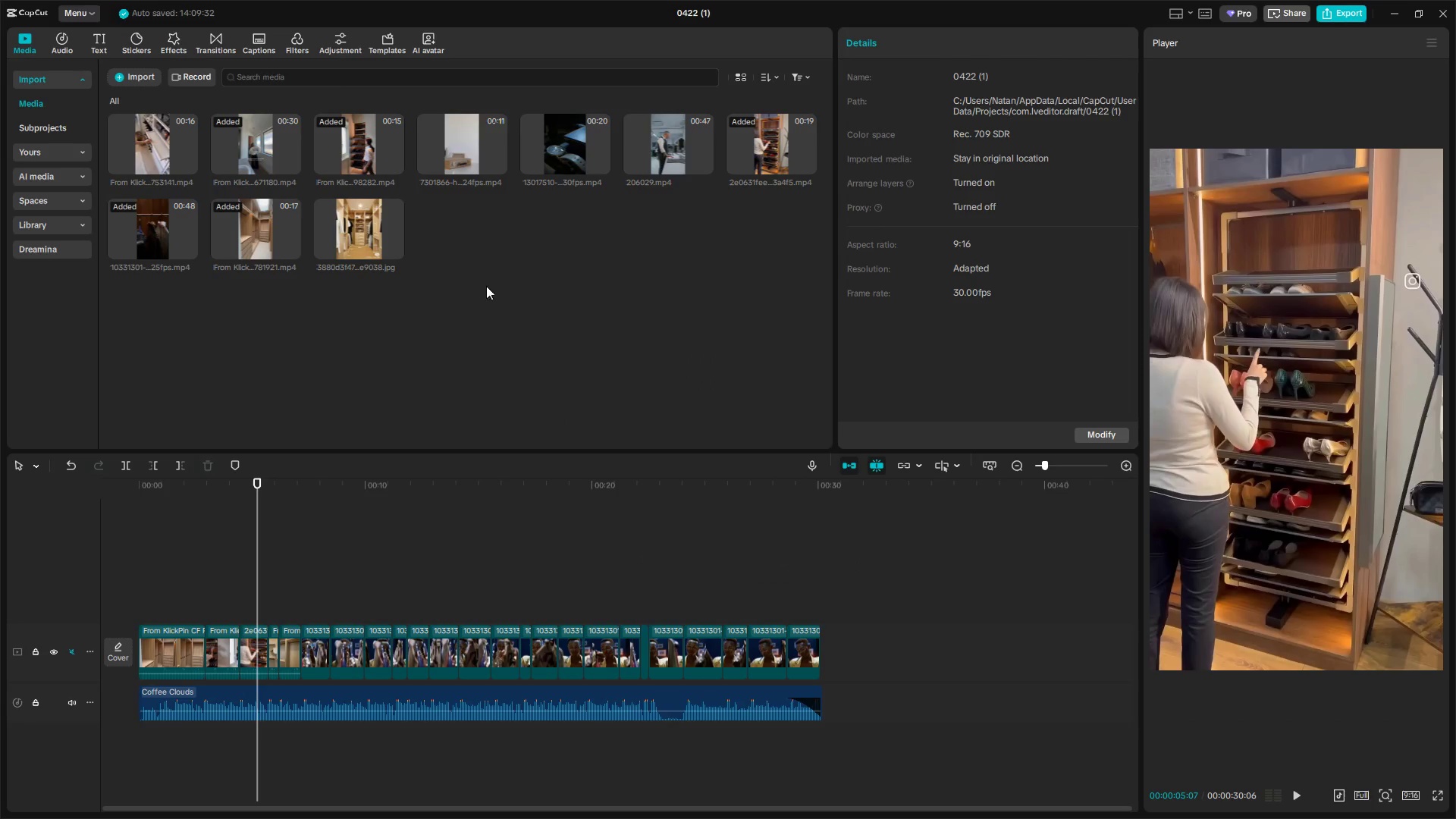 
key(Alt+Tab)
 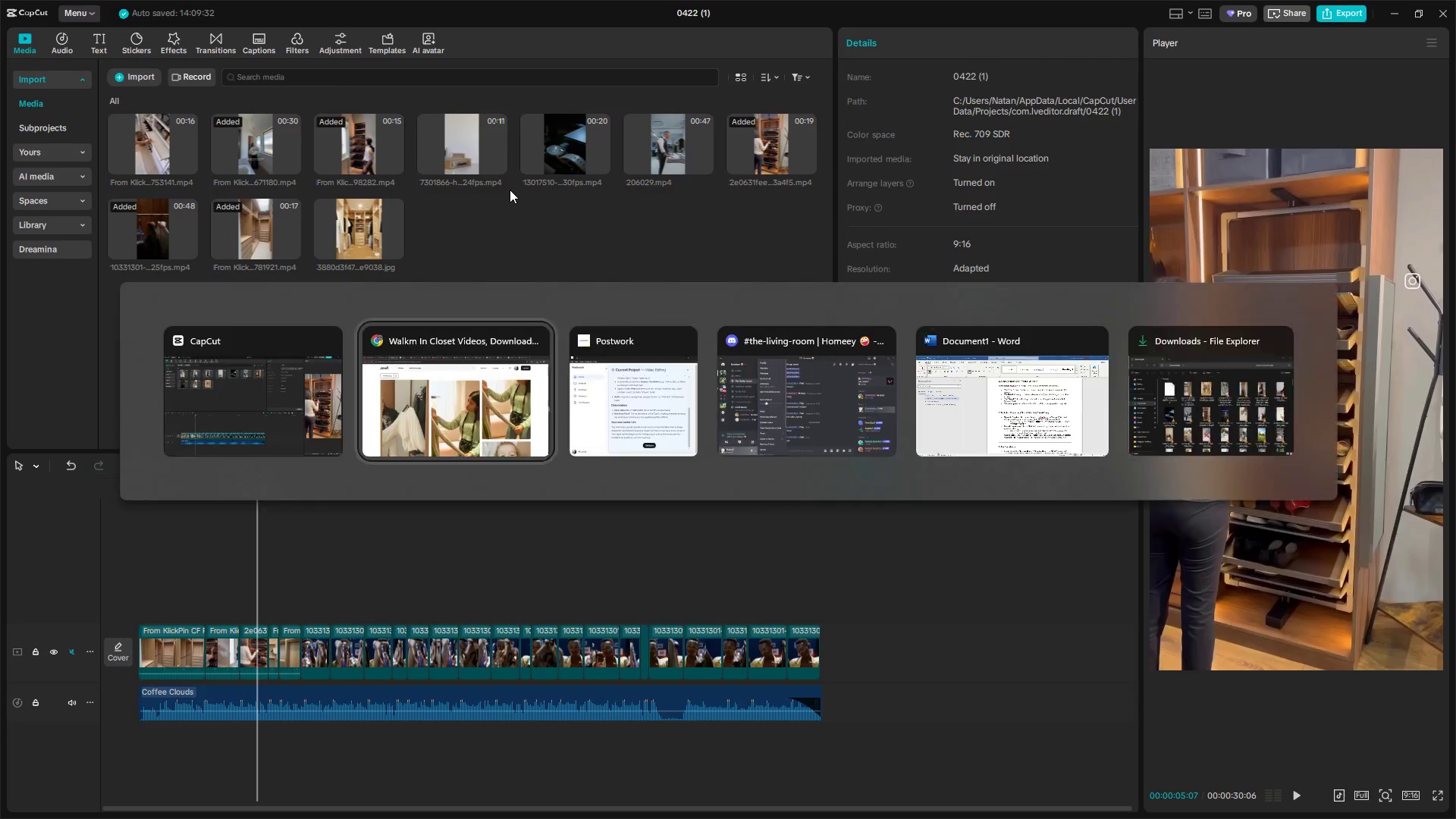 
key(Alt+Tab)
 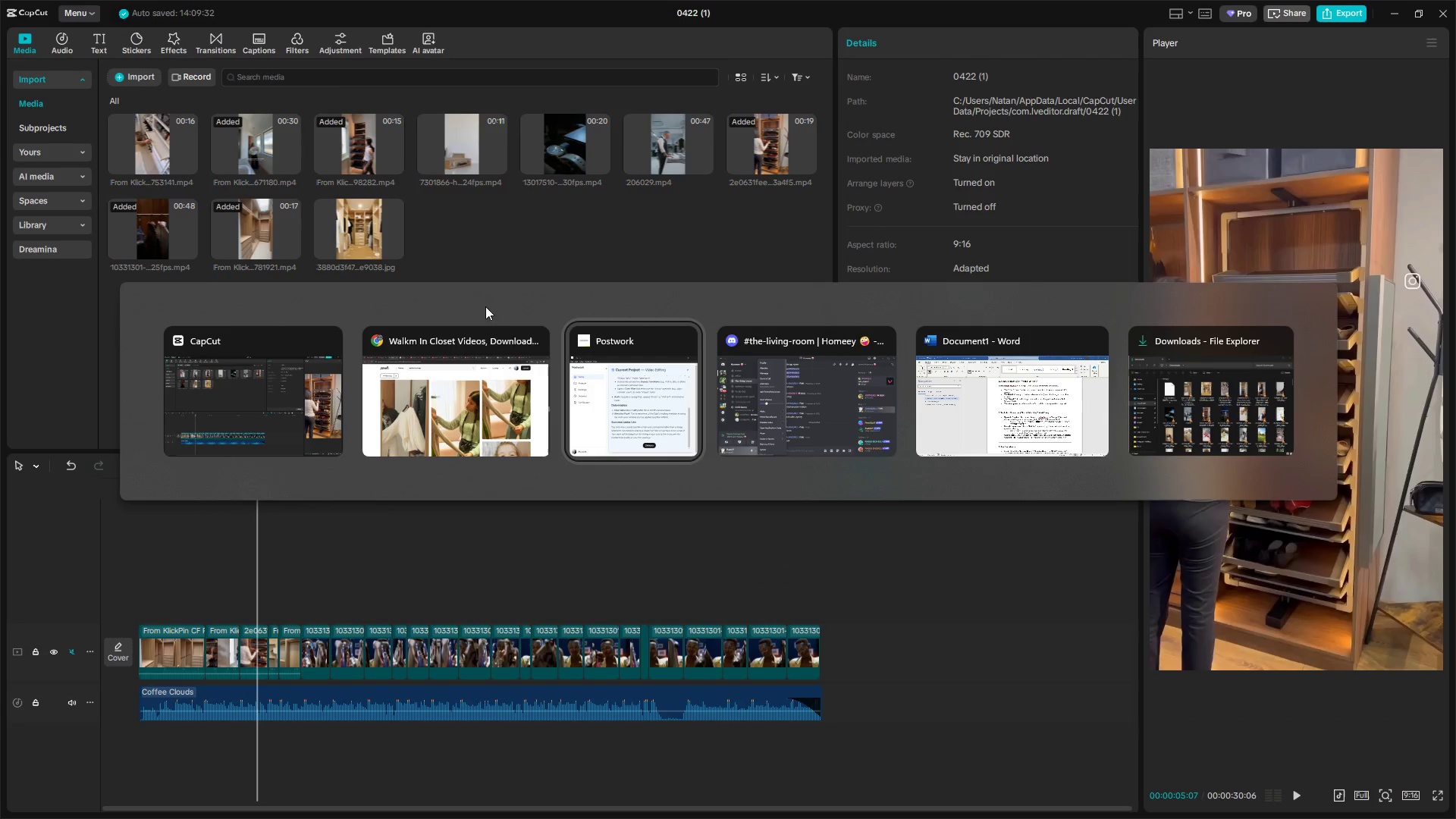 
left_click([410, 406])
 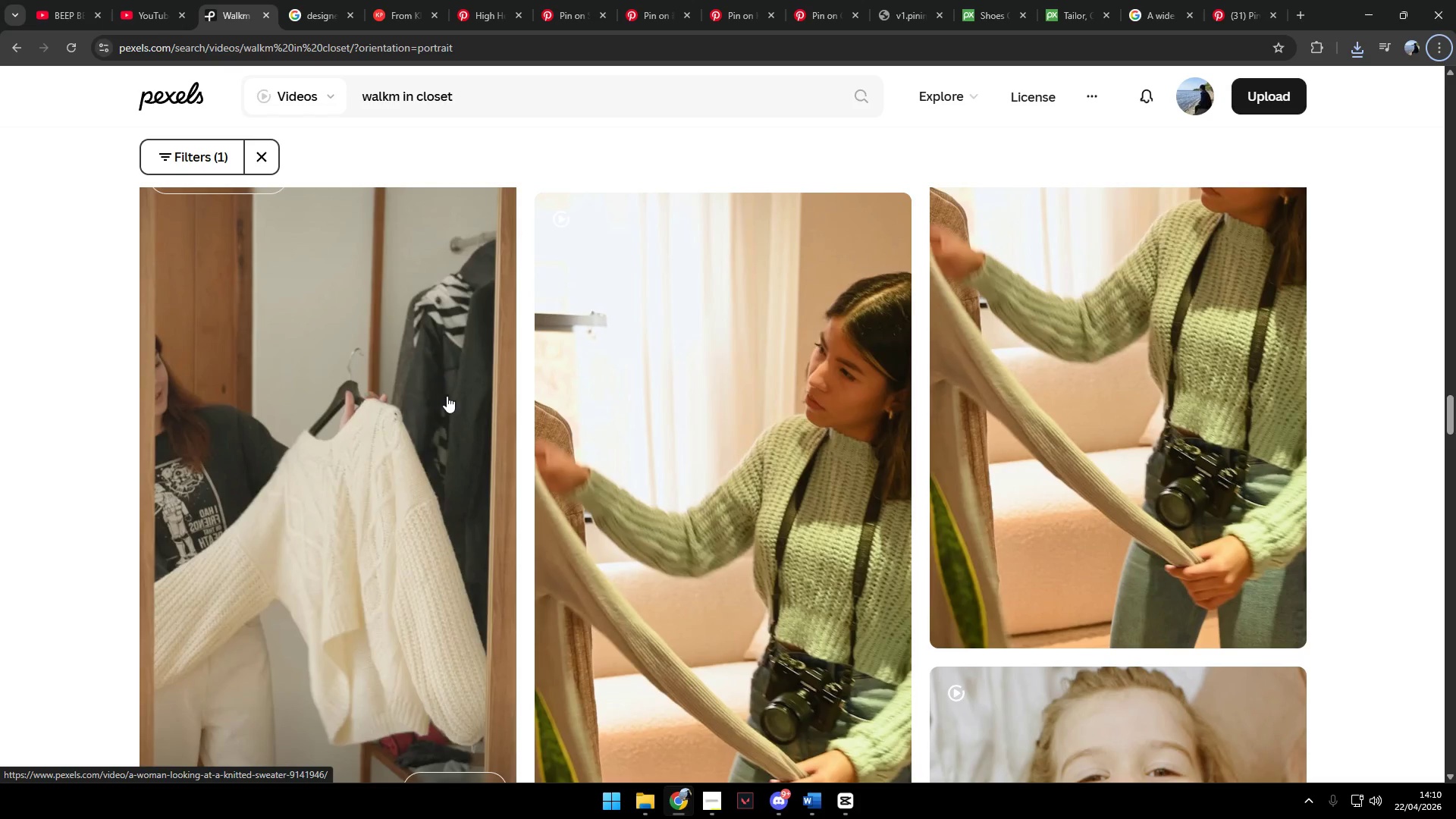 
scroll: coordinate [465, 393], scroll_direction: down, amount: 9.0
 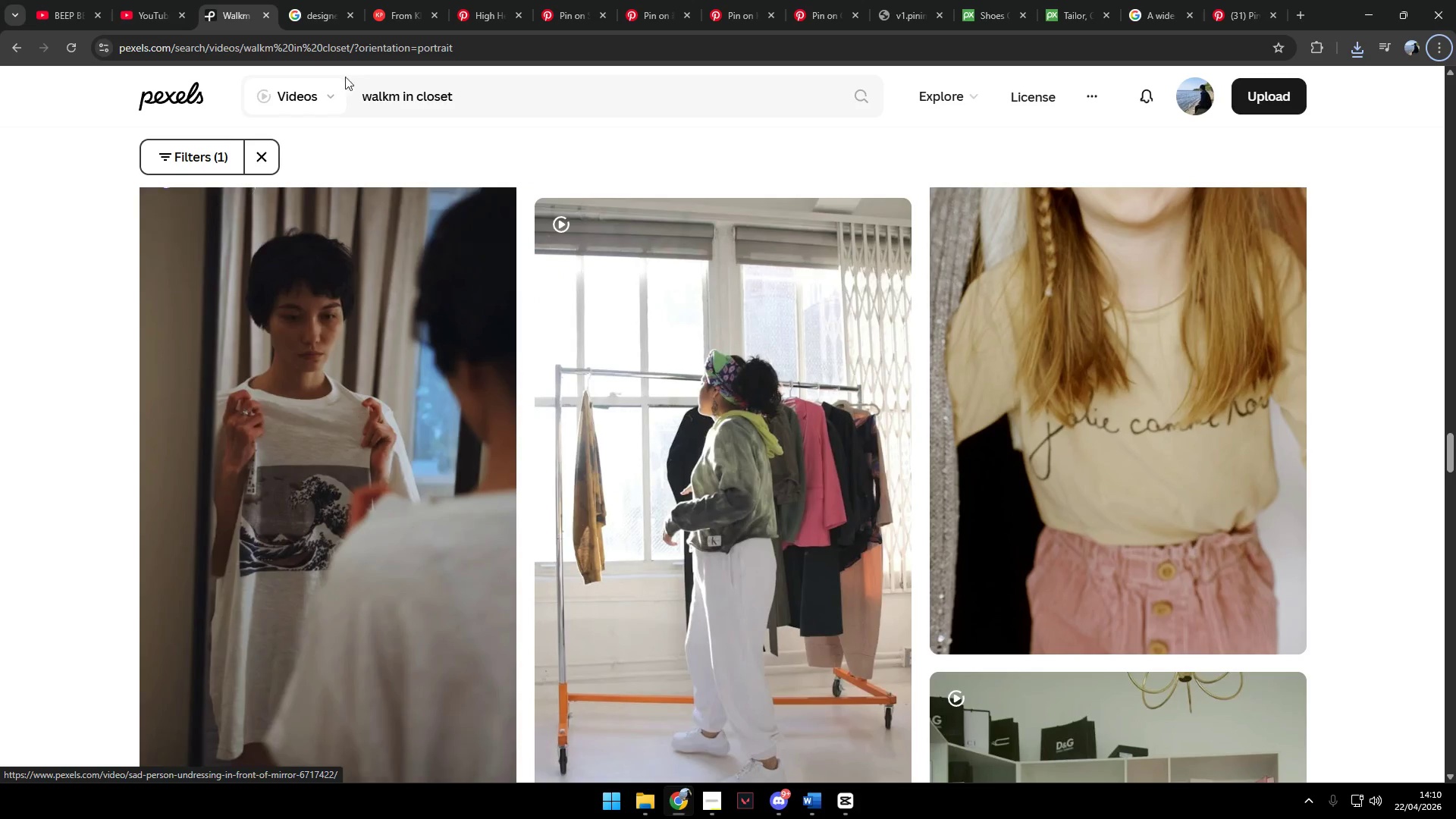 
left_click([316, 2])
 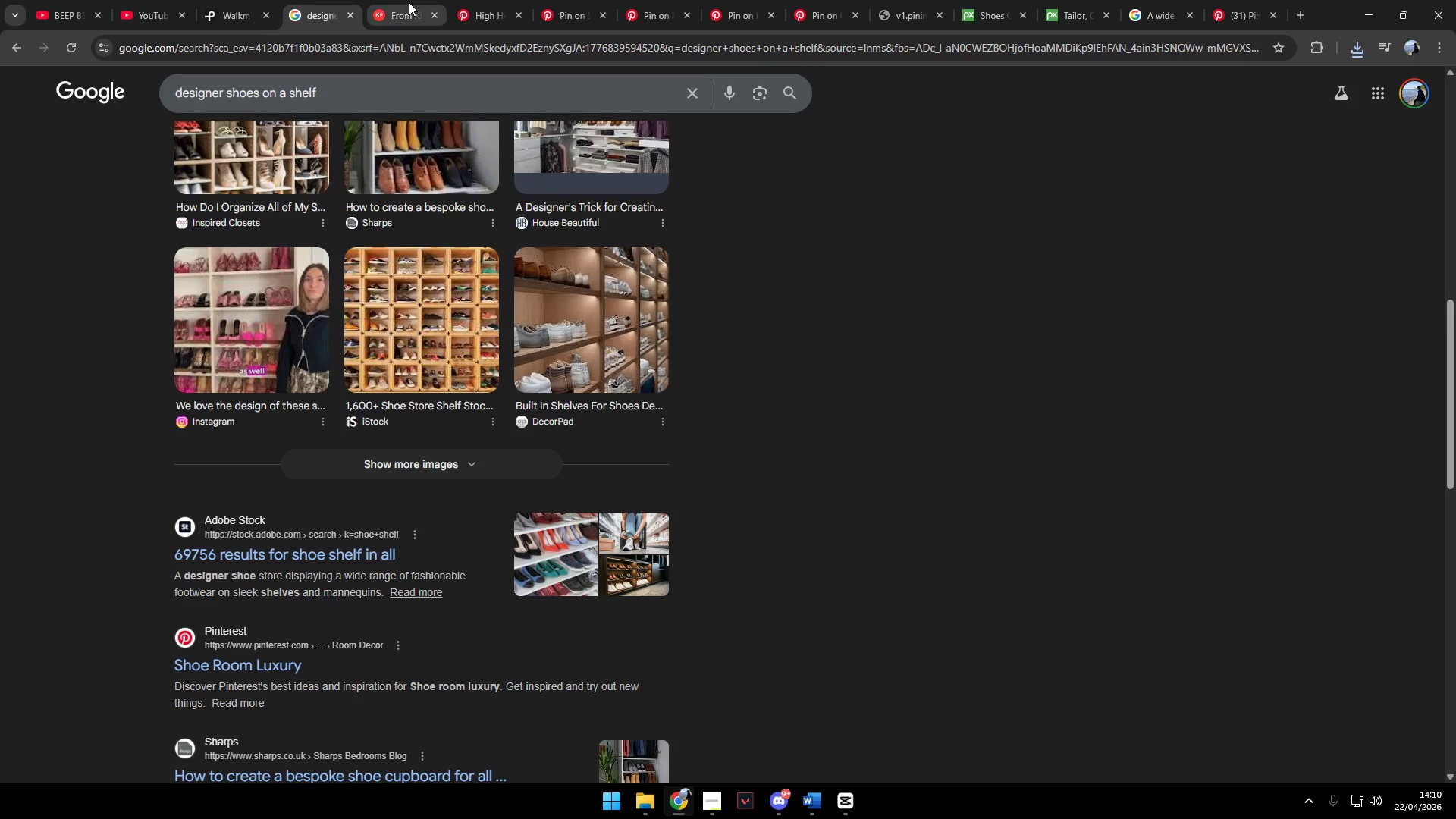 
left_click([426, 0])
 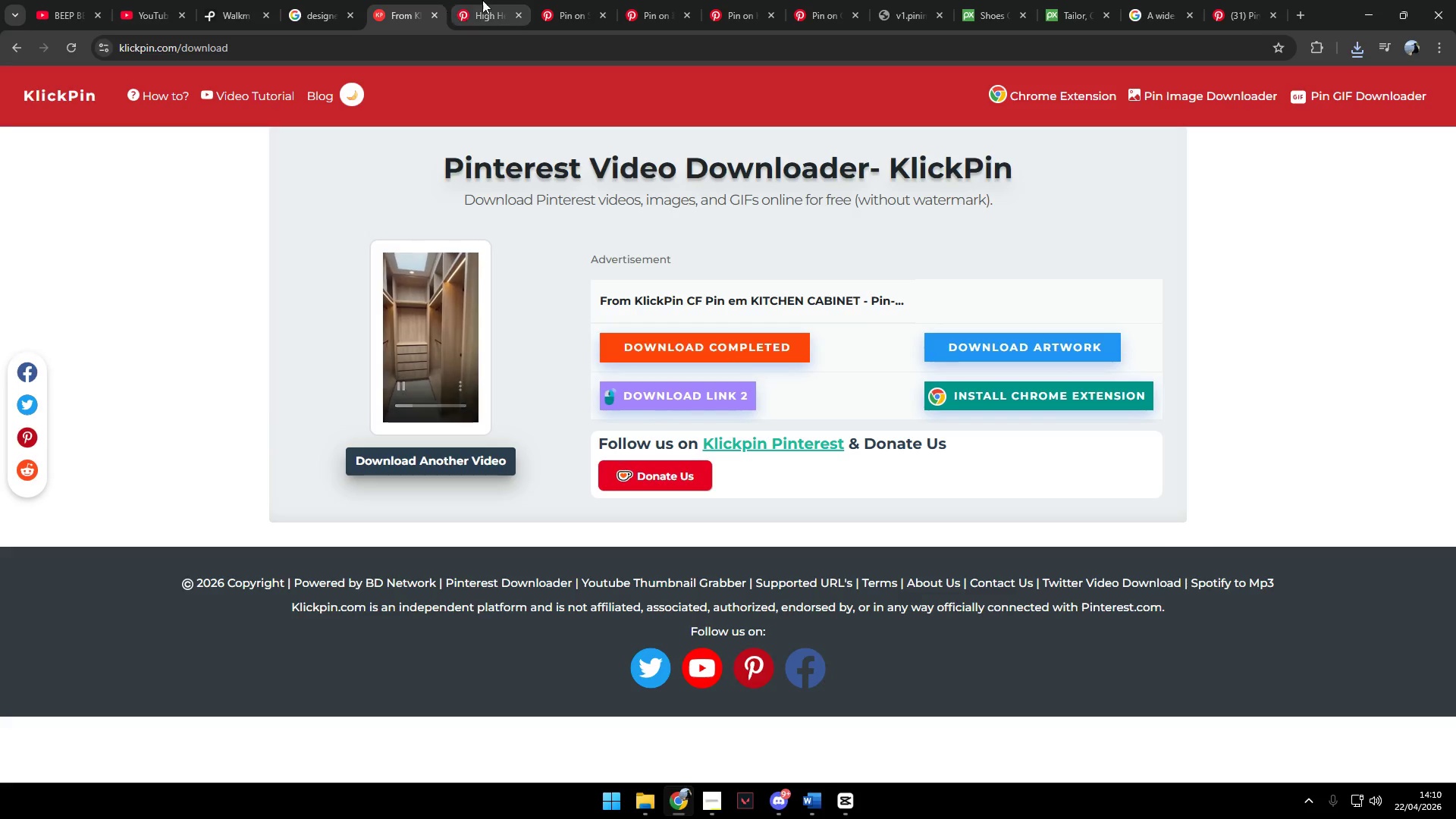 
left_click([482, 0])
 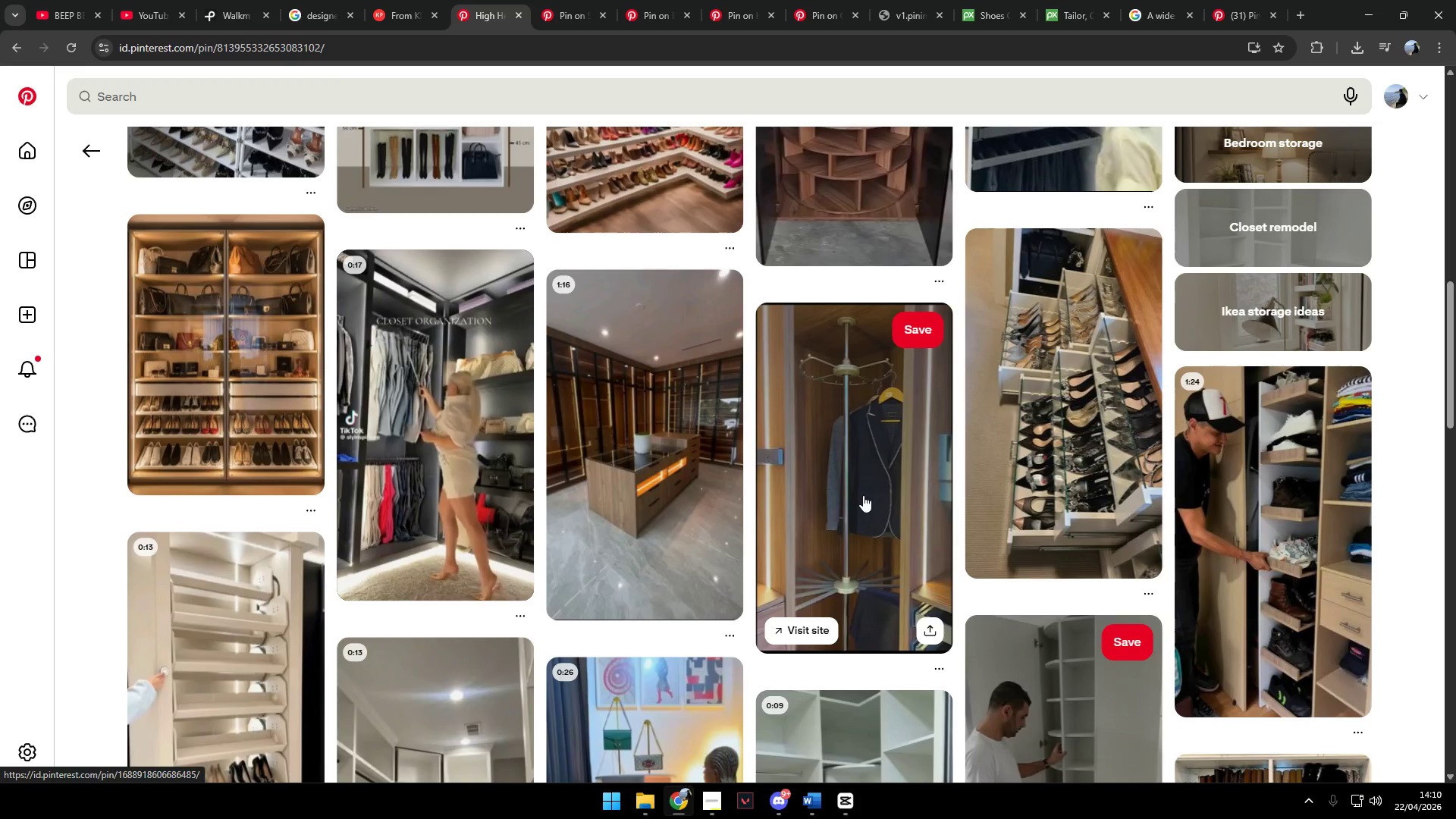 
wait(6.91)
 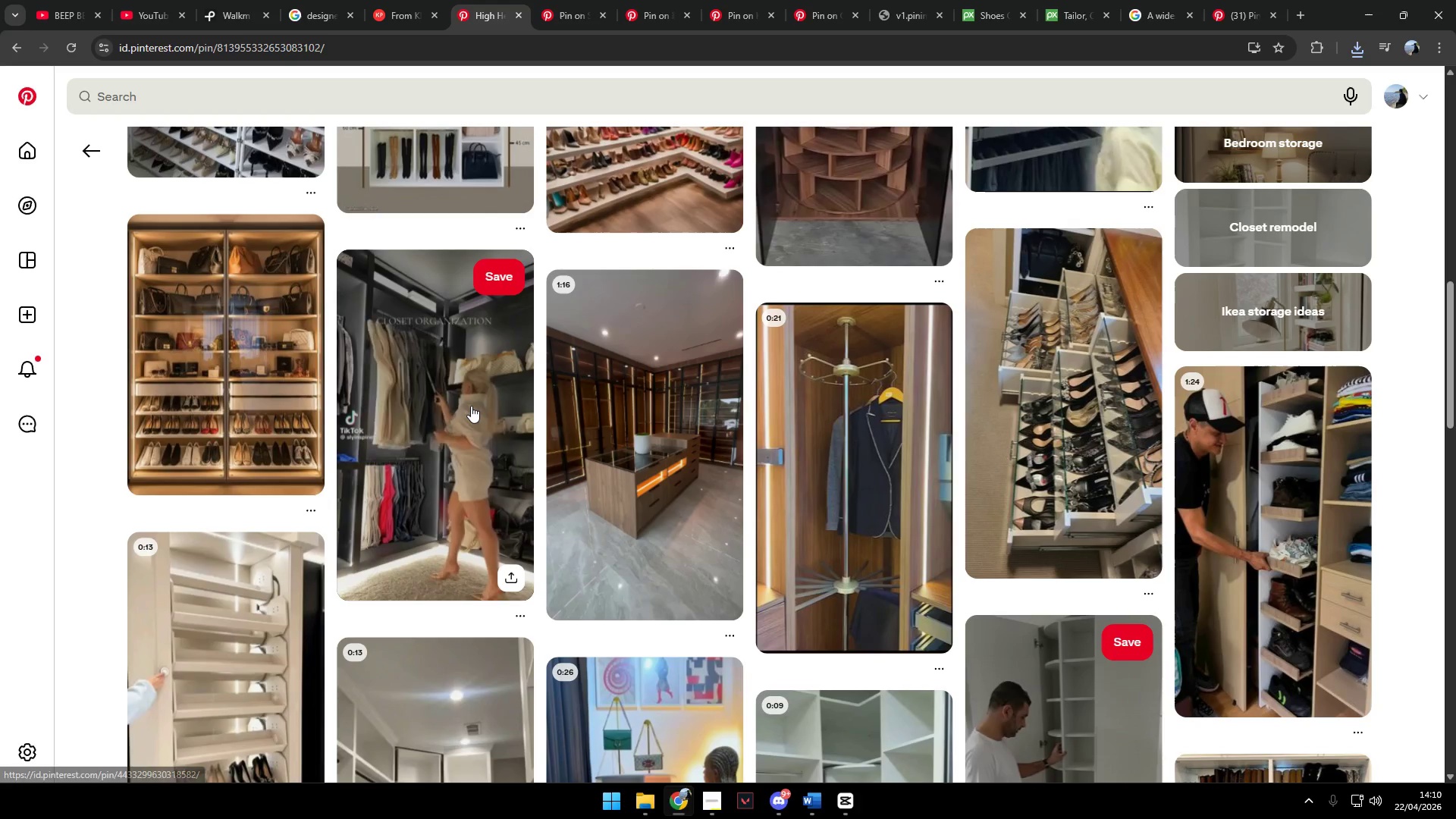 
left_click([908, 519])
 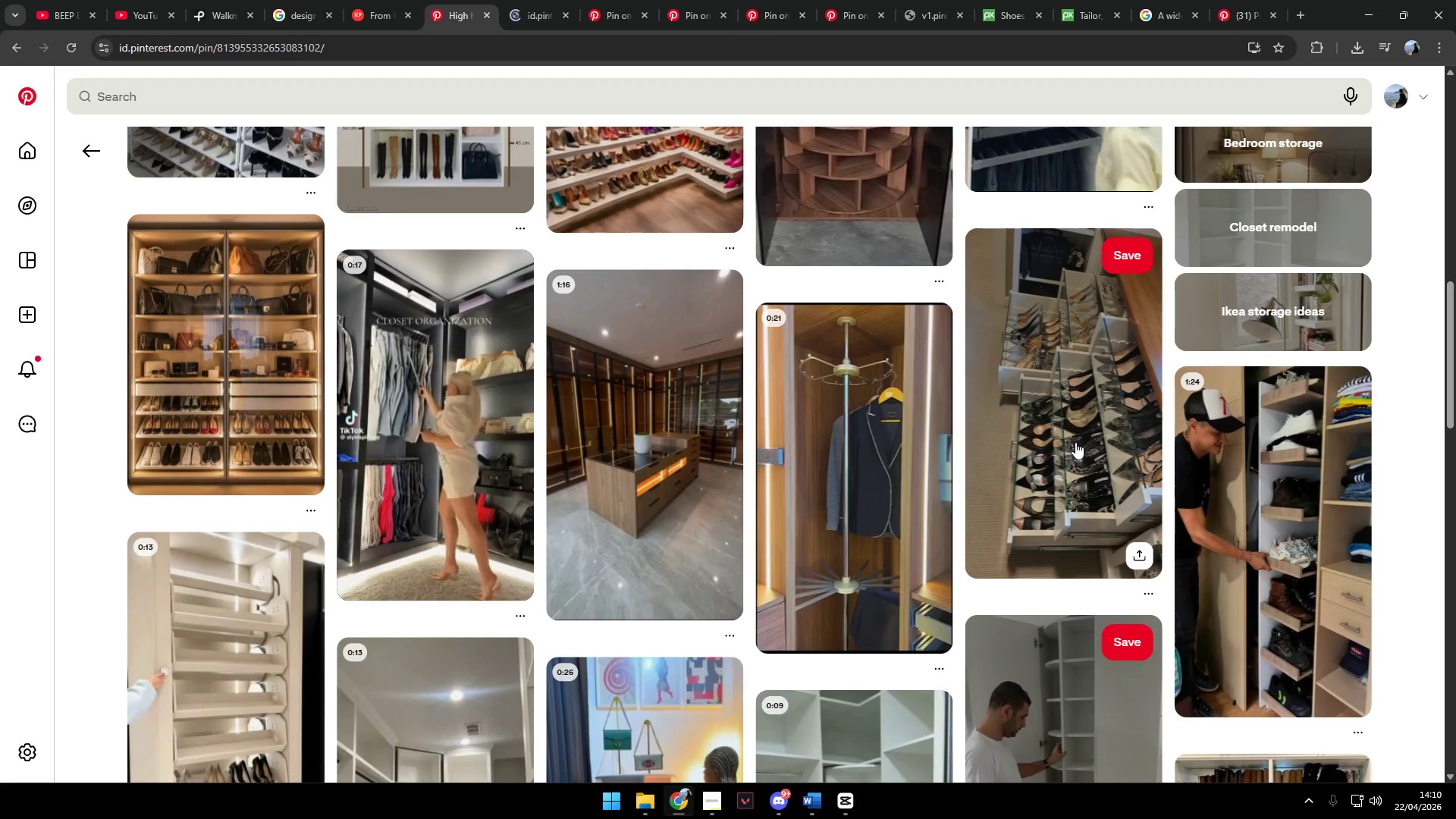 
right_click([1074, 441])
 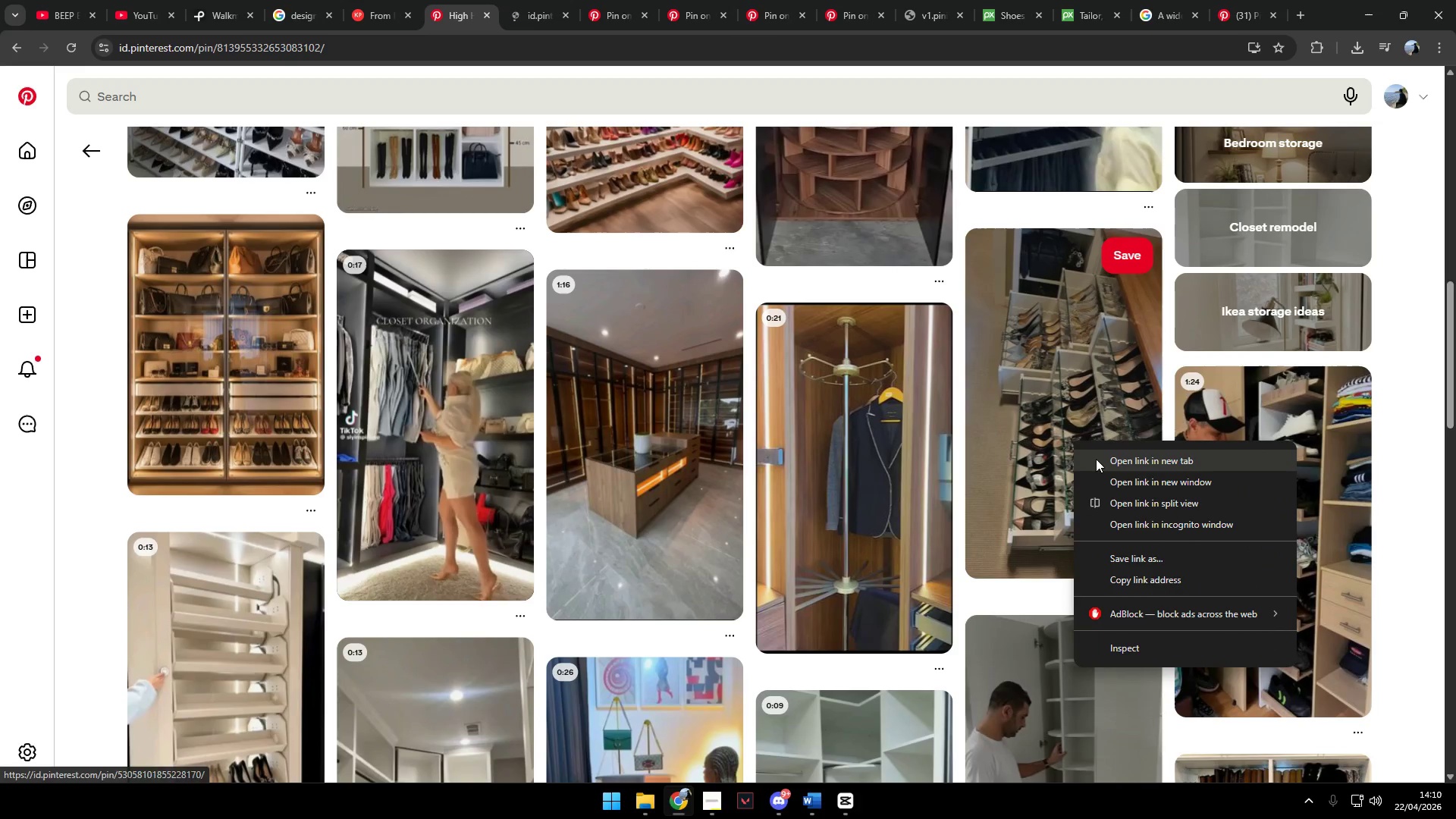 
left_click([1102, 460])
 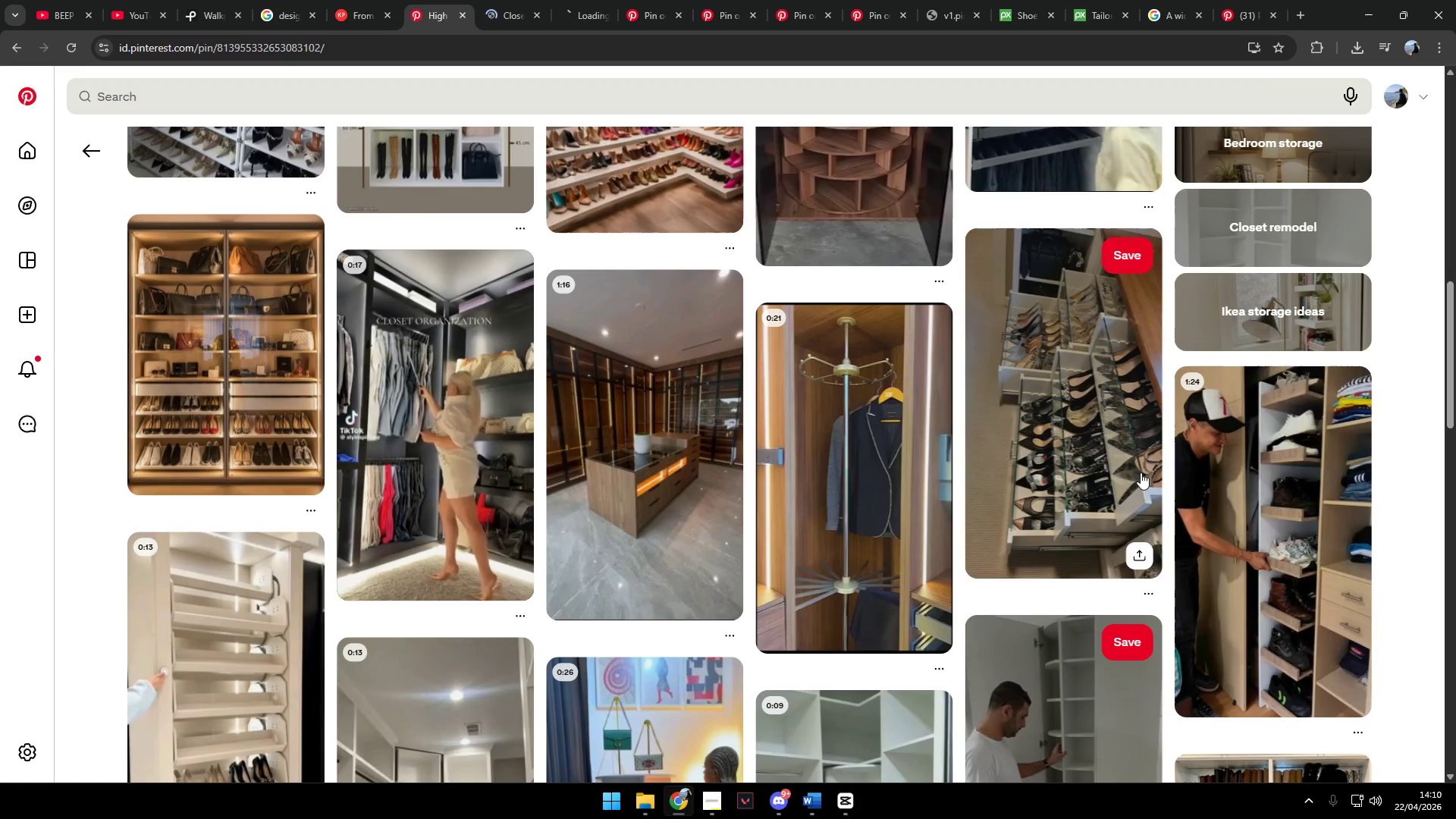 
scroll: coordinate [1203, 494], scroll_direction: down, amount: 3.0
 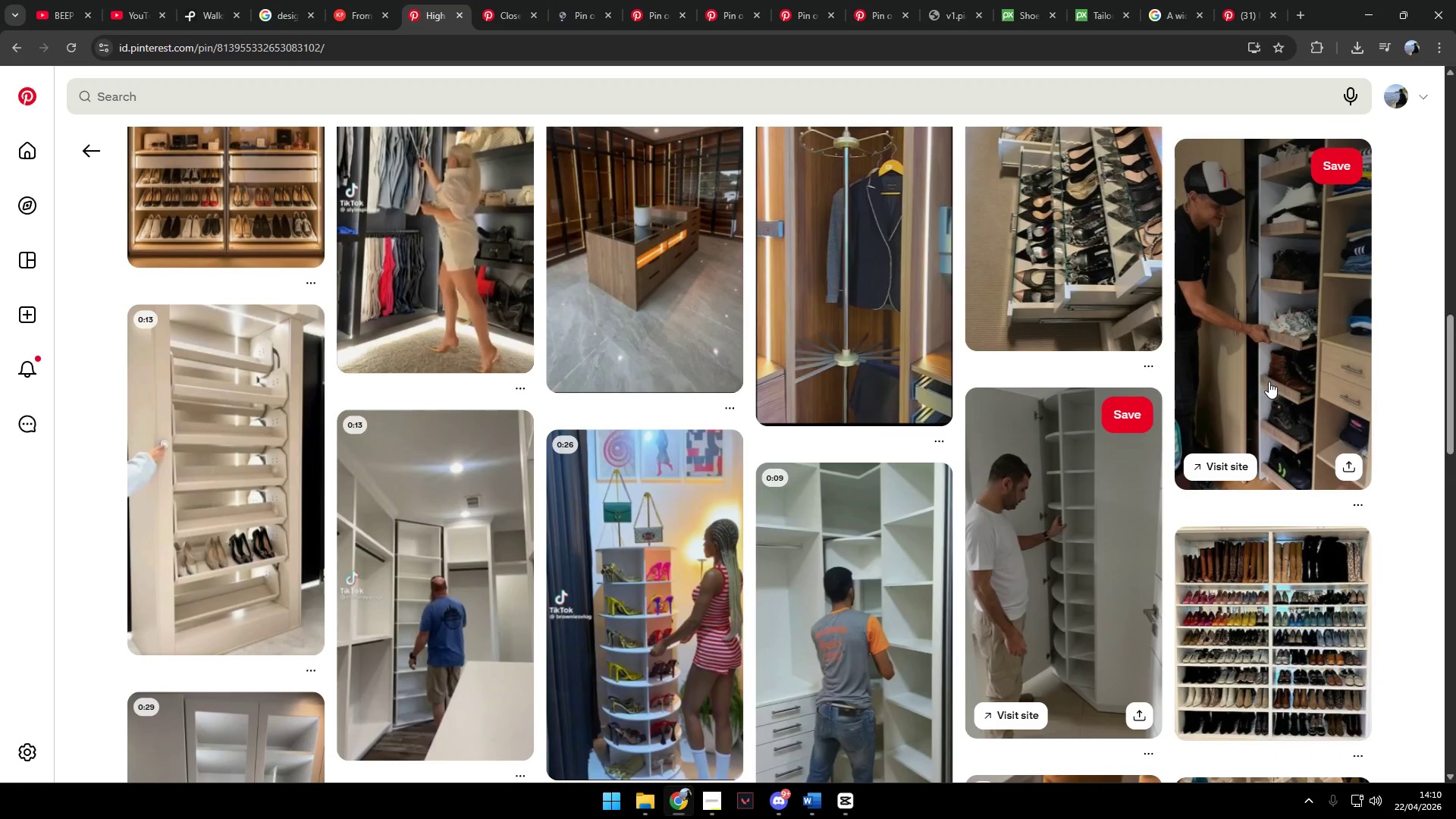 
right_click([1273, 378])
 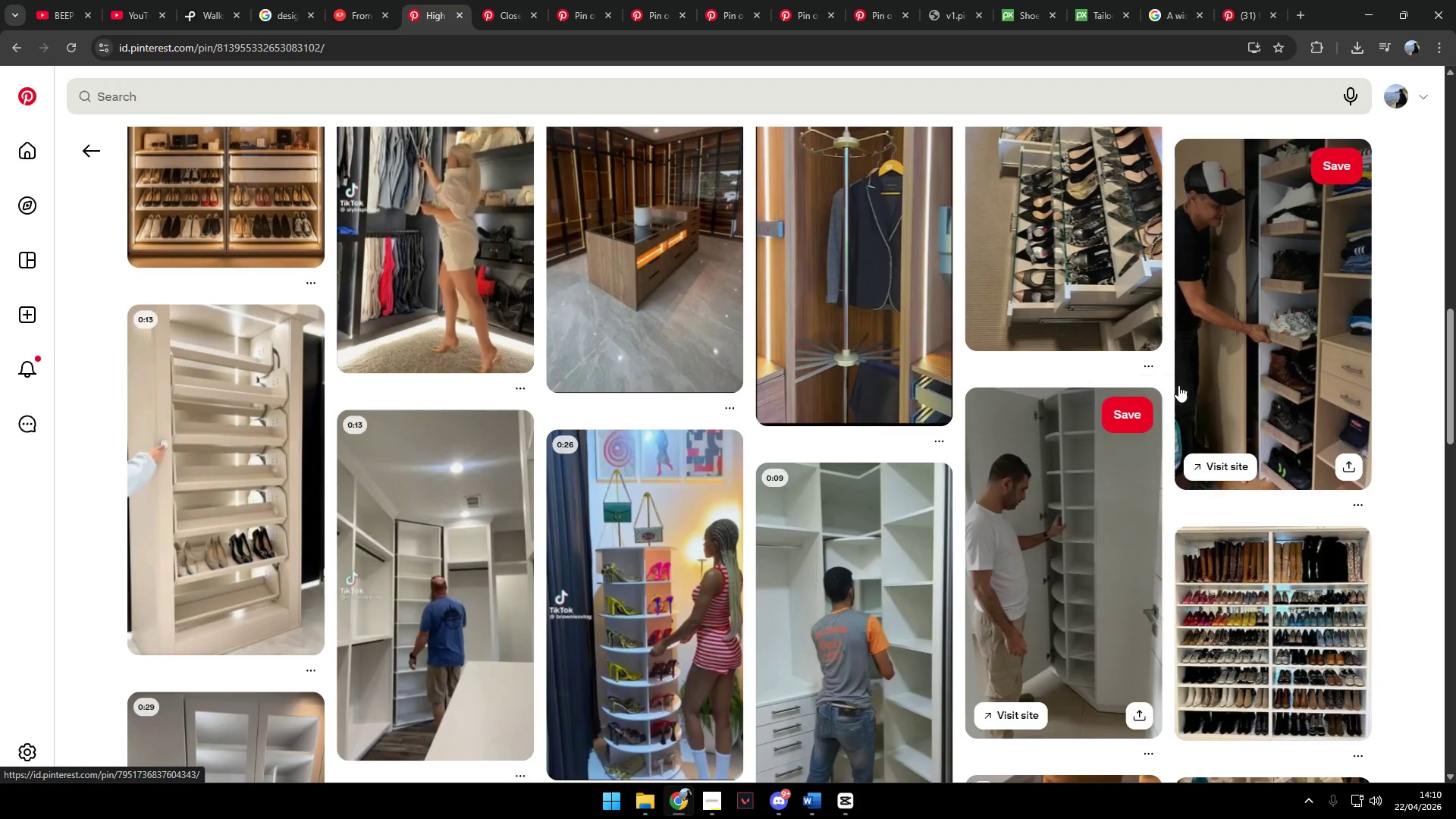 
double_click([1183, 391])
 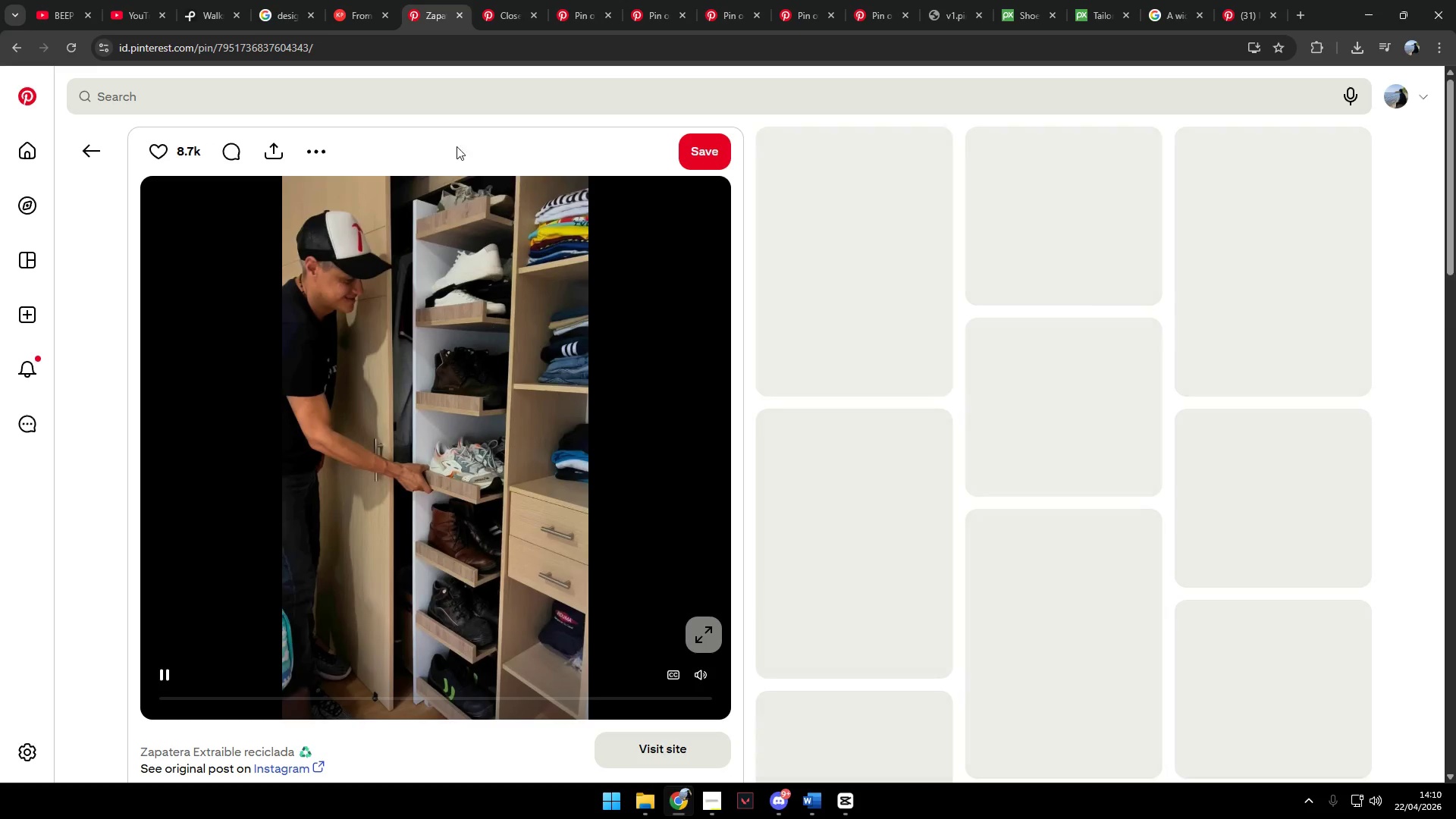 
left_click([369, 51])
 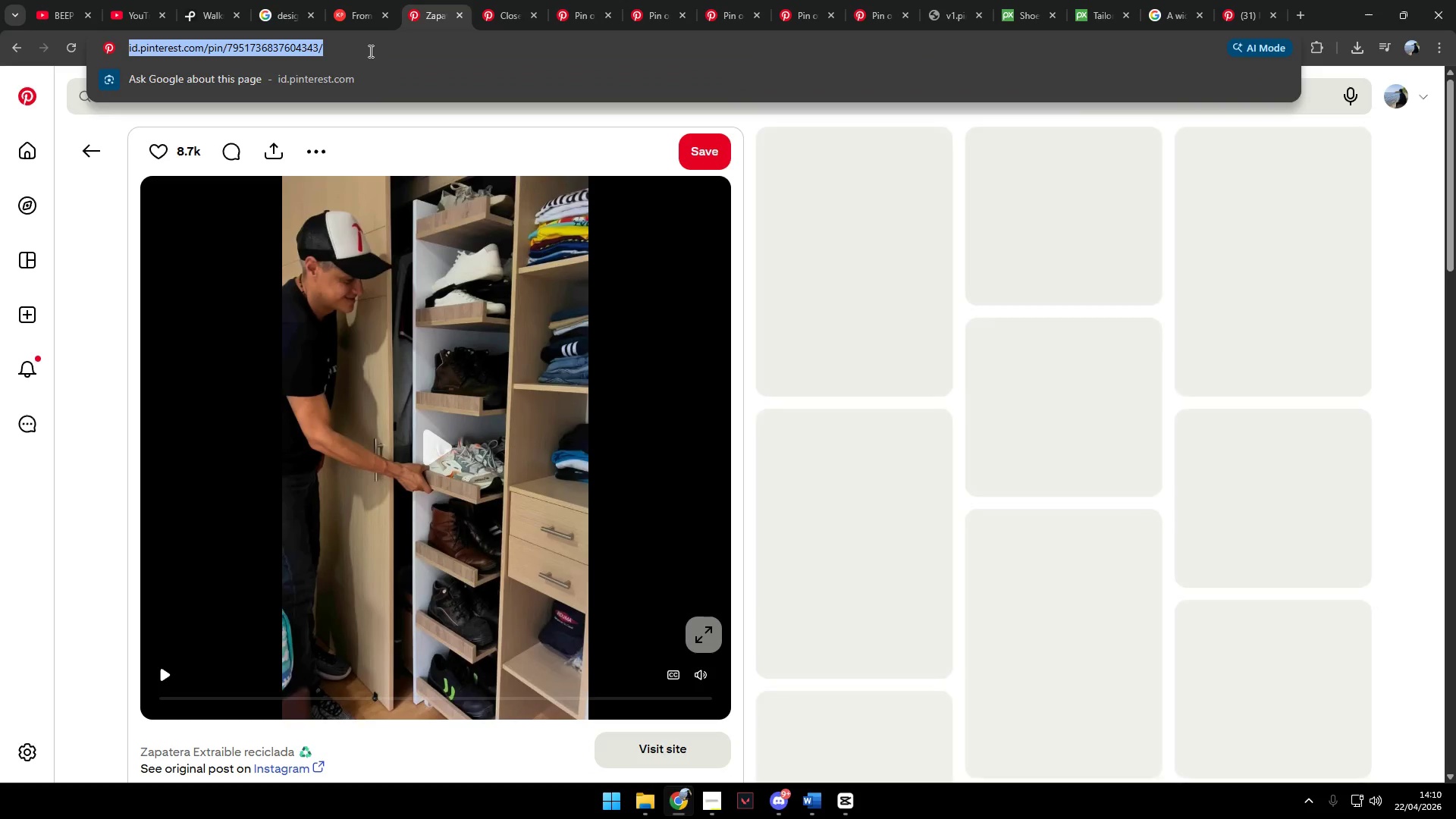 
key(Control+C)
 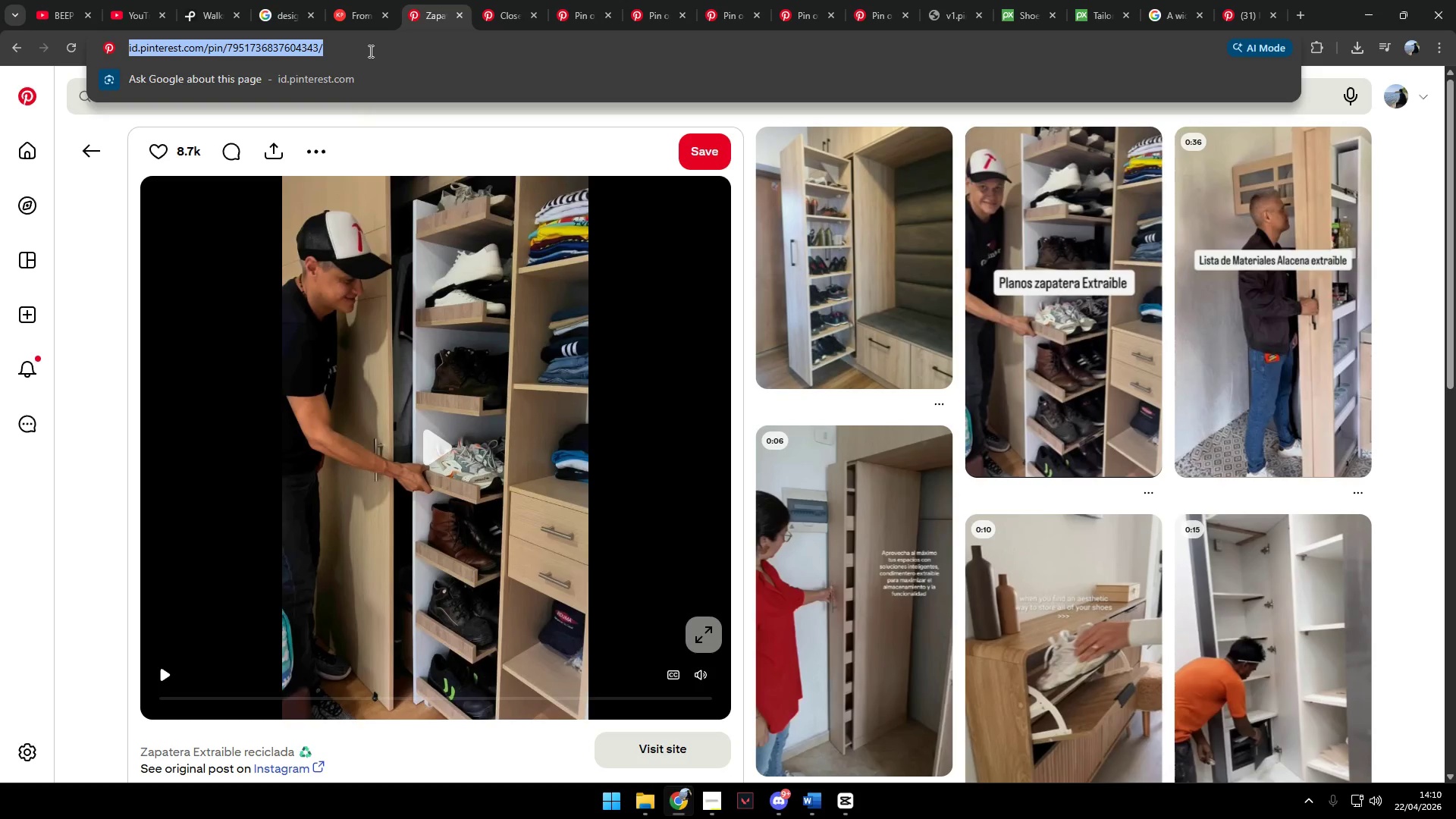 
key(Control+C)
 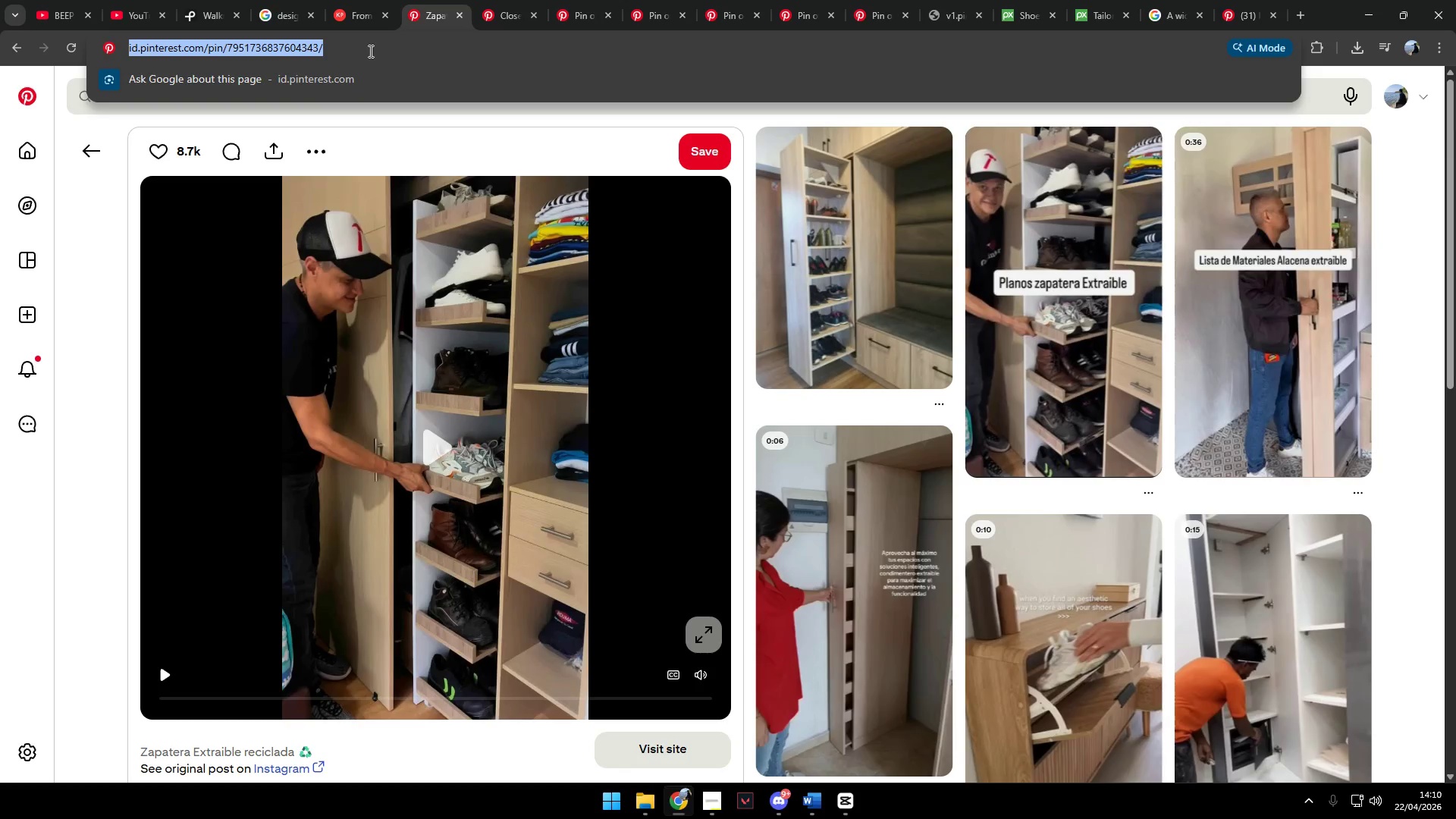 
key(Control+C)
 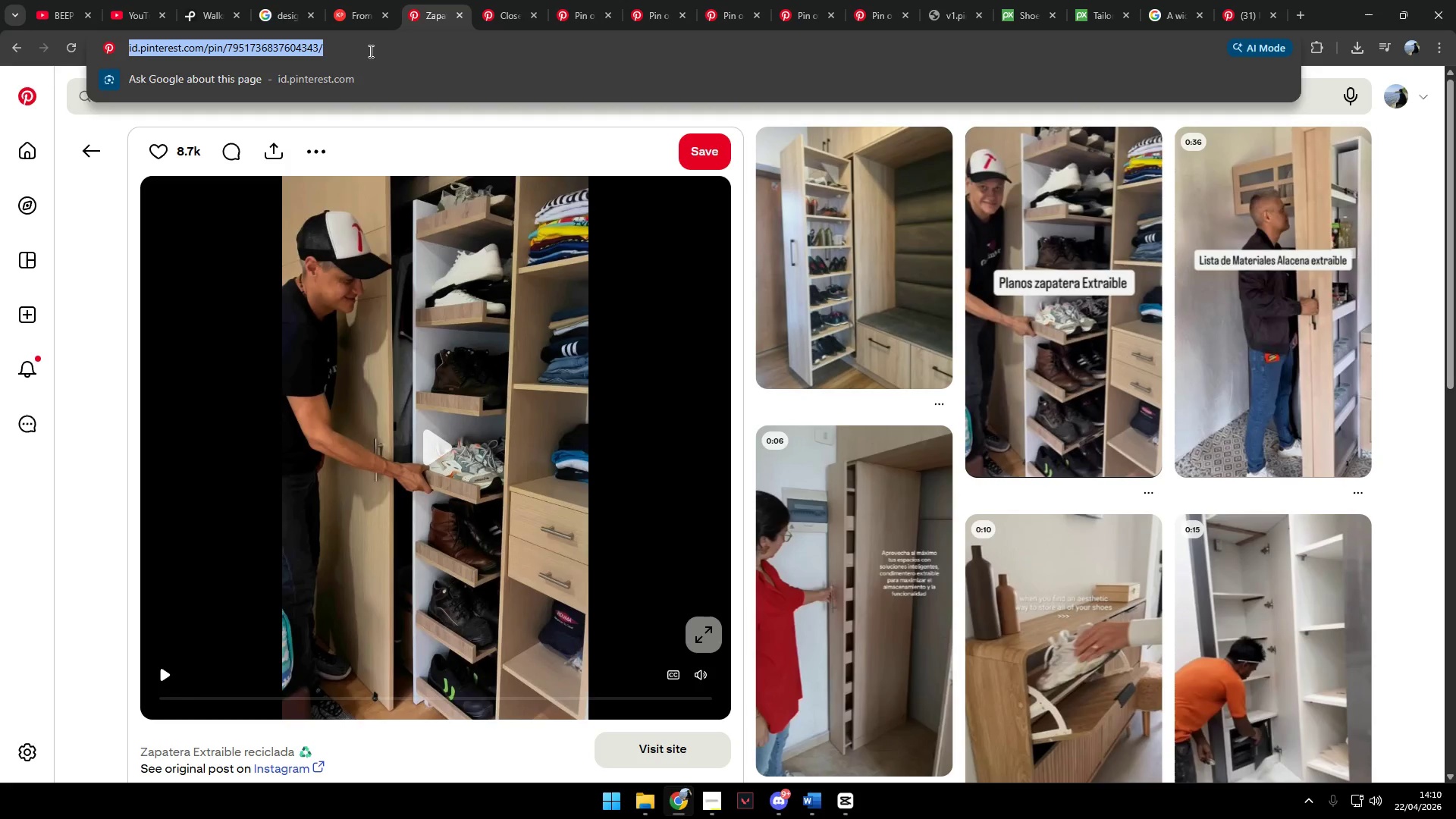 
key(Control+C)
 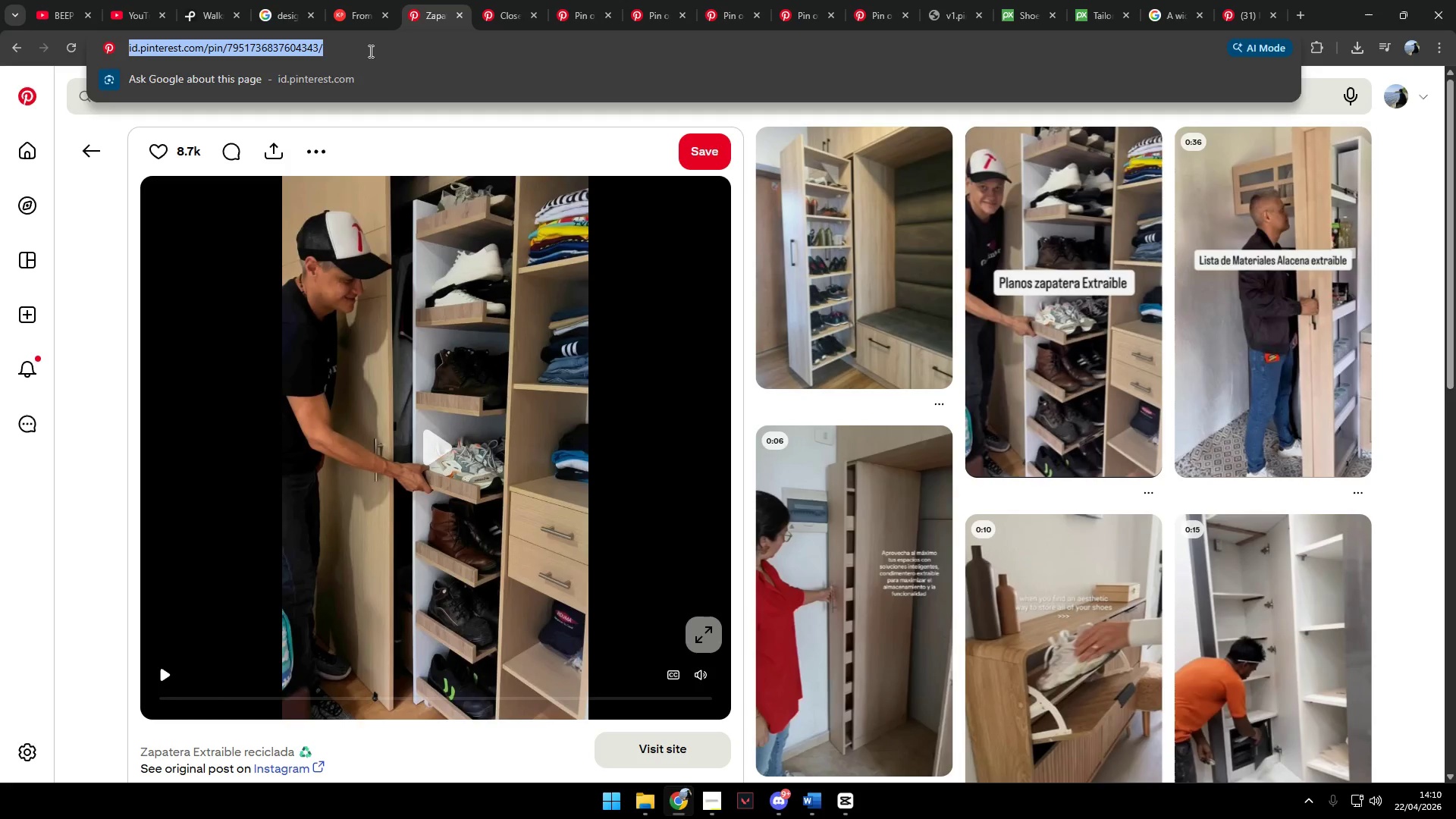 
key(Control+C)
 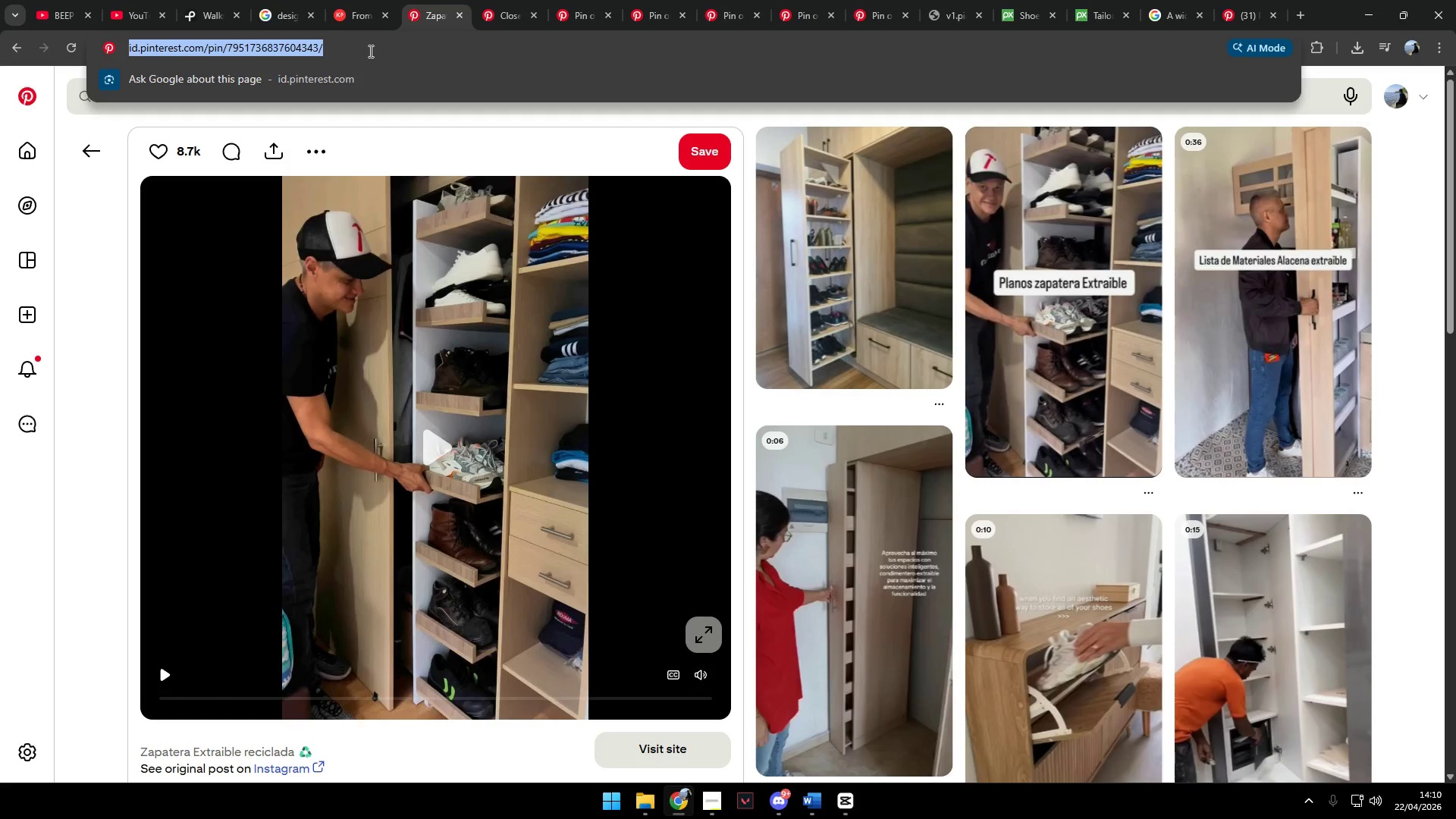 
key(Control+C)
 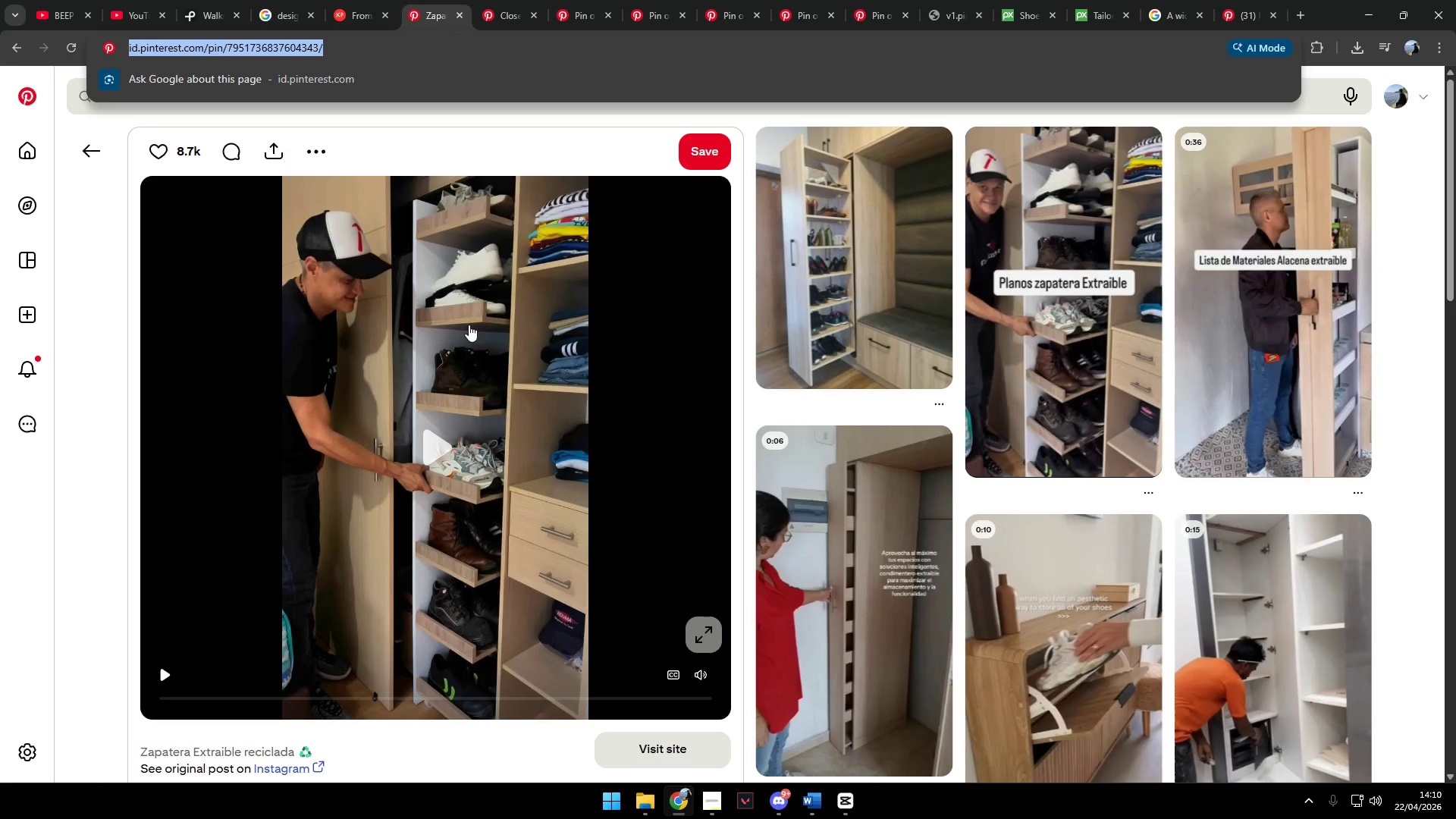 
left_click([475, 390])
 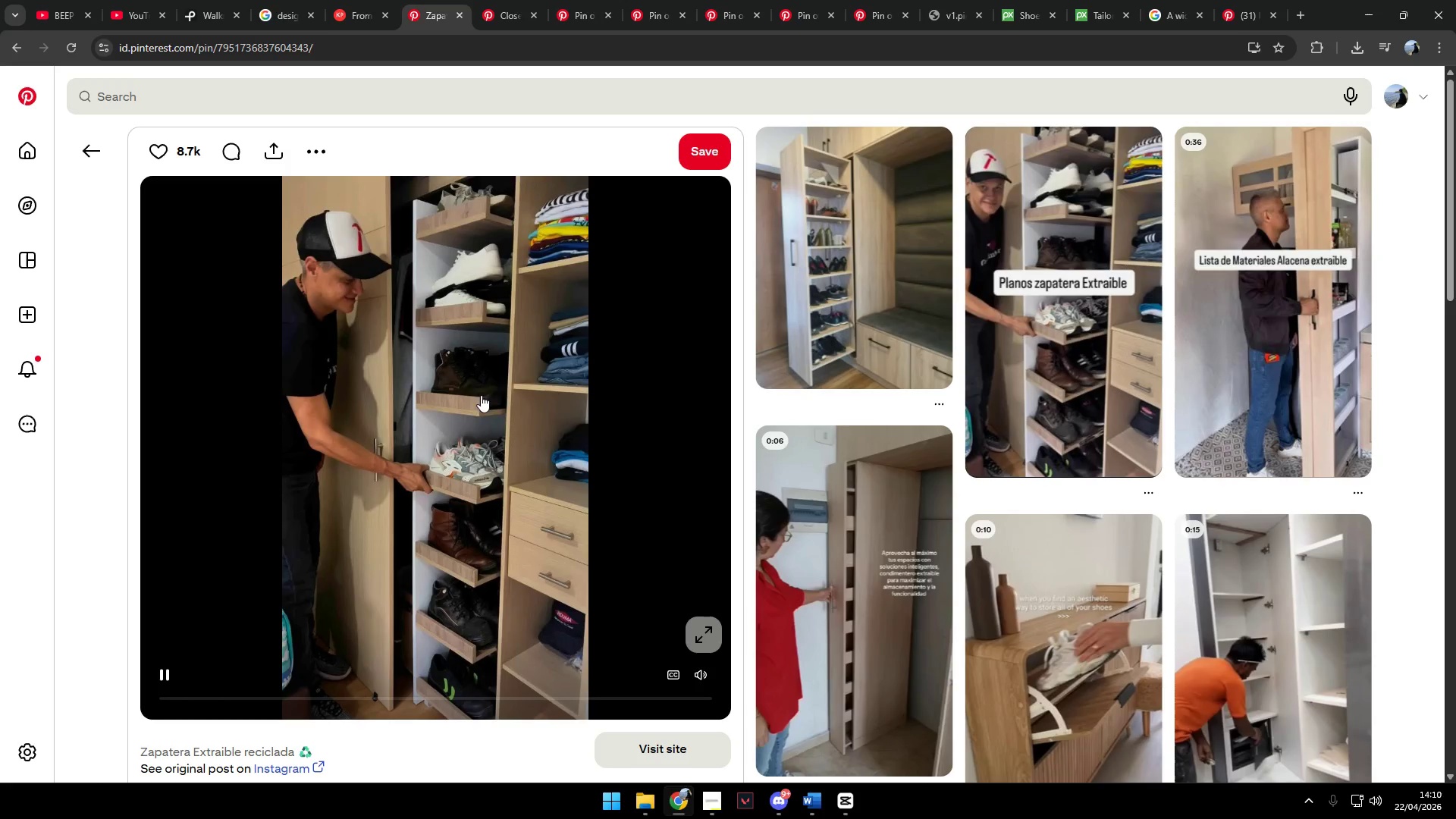 
left_click([495, 425])
 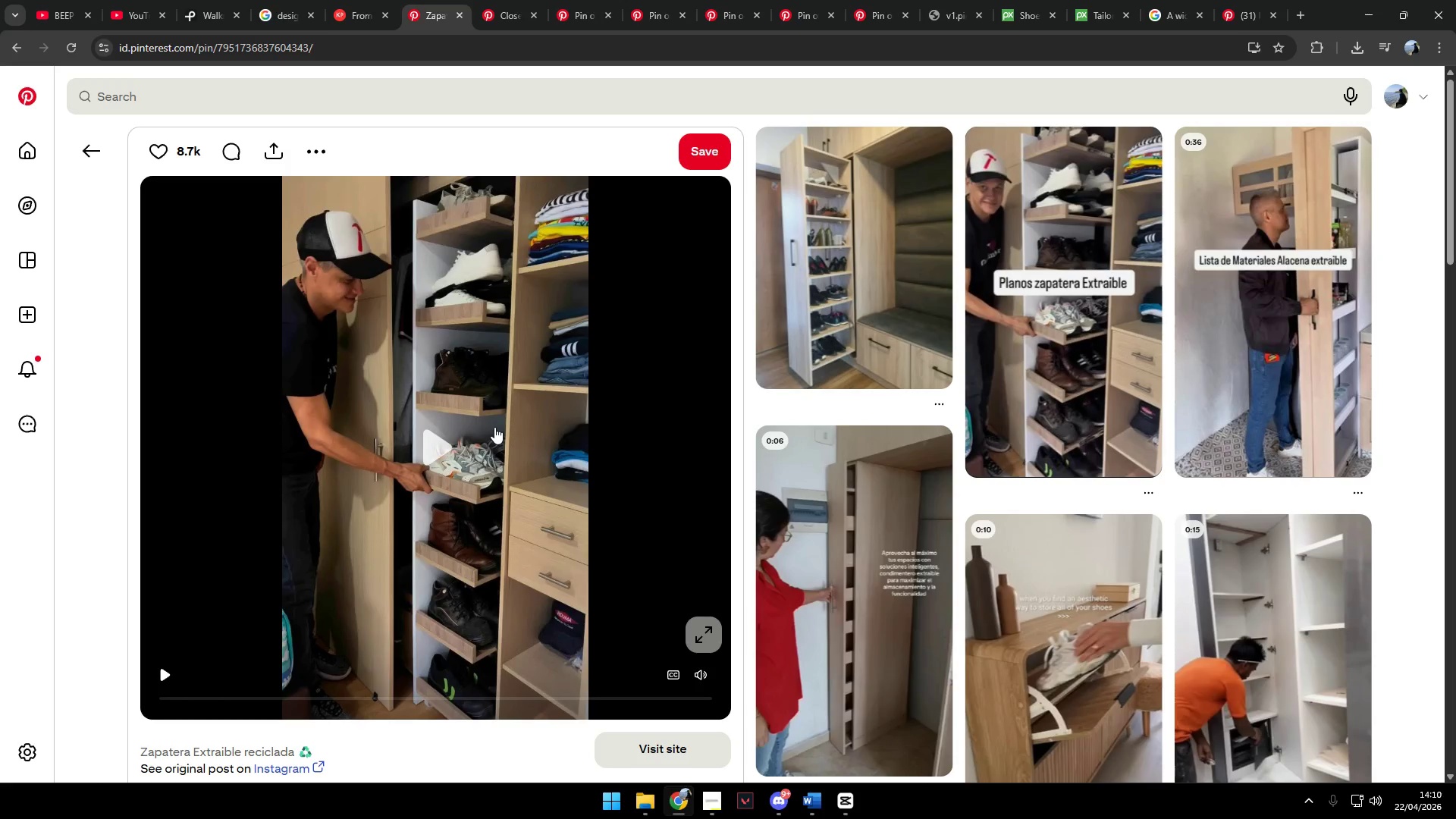 
left_click([494, 427])
 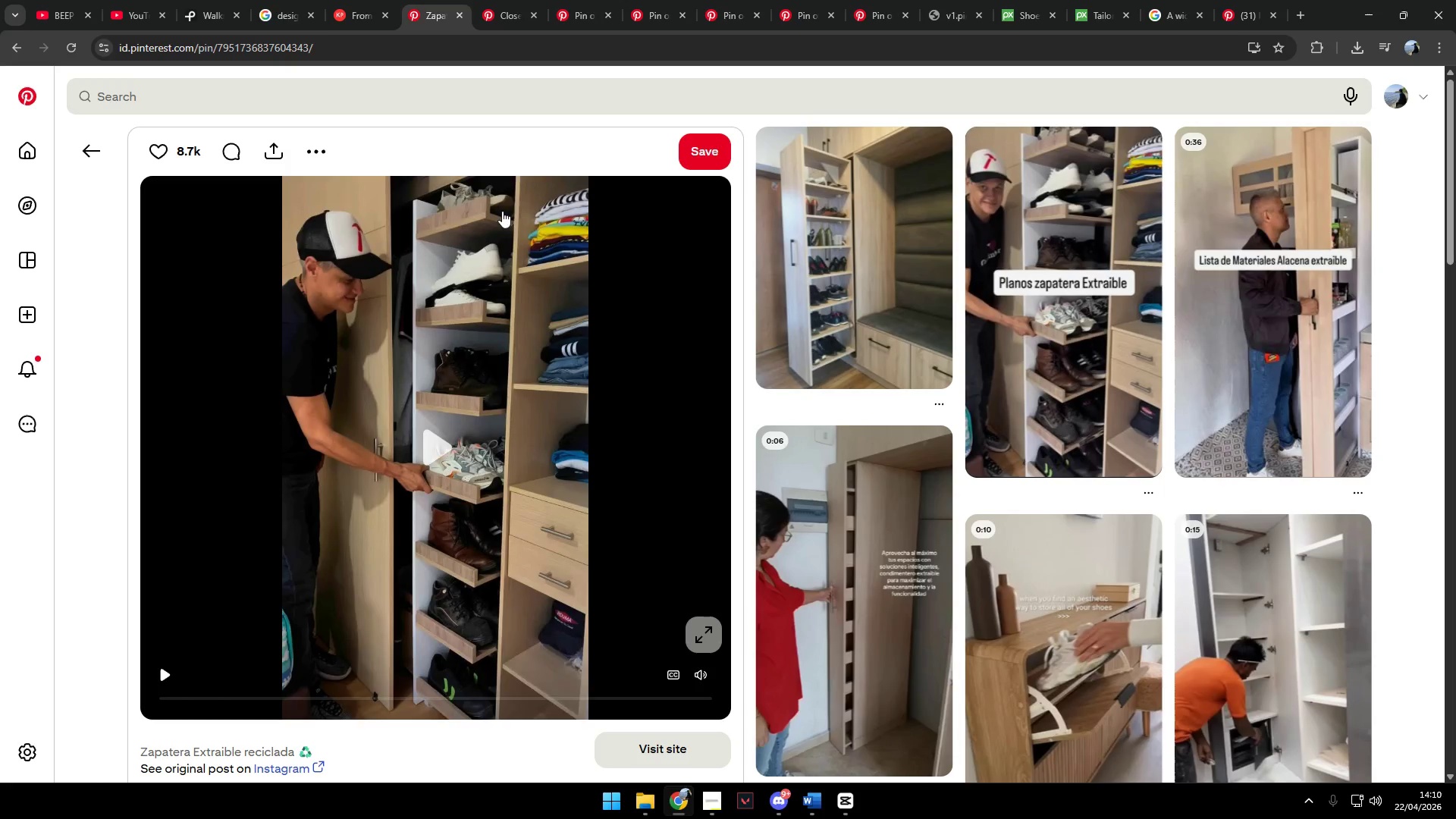 
double_click([500, 11])
 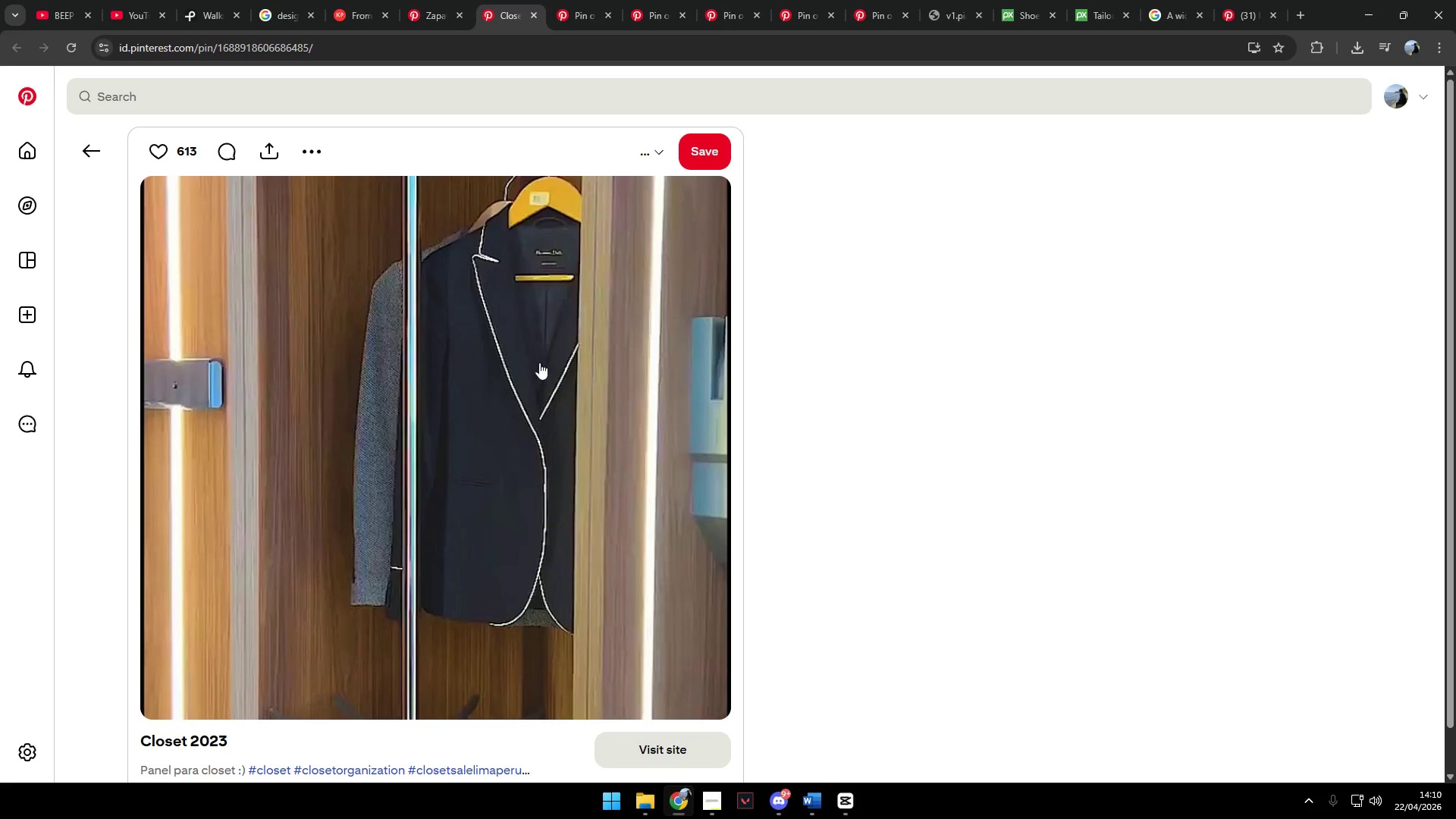 
triple_click([529, 396])
 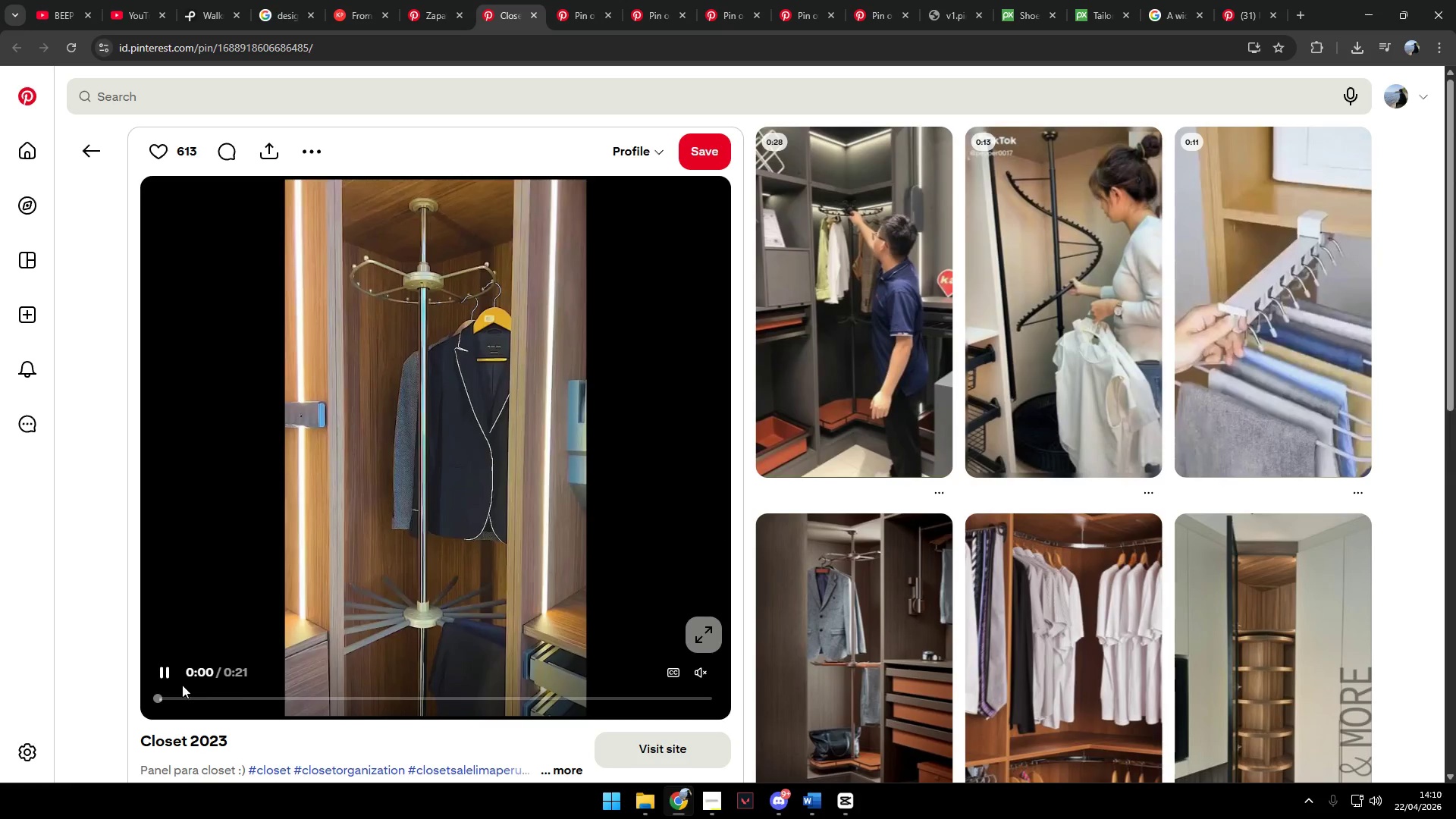 
left_click([175, 700])
 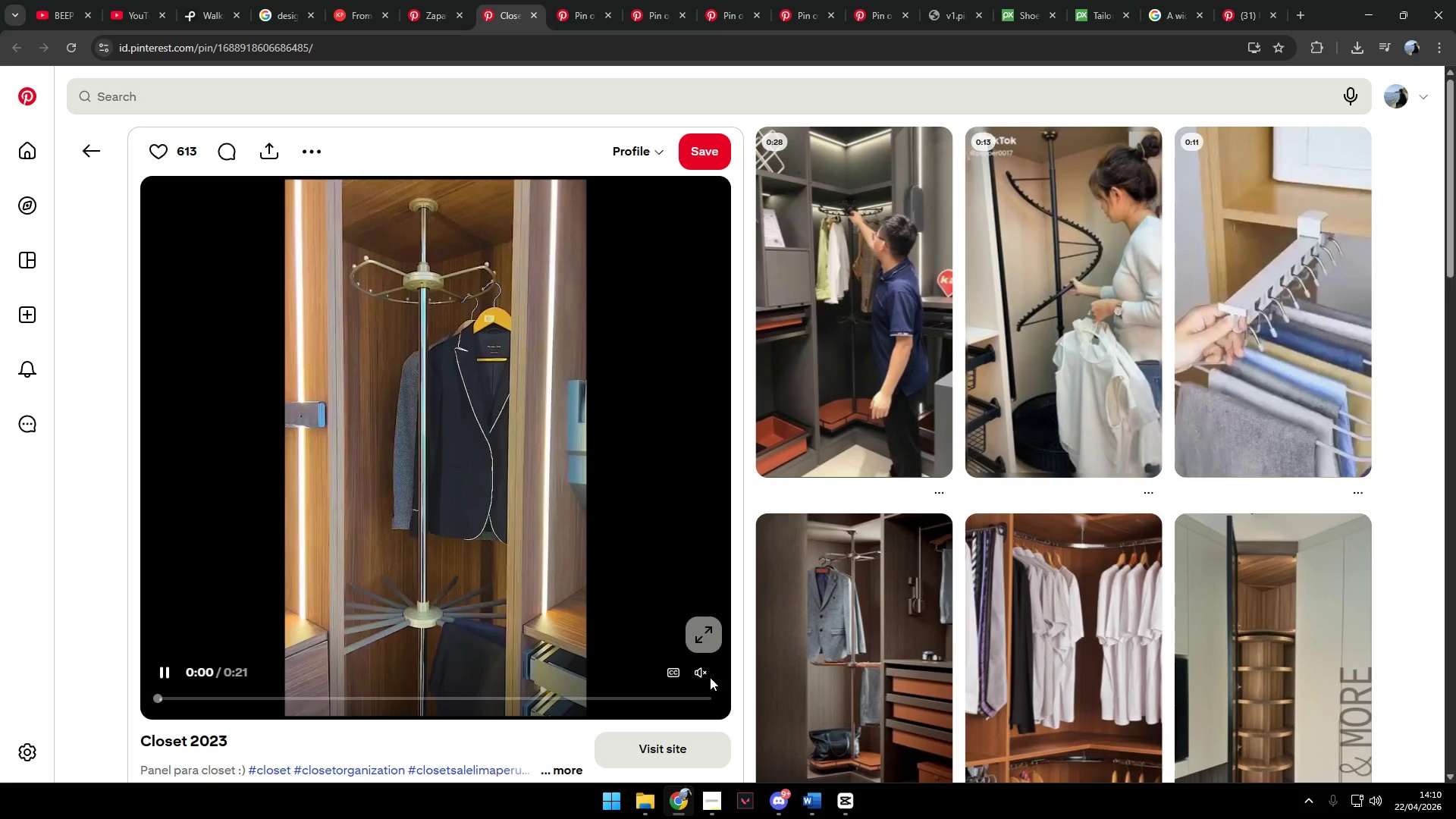 
left_click([704, 677])
 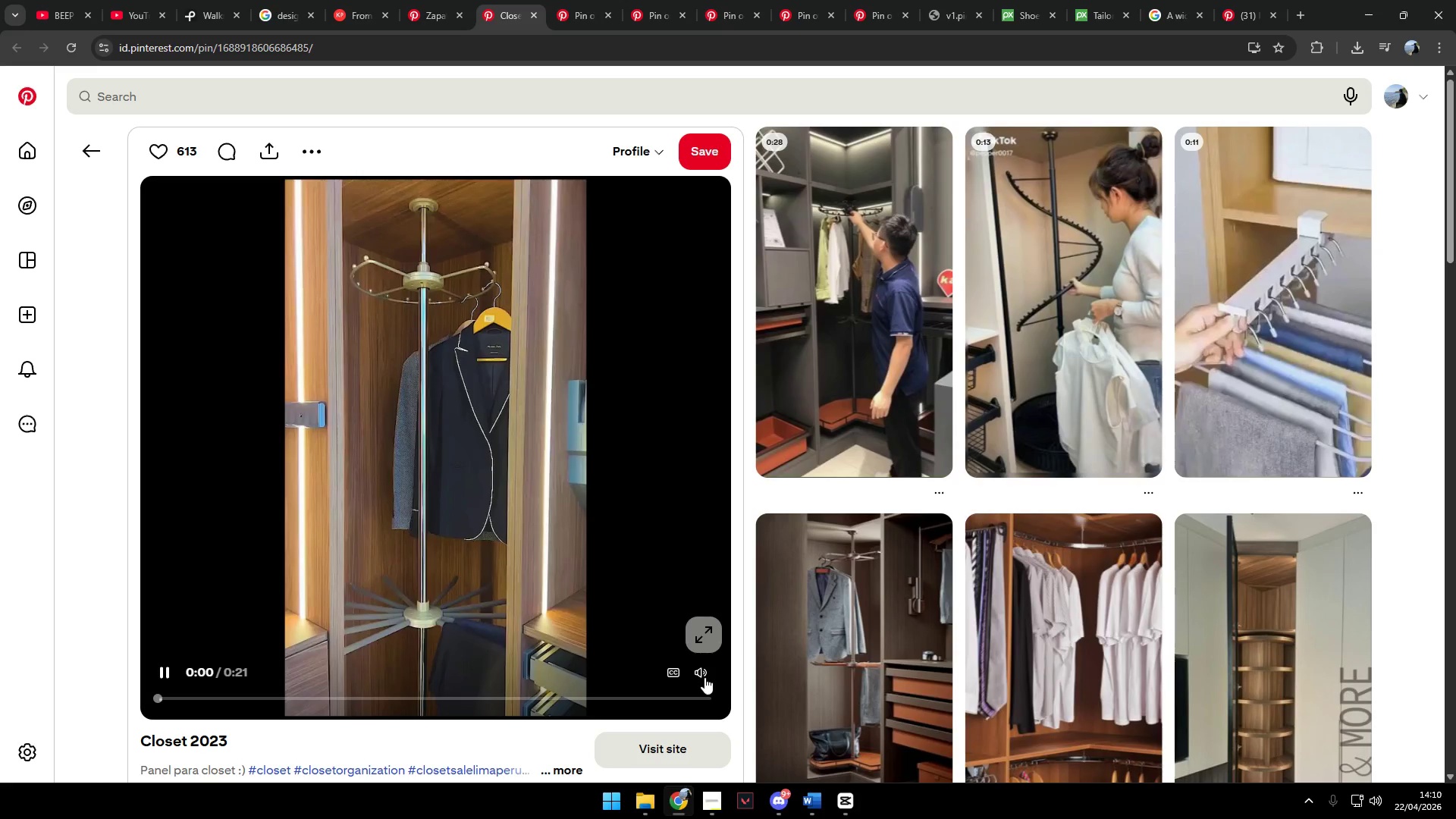 
double_click([704, 677])
 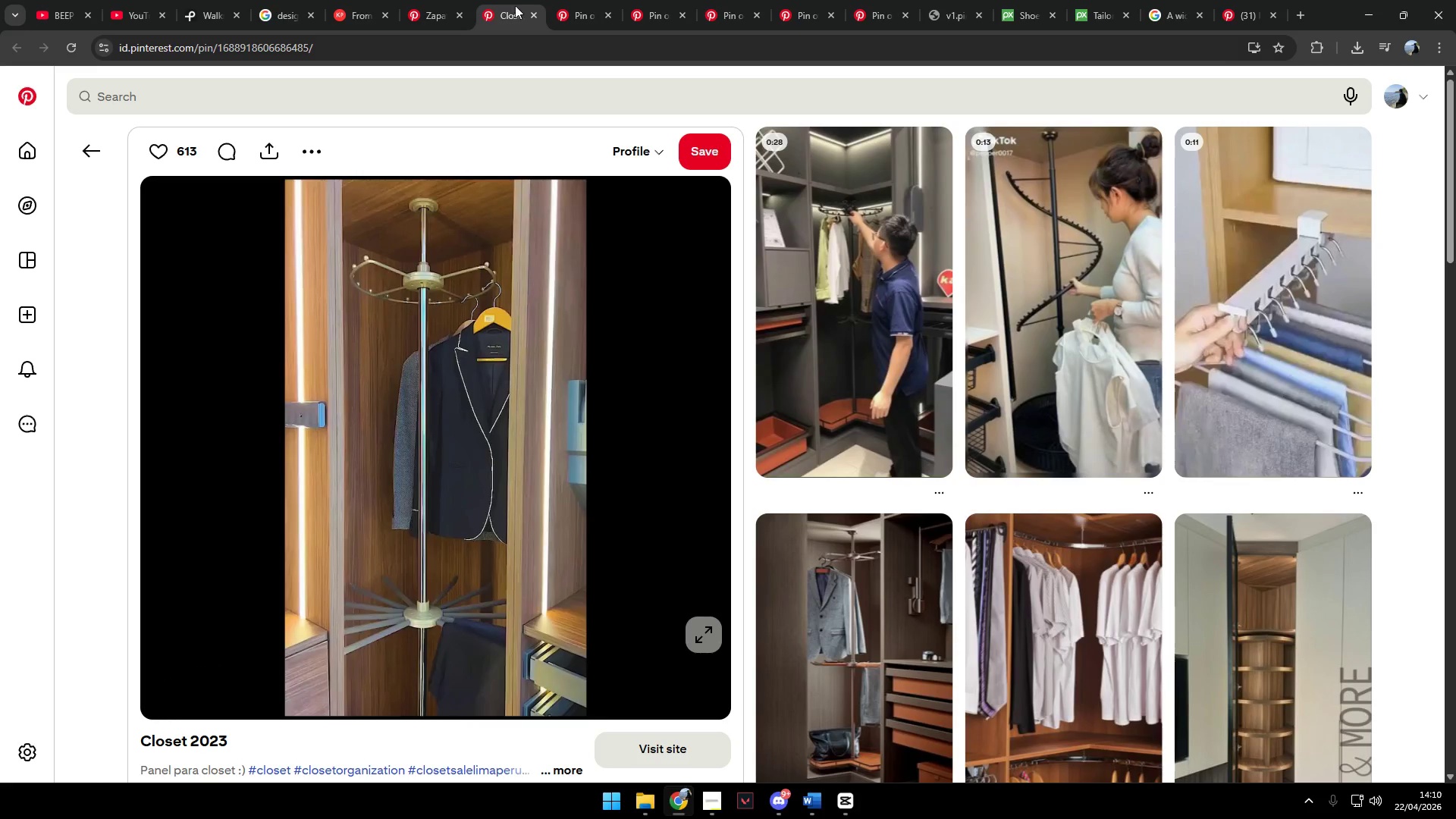 
left_click([586, 0])
 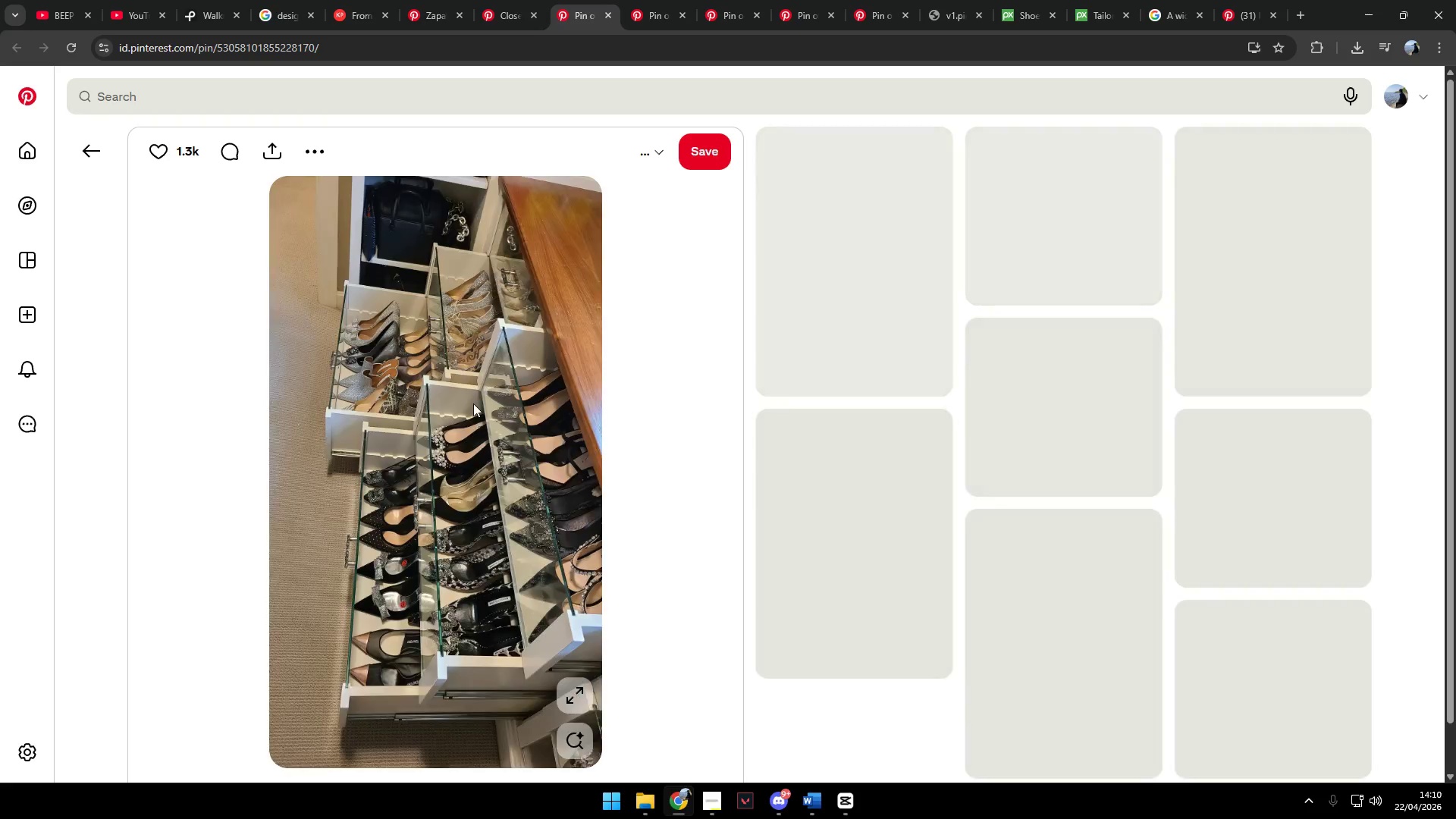 
left_click([461, 421])
 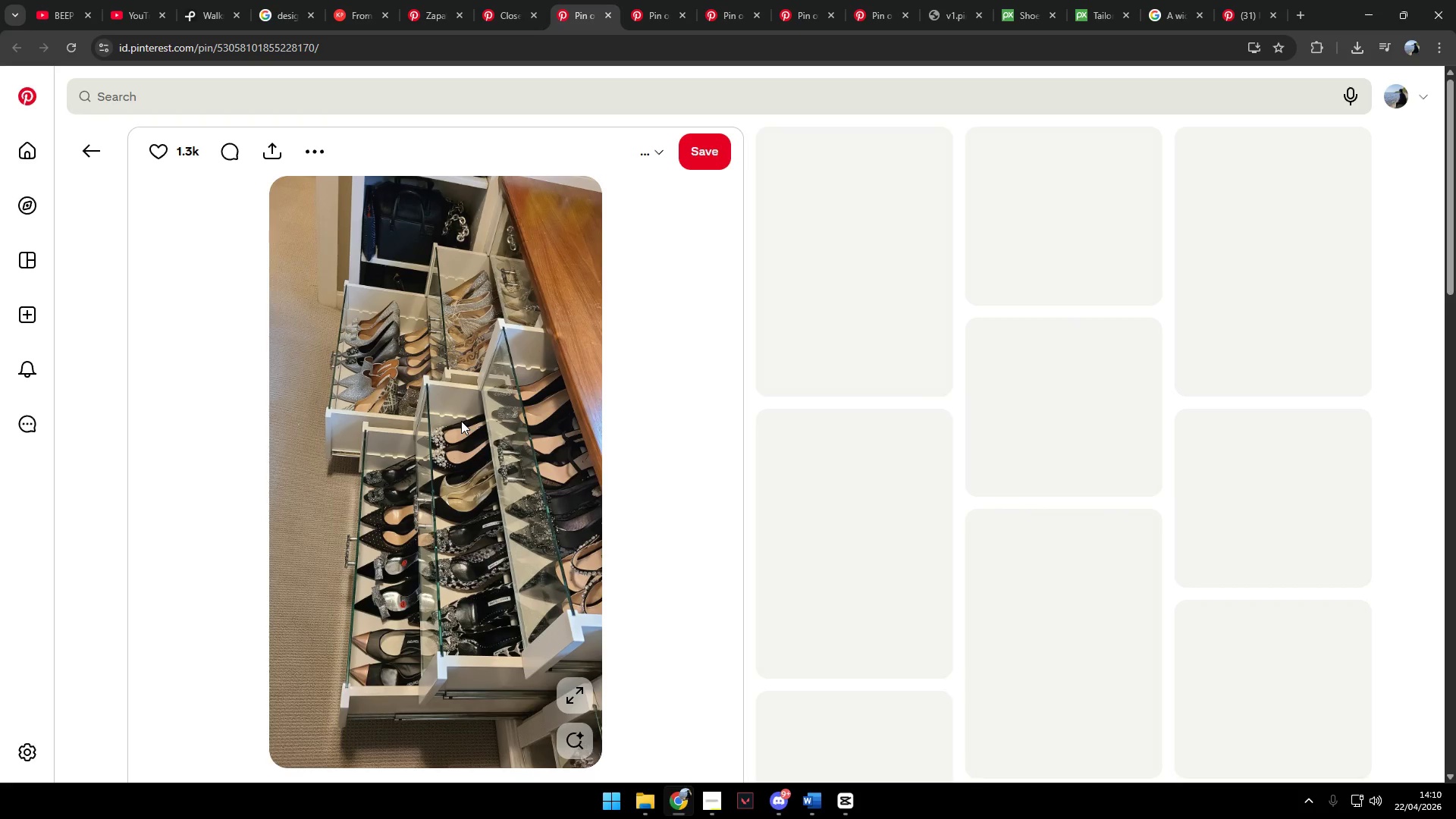 
scroll: coordinate [466, 417], scroll_direction: down, amount: 4.0
 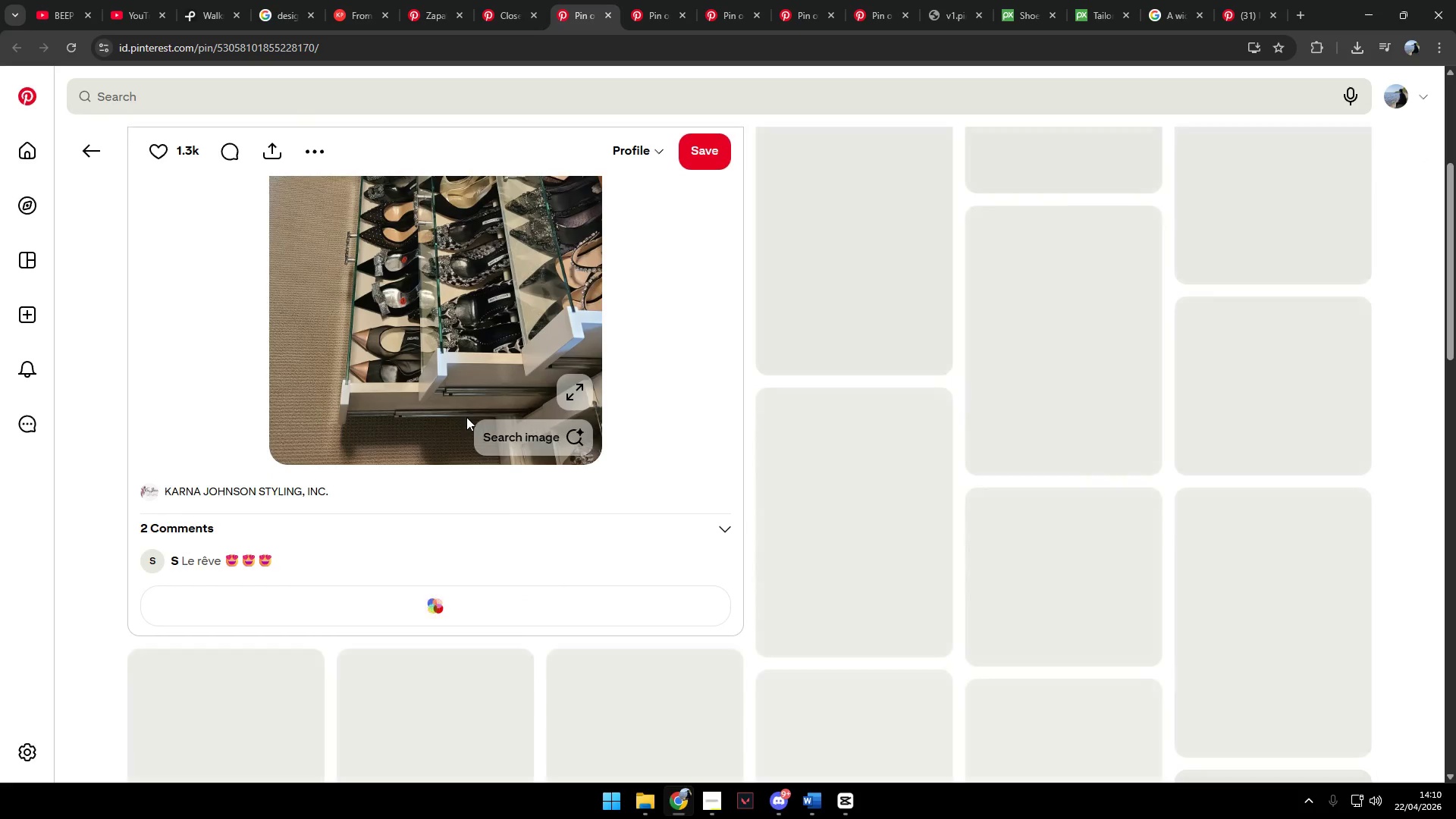 
scroll: coordinate [470, 410], scroll_direction: up, amount: 10.0
 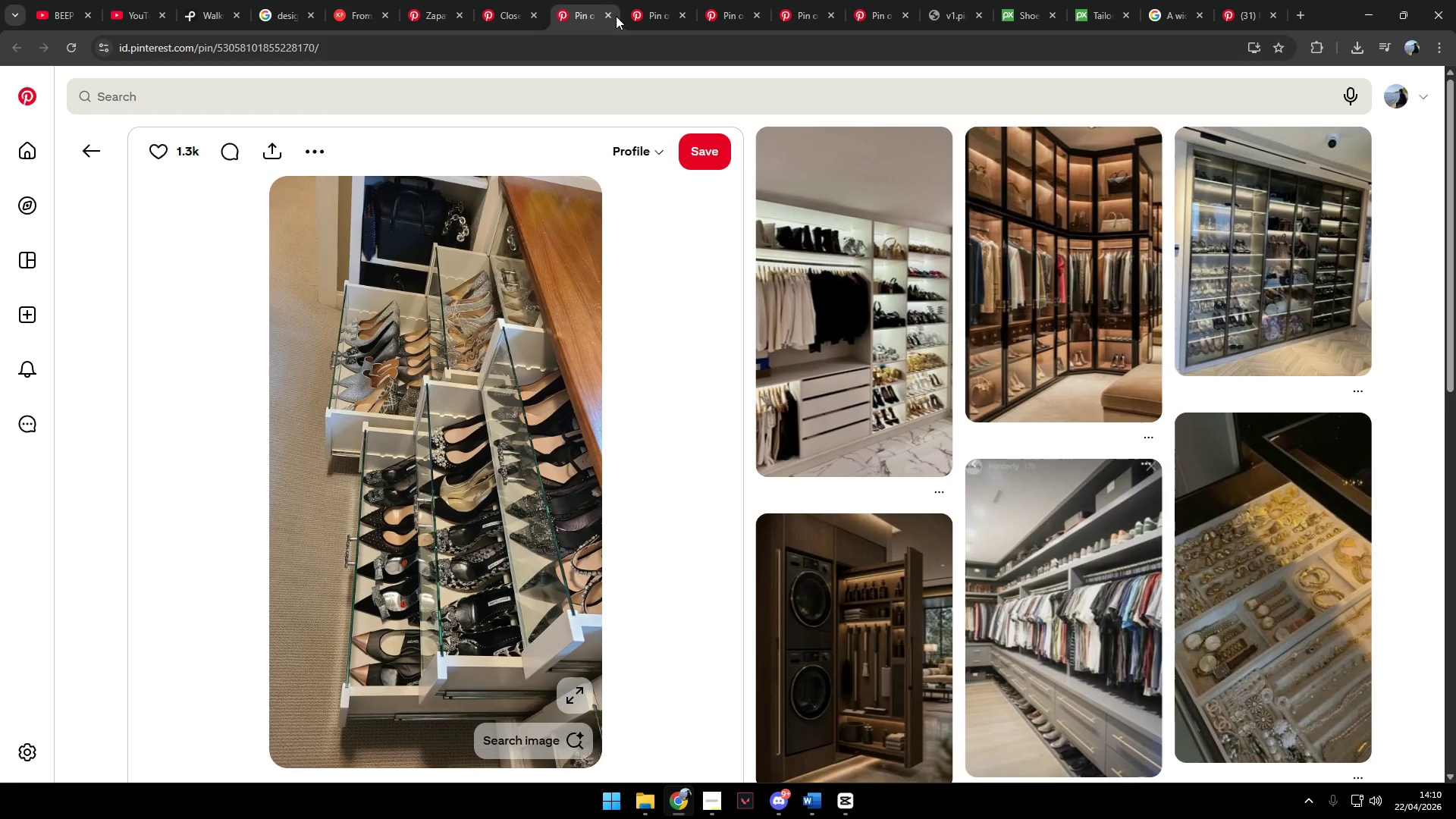 
left_click([608, 11])
 